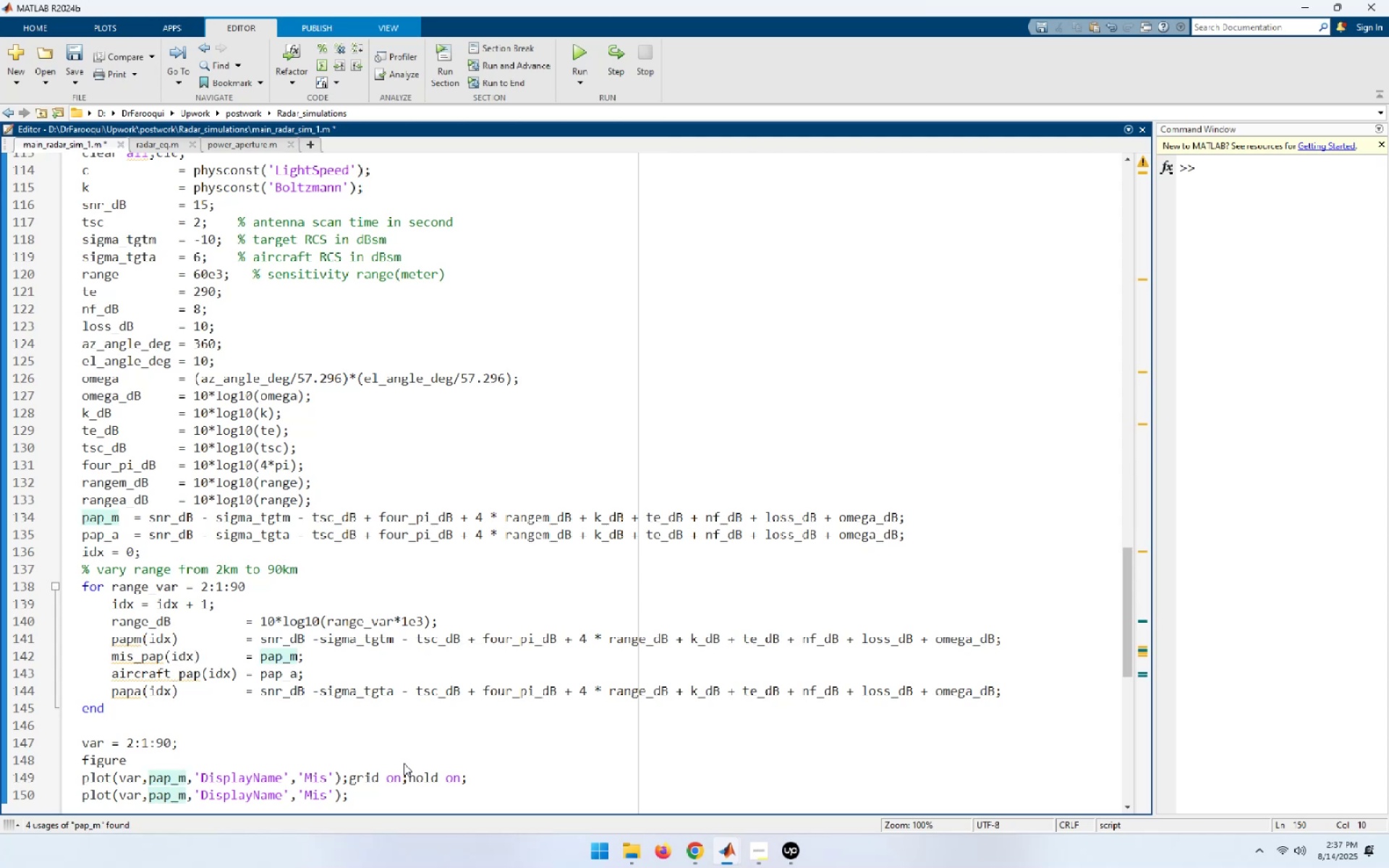 
key(ArrowRight)
 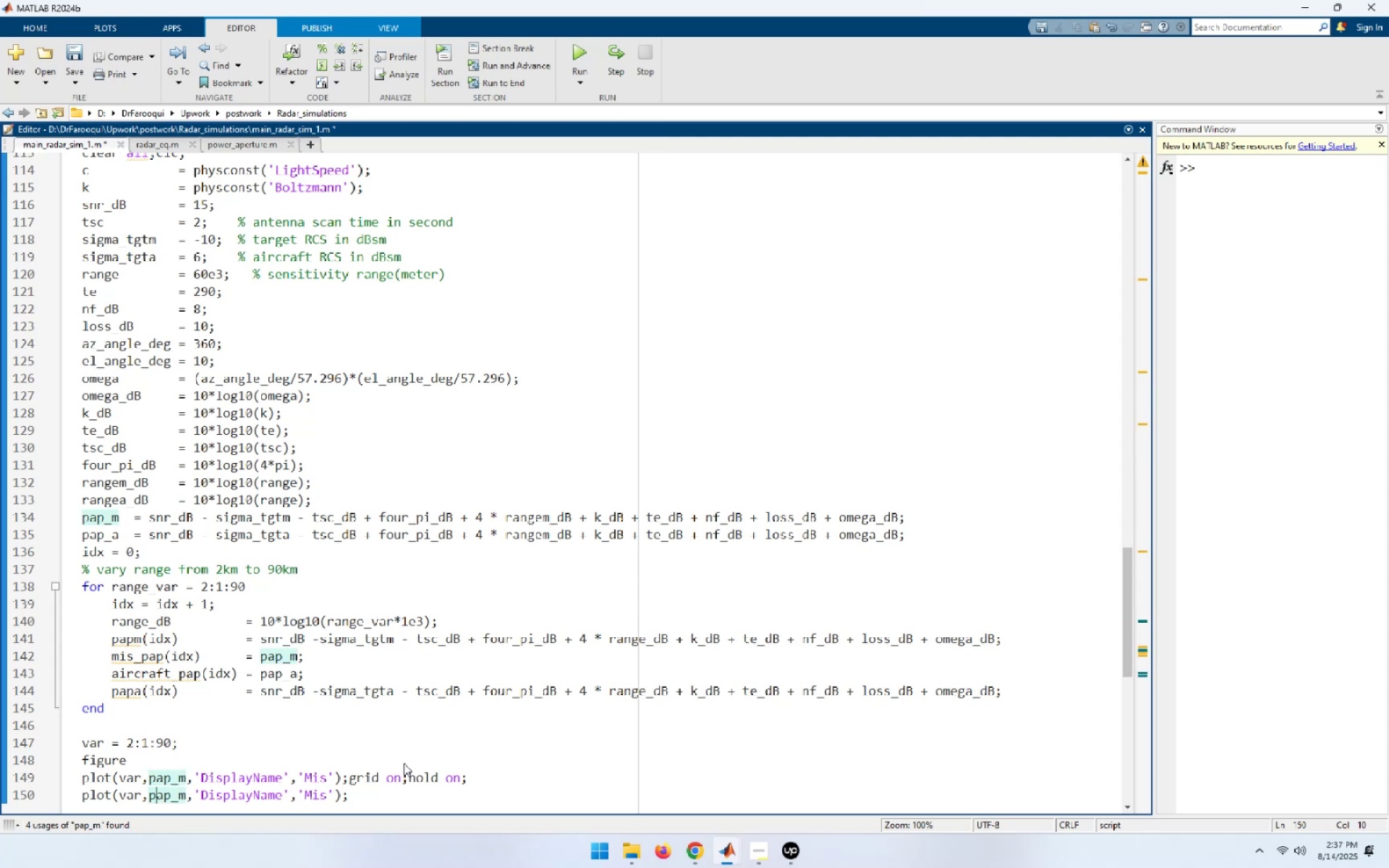 
key(ArrowRight)
 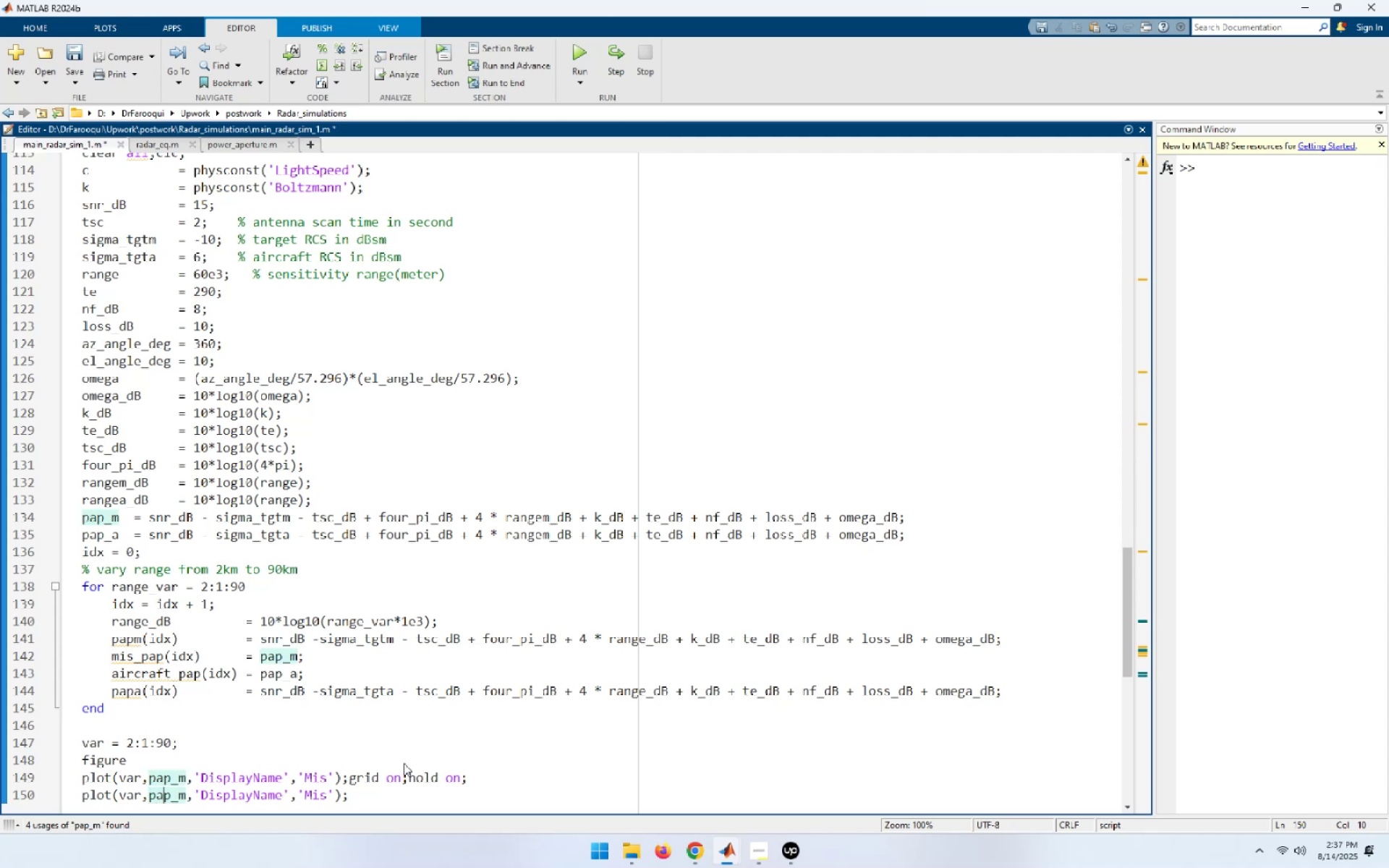 
key(ArrowRight)
 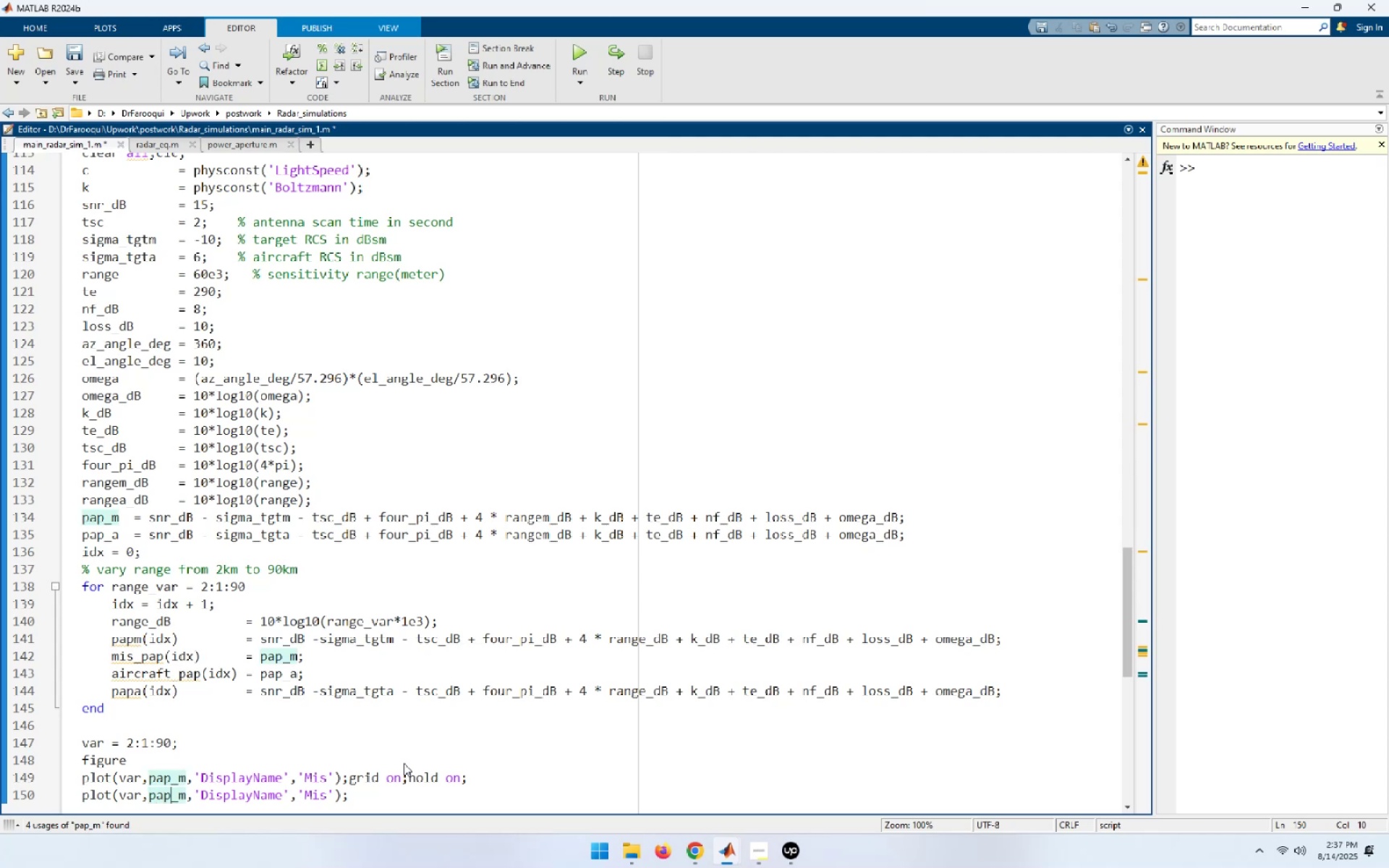 
key(ArrowRight)
 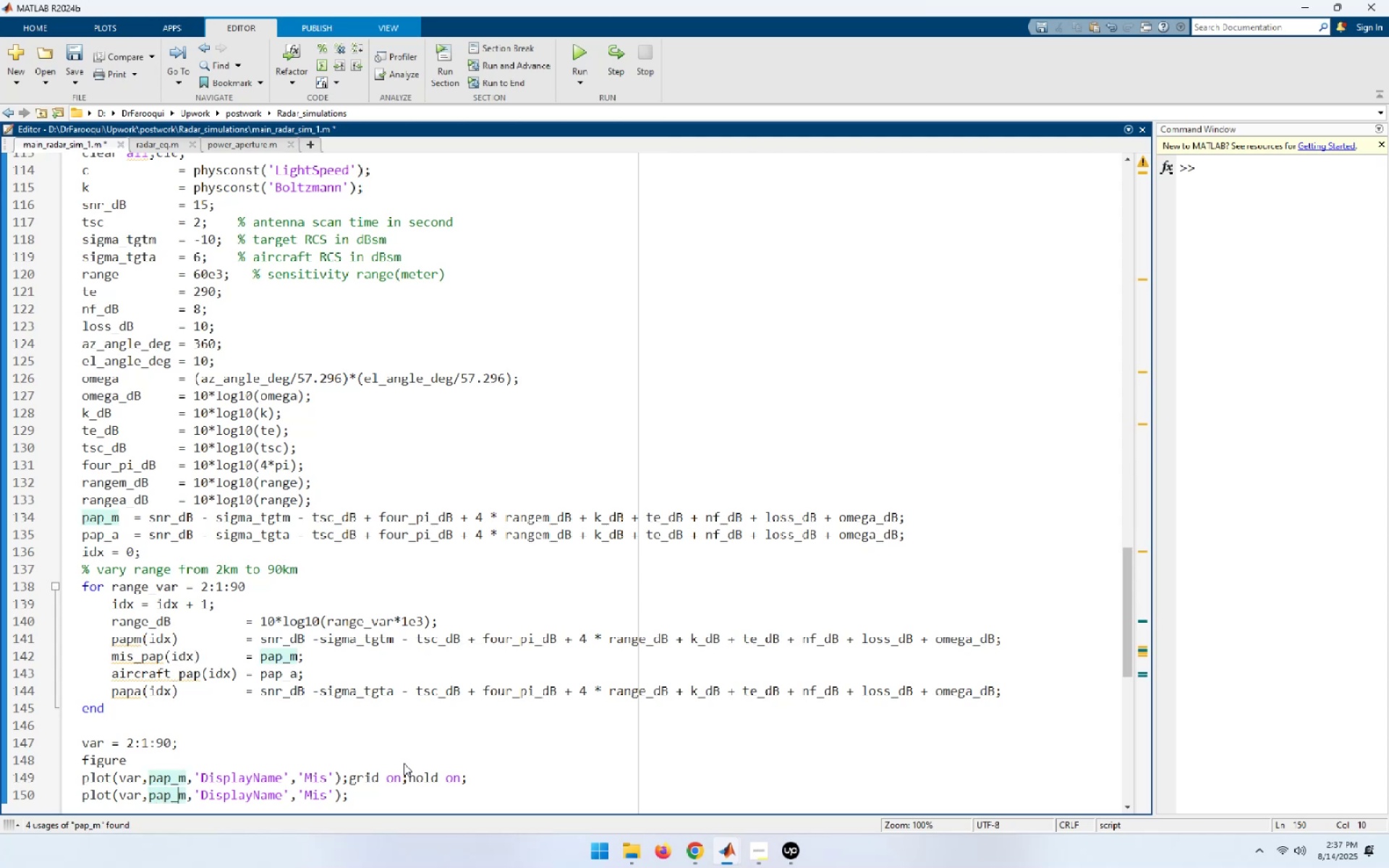 
key(ArrowRight)
 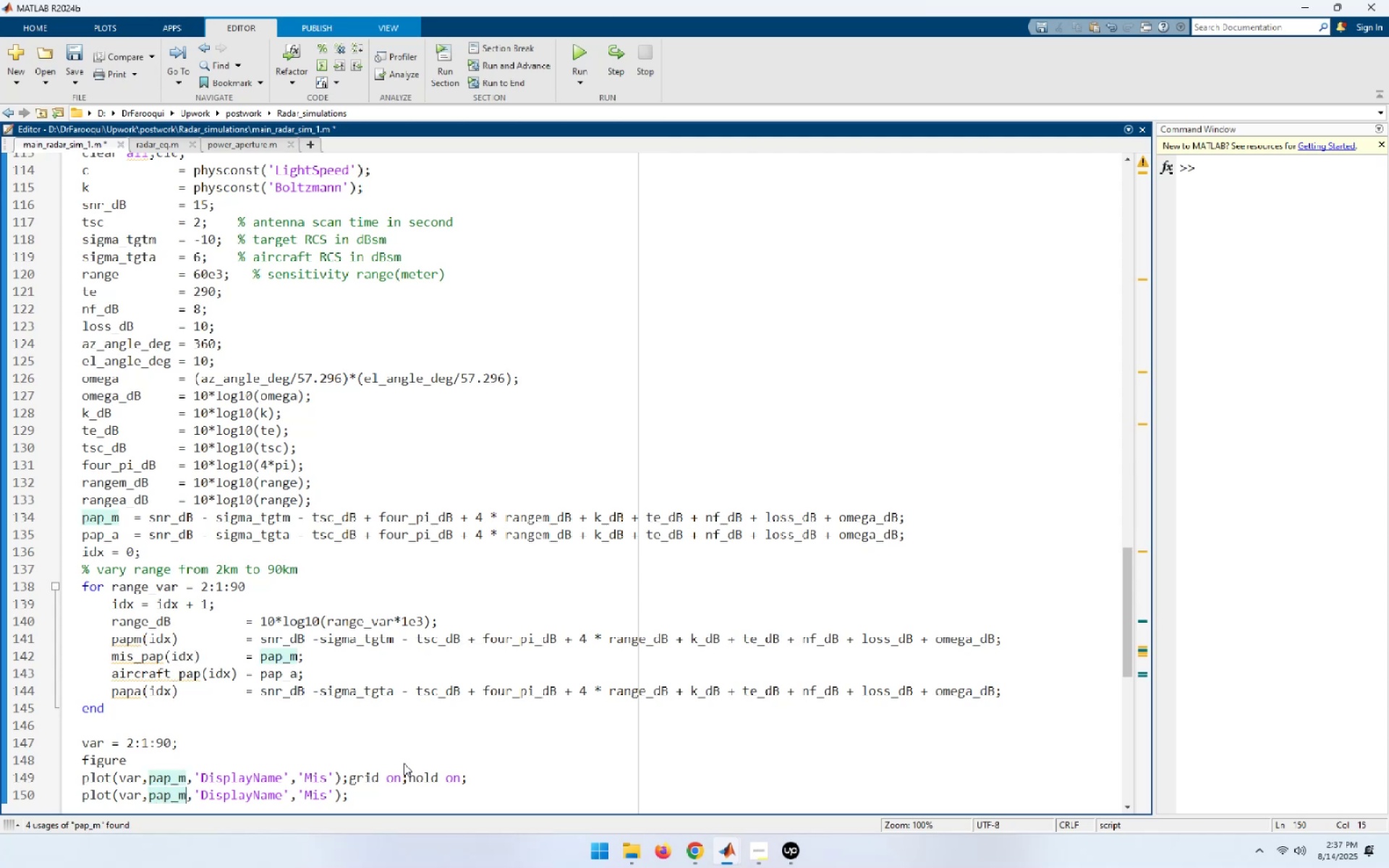 
key(Backspace)
 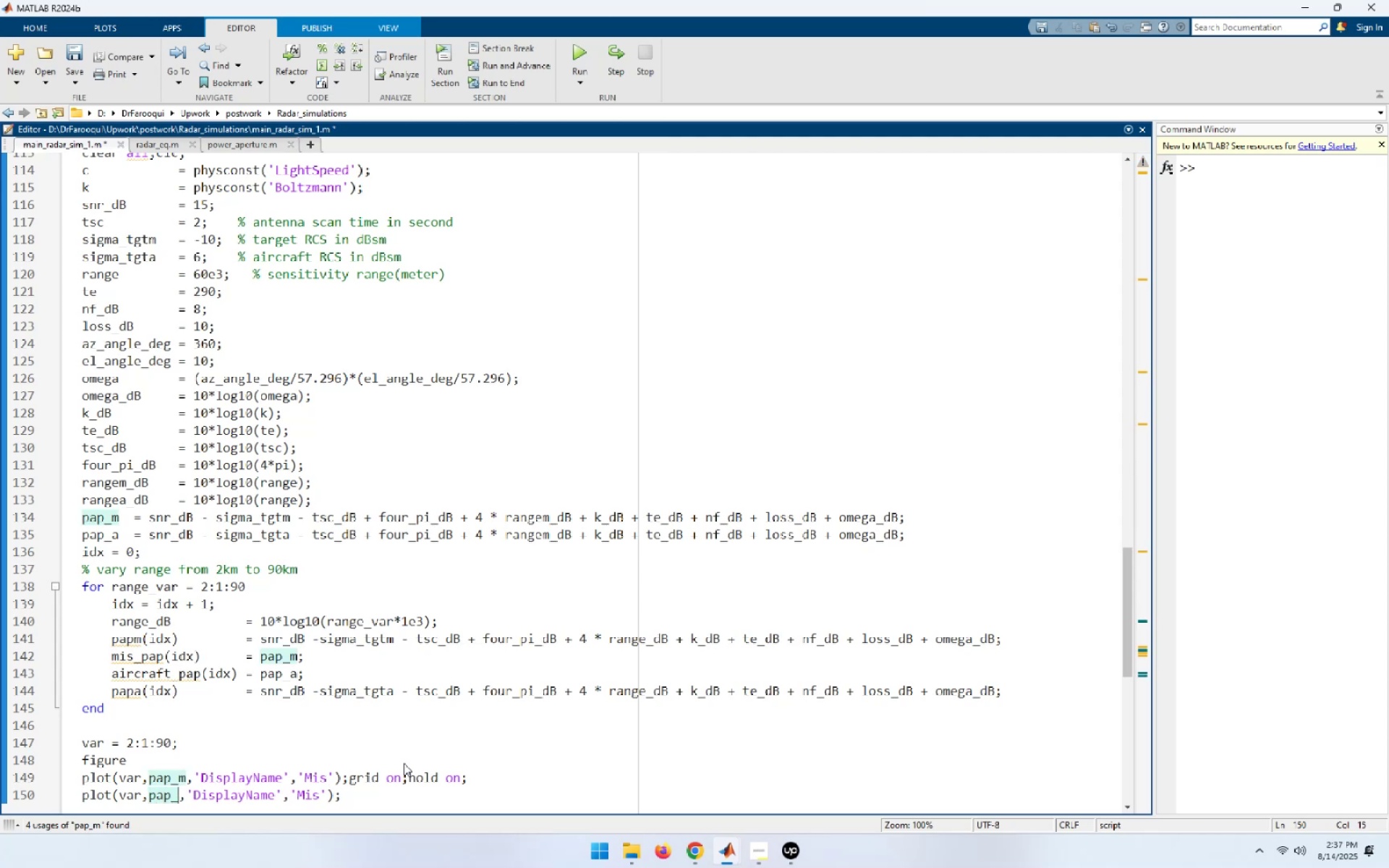 
key(A)
 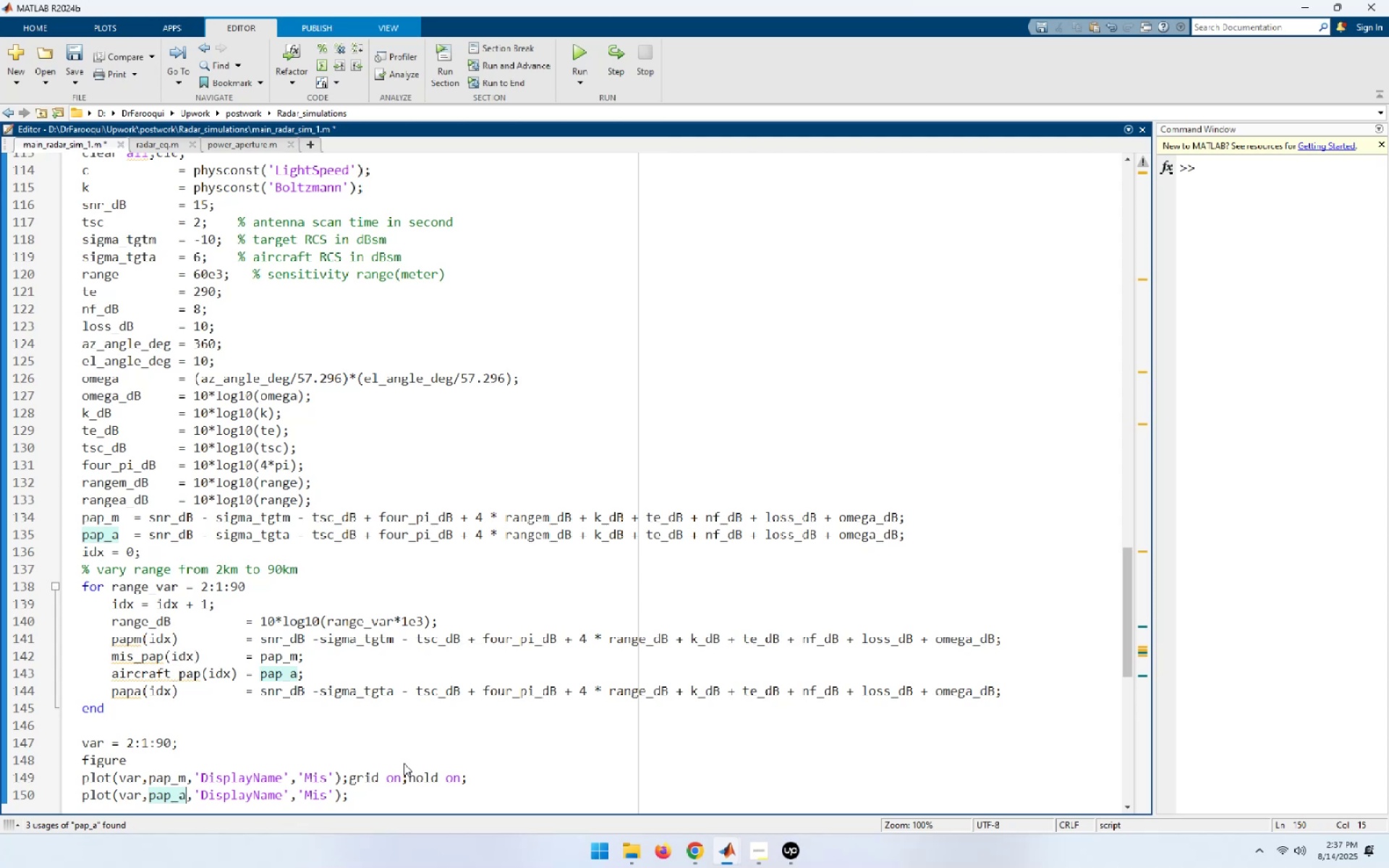 
key(End)
 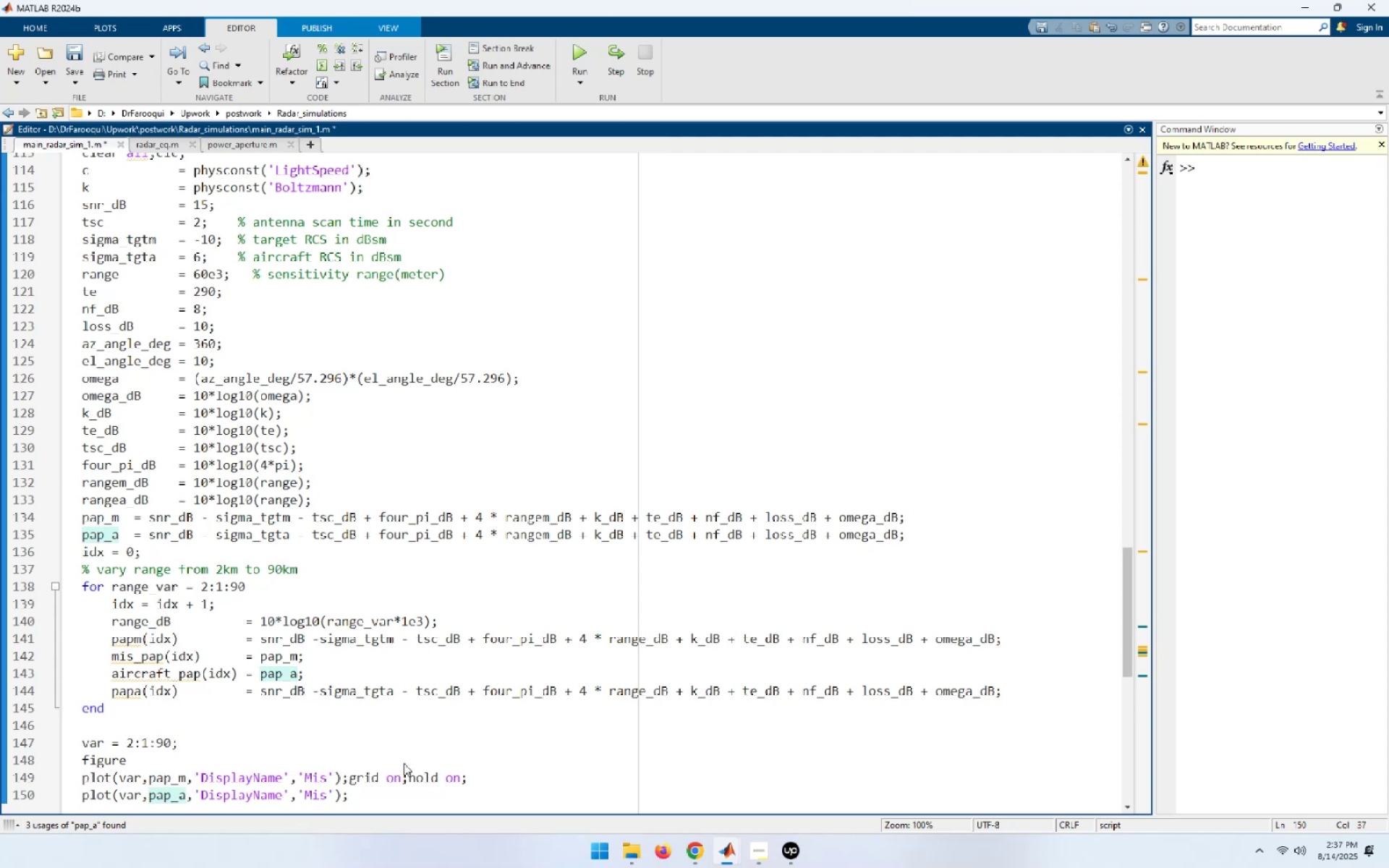 
key(ArrowLeft)
 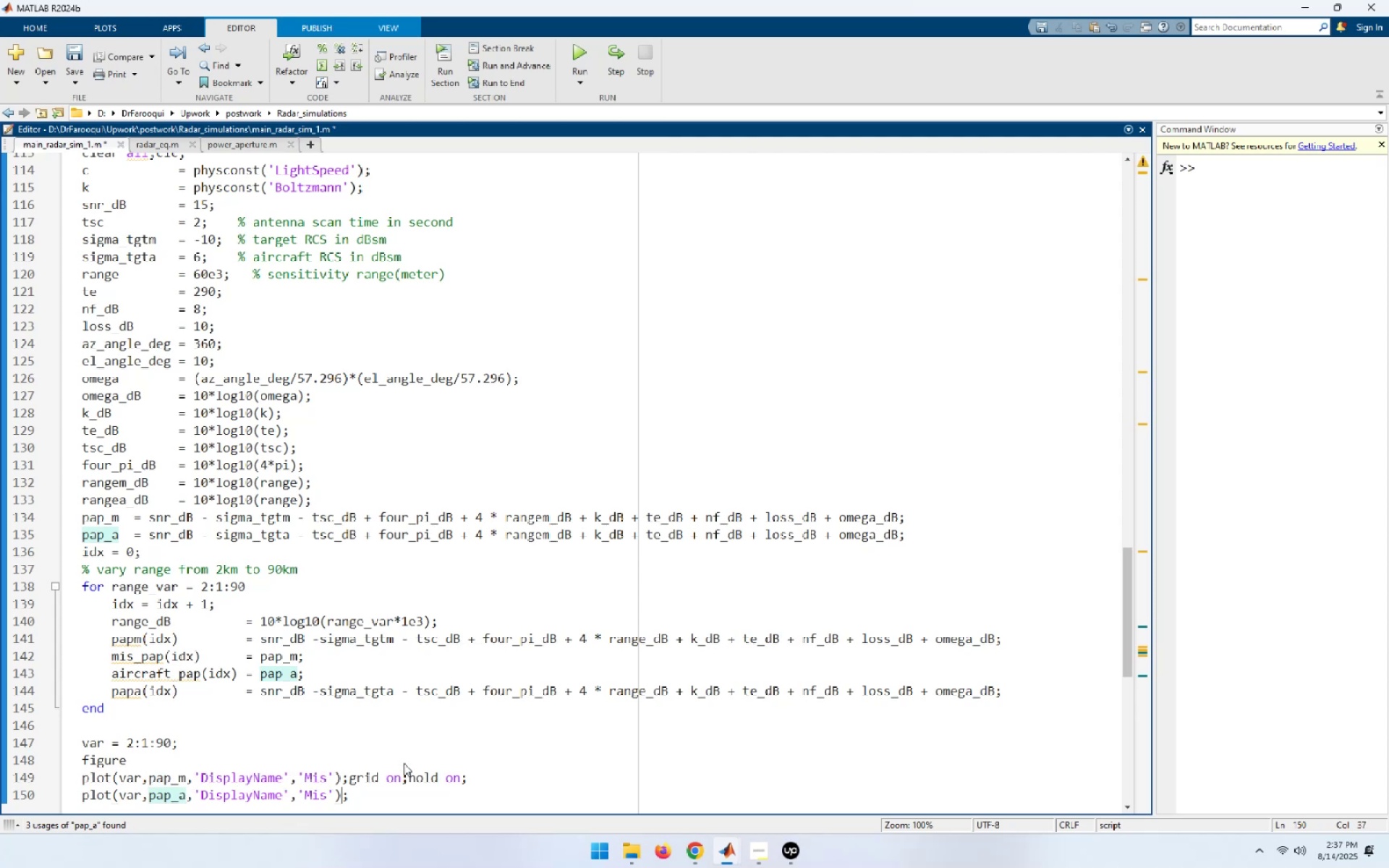 
key(ArrowLeft)
 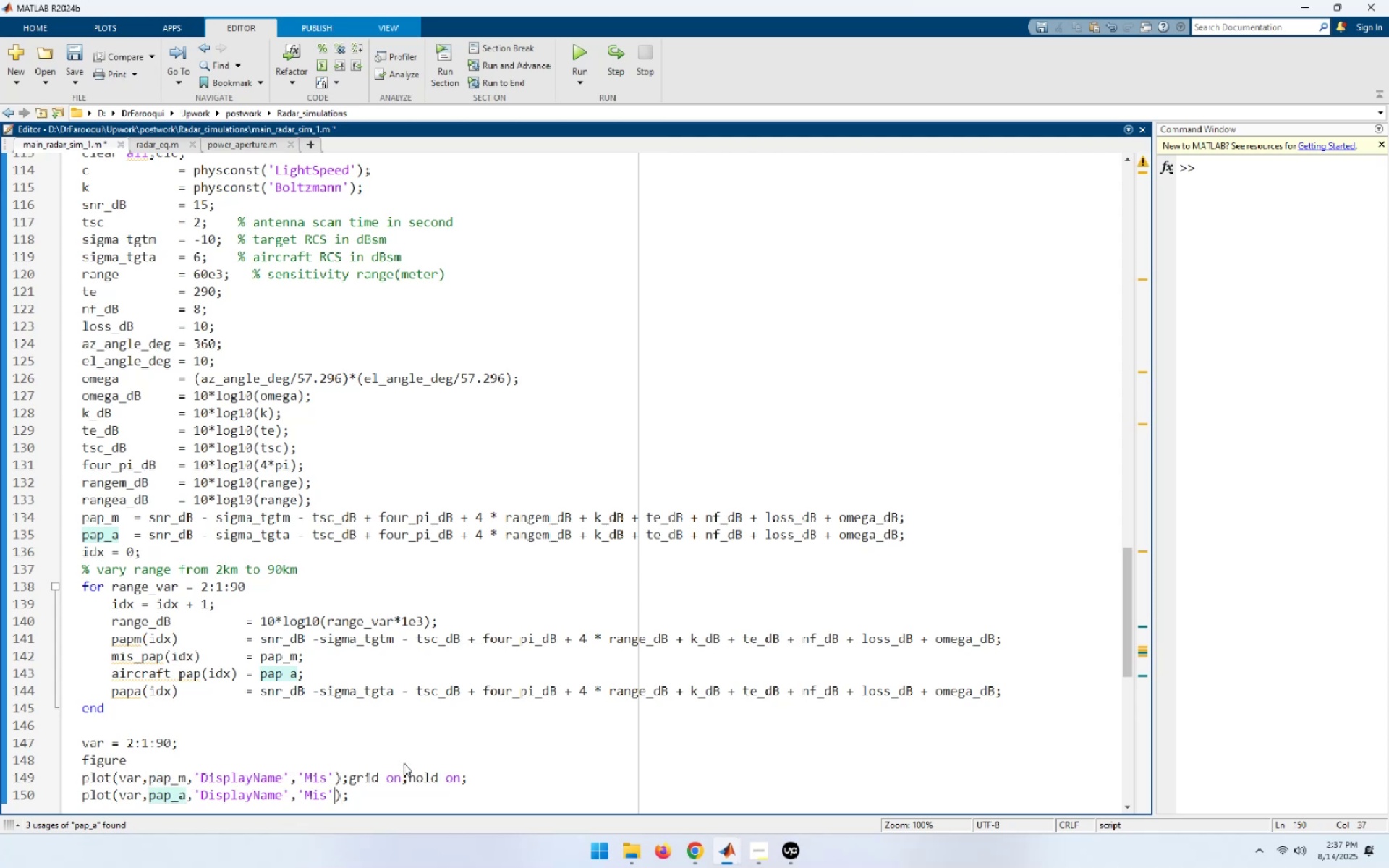 
key(ArrowLeft)
 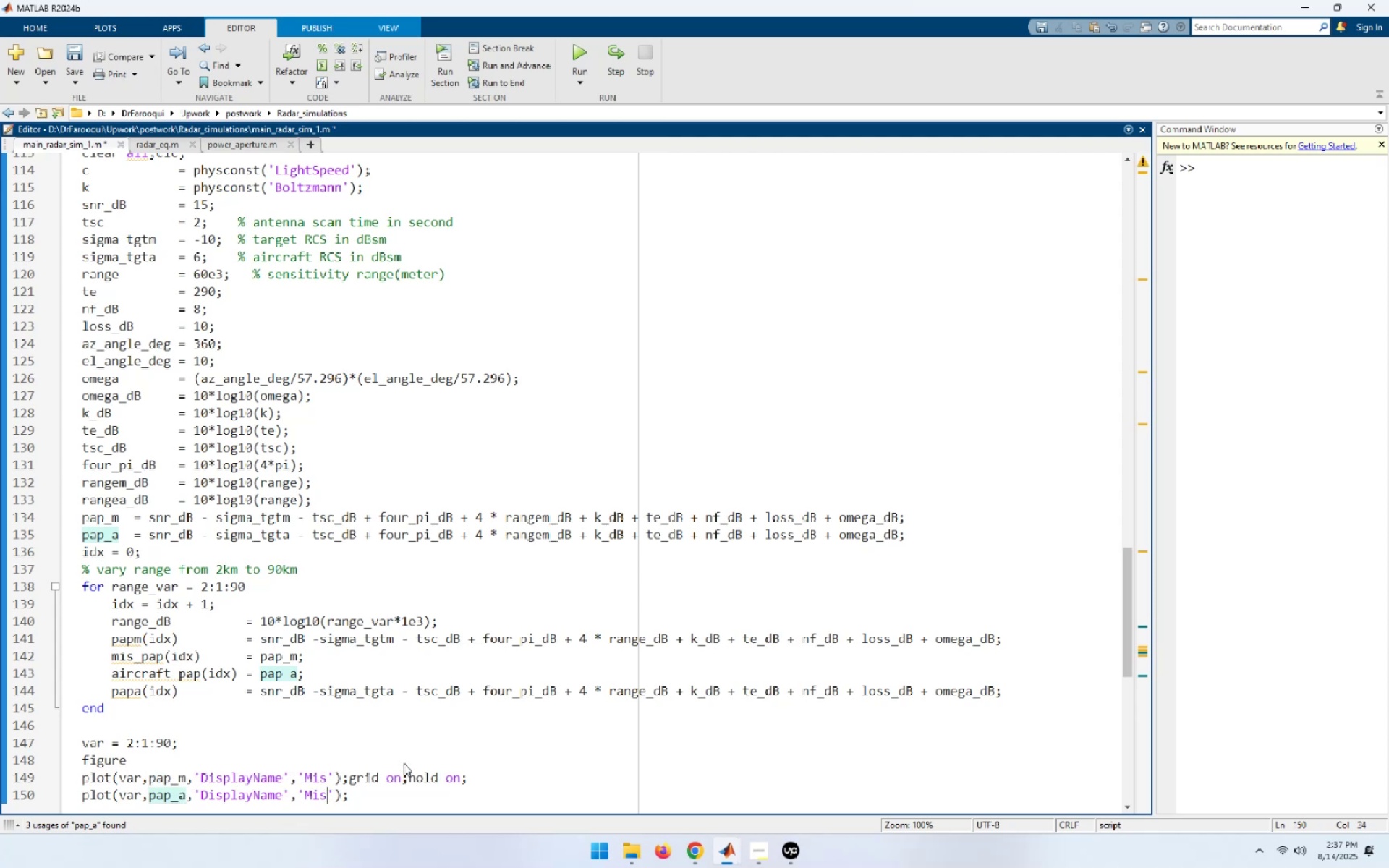 
key(Backspace)
key(Backspace)
key(Backspace)
type(air craft[End])
key(NumpadEnter)
type(xla)
key(Tab)
type((')
 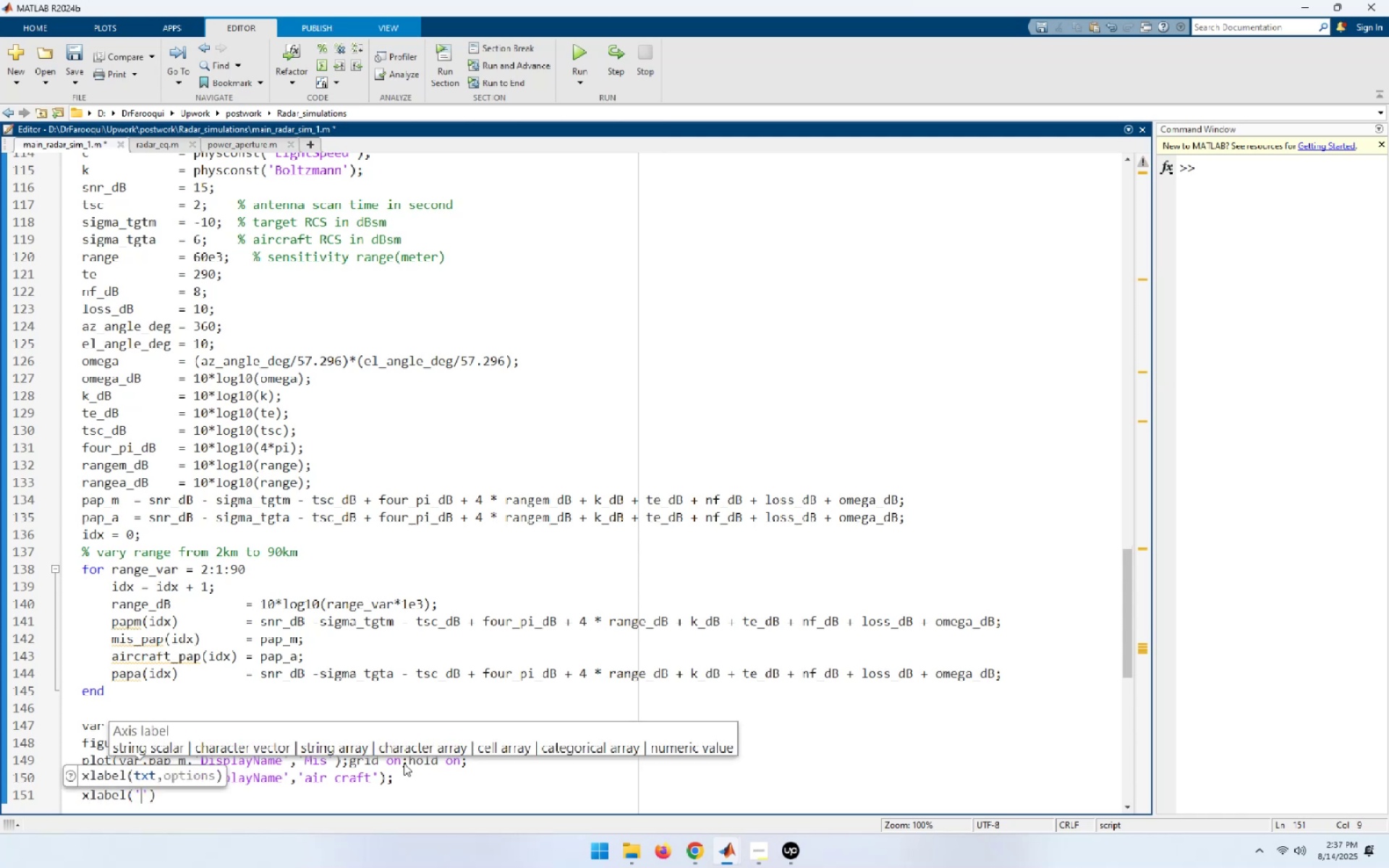 
type(Range(Km)[End];)
 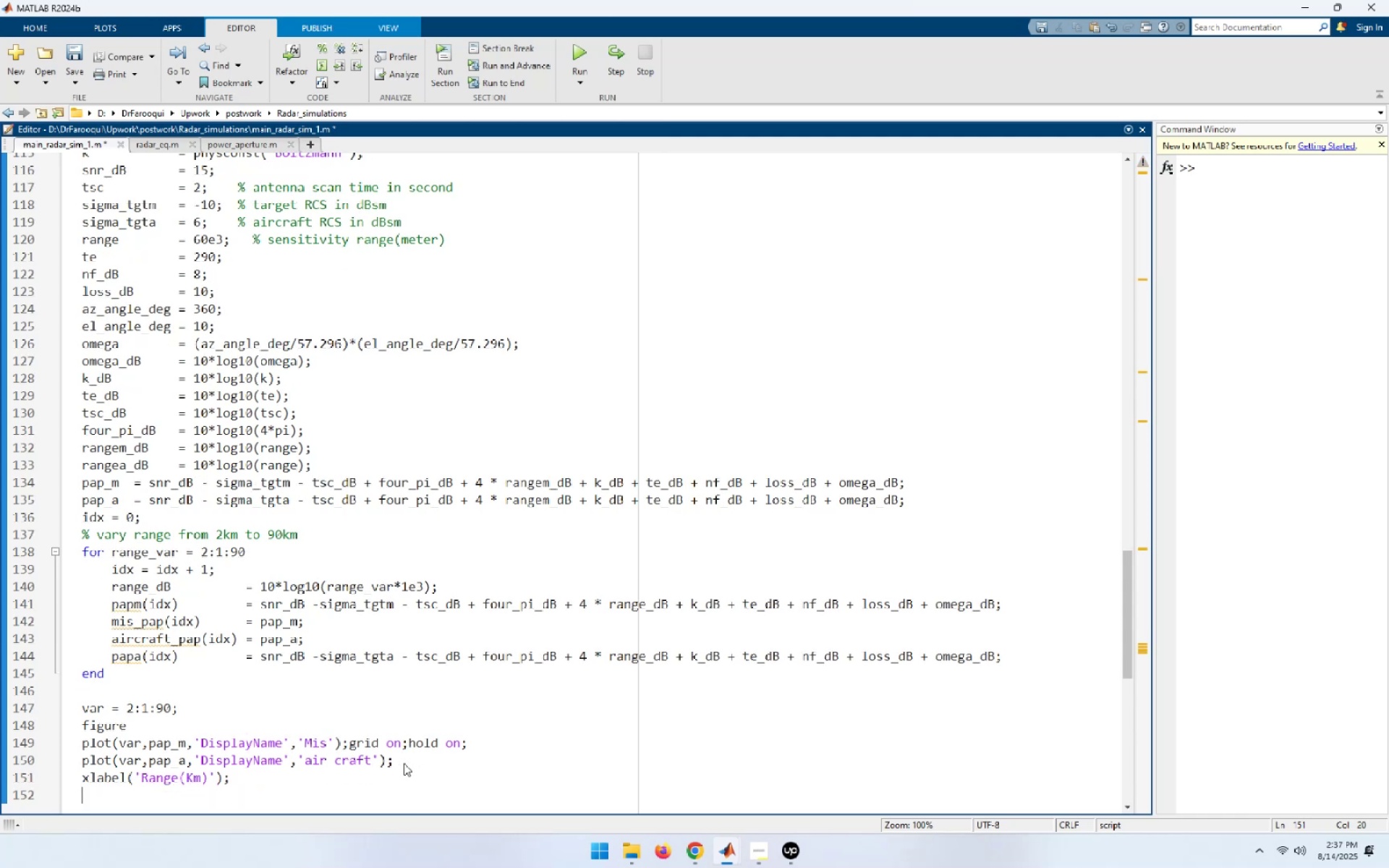 
 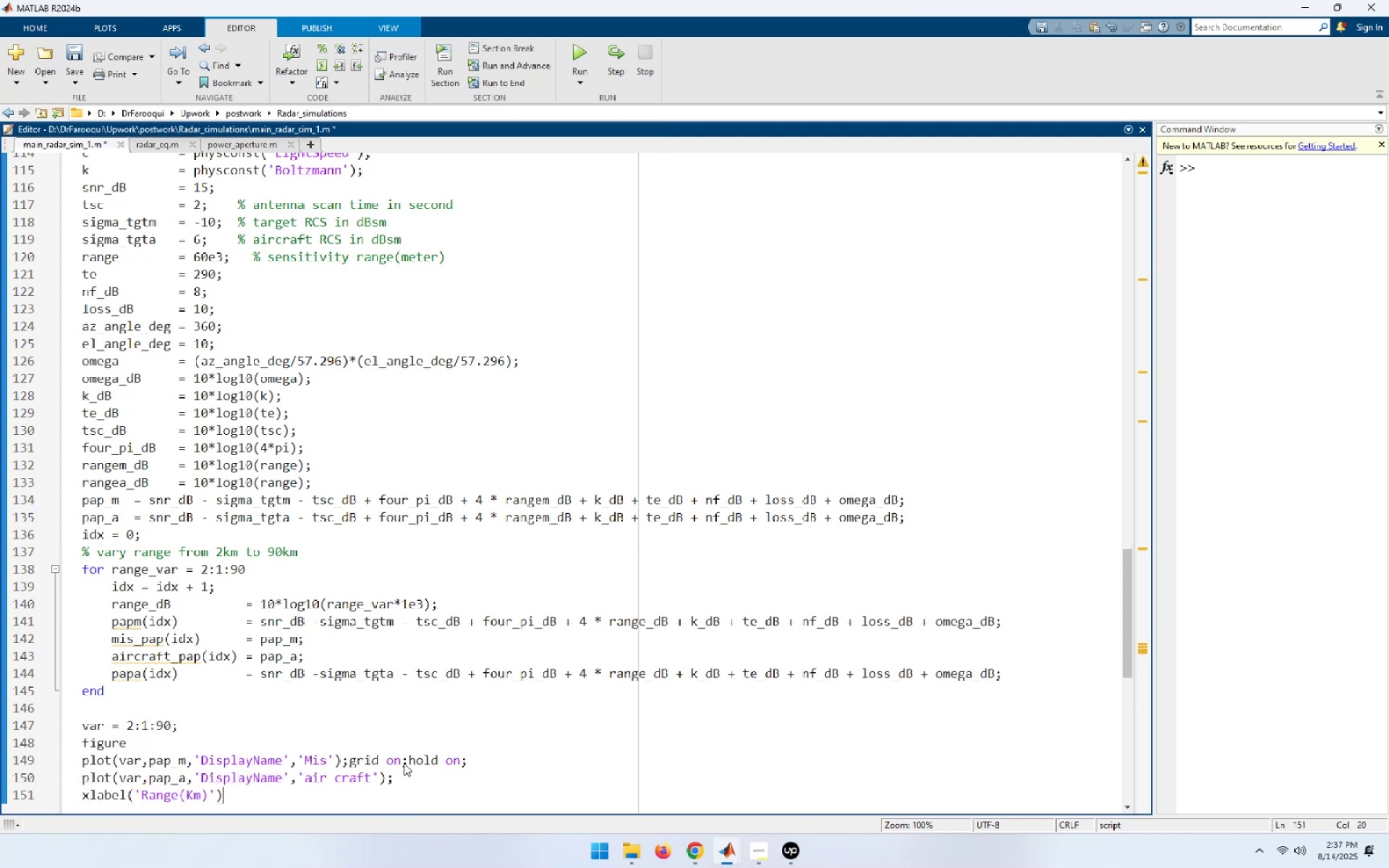 
key(Enter)
 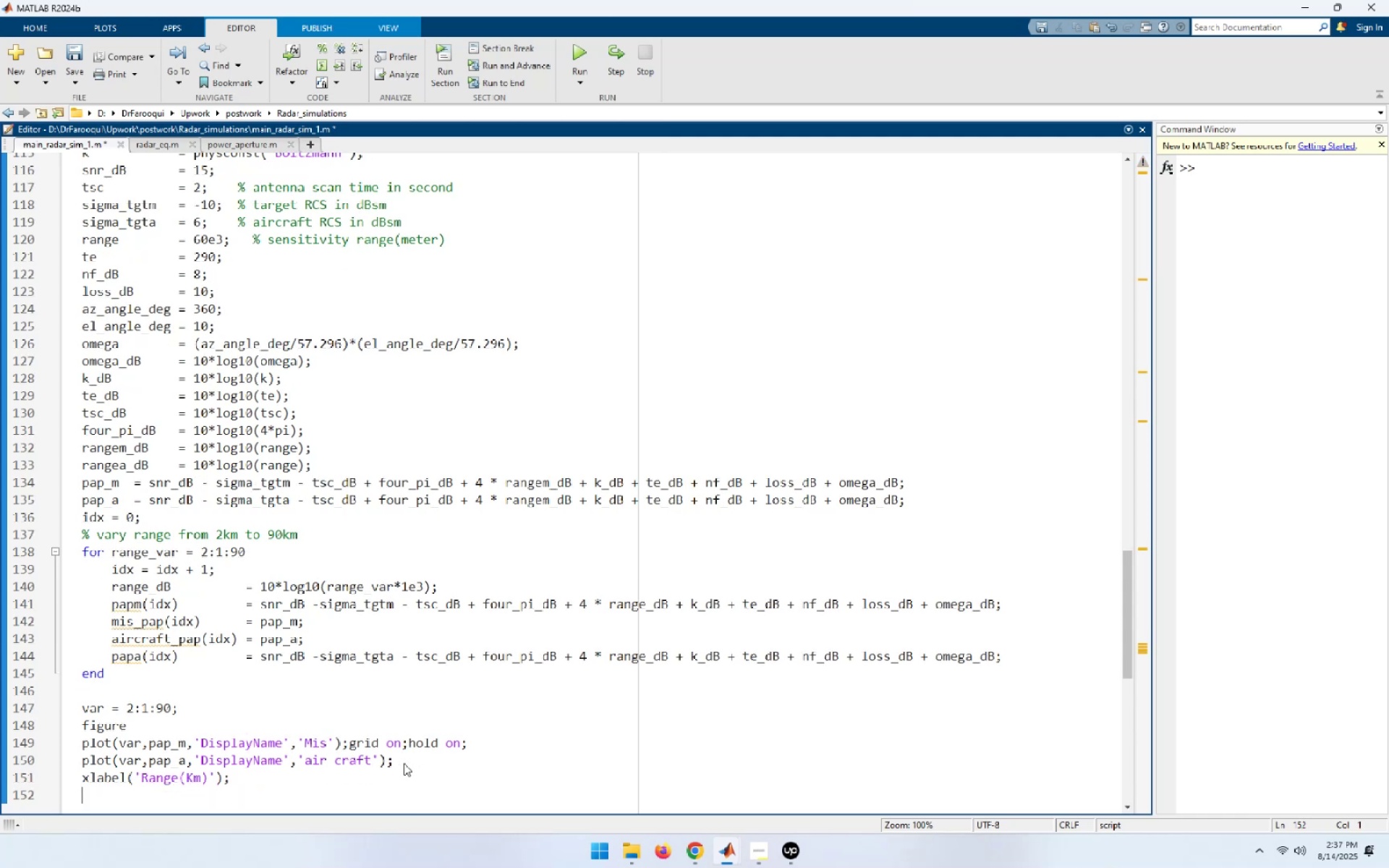 
type(yla)
 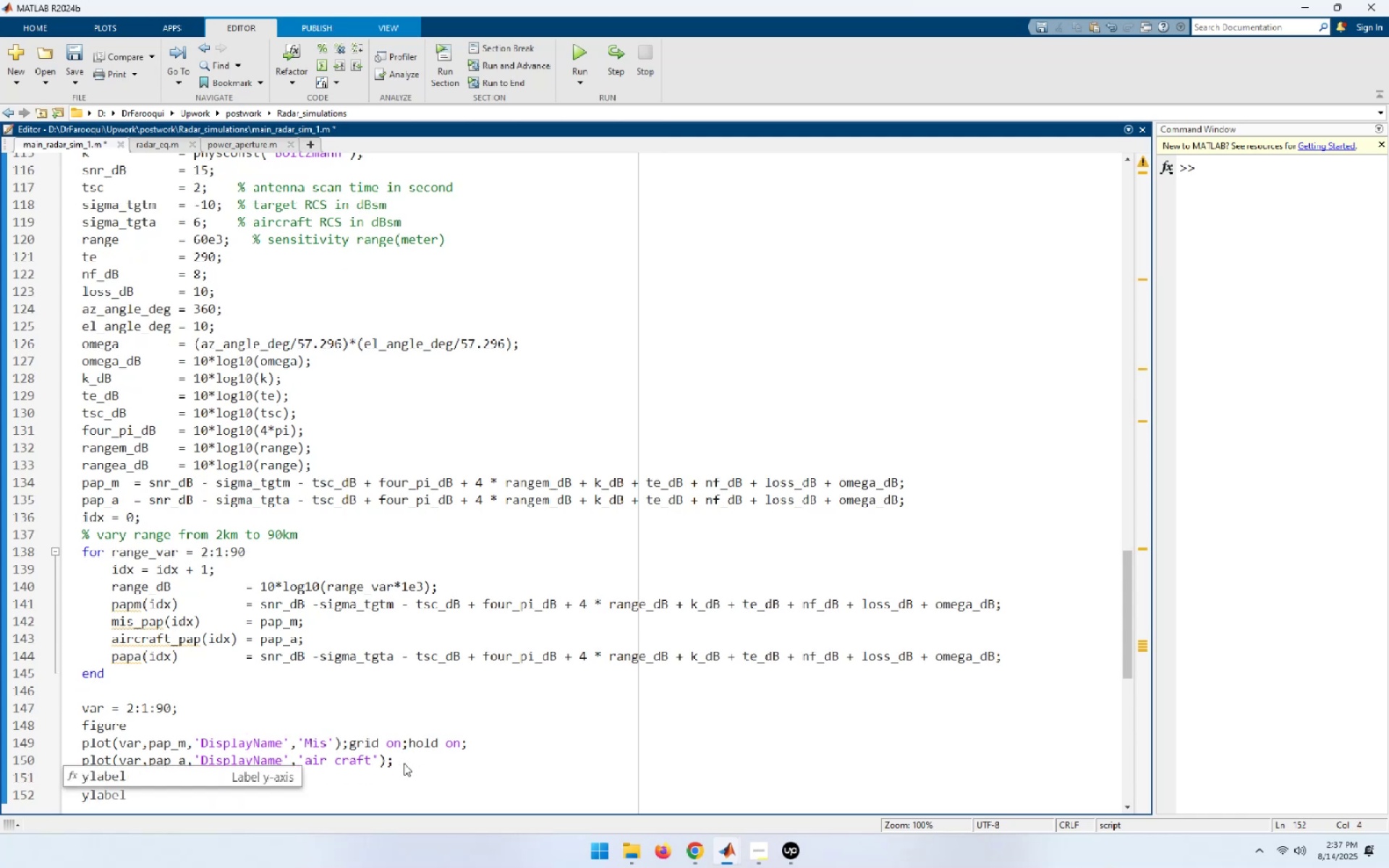 
wait(5.25)
 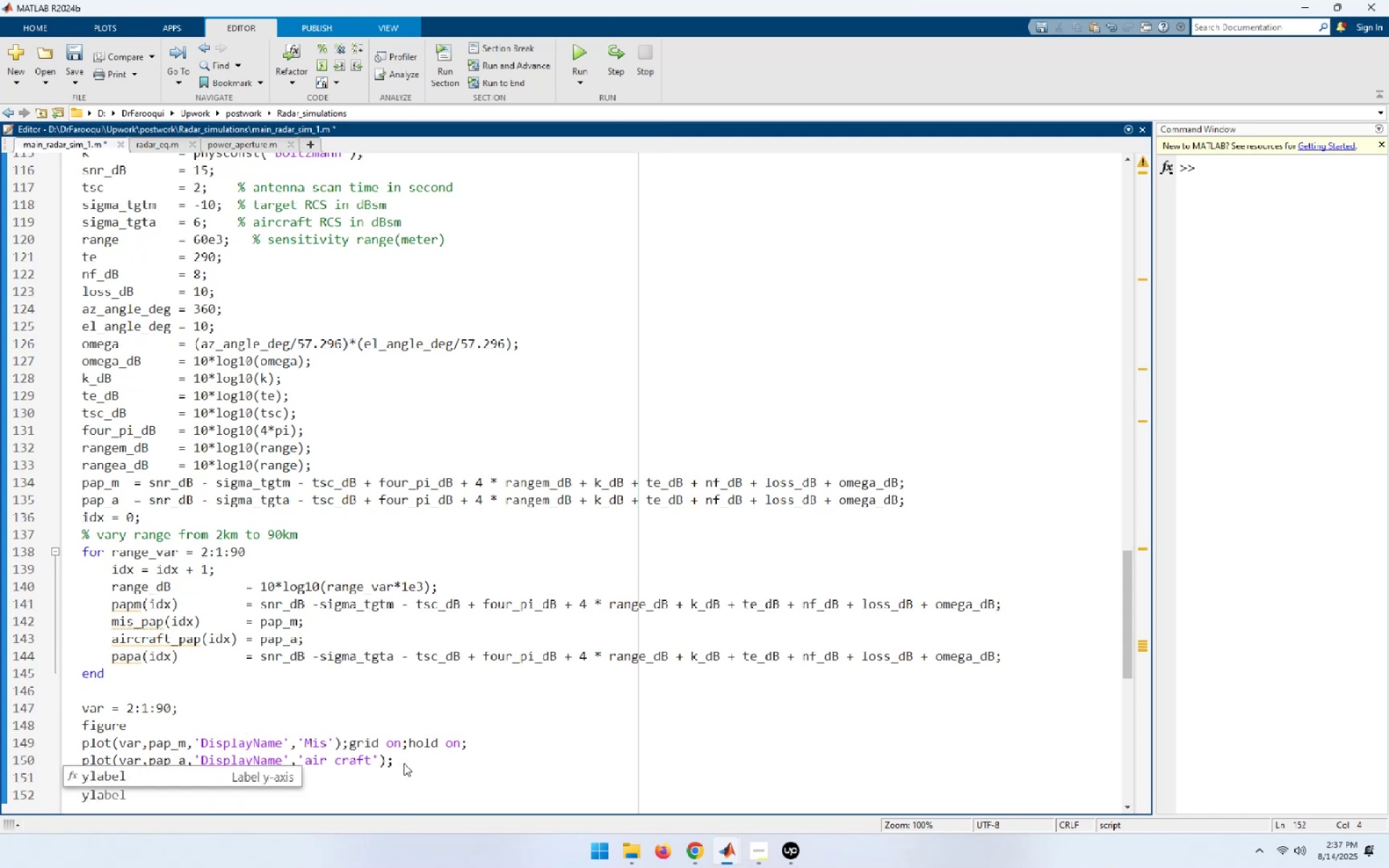 
key(Tab)
type(())
 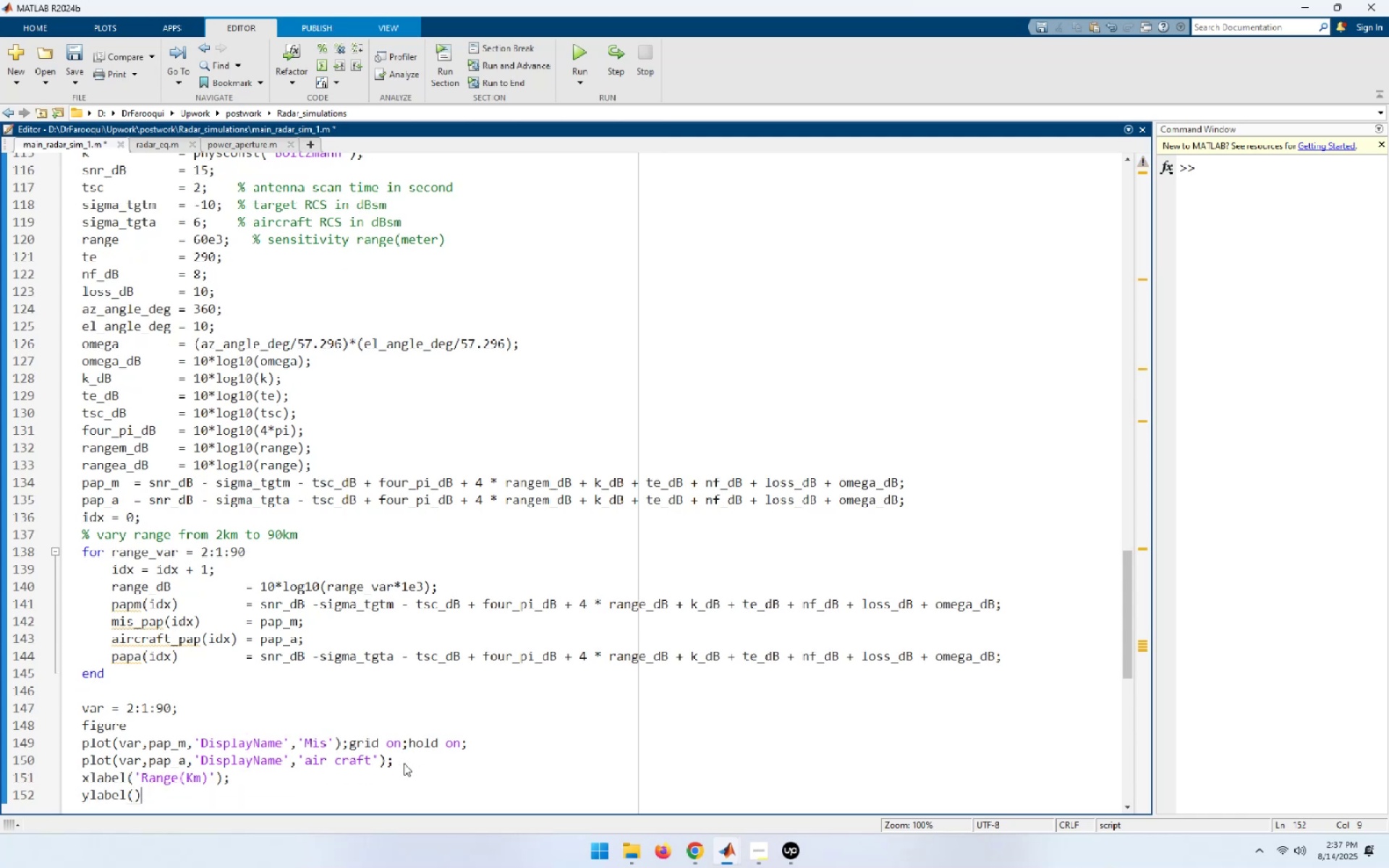 
key(ArrowLeft)
 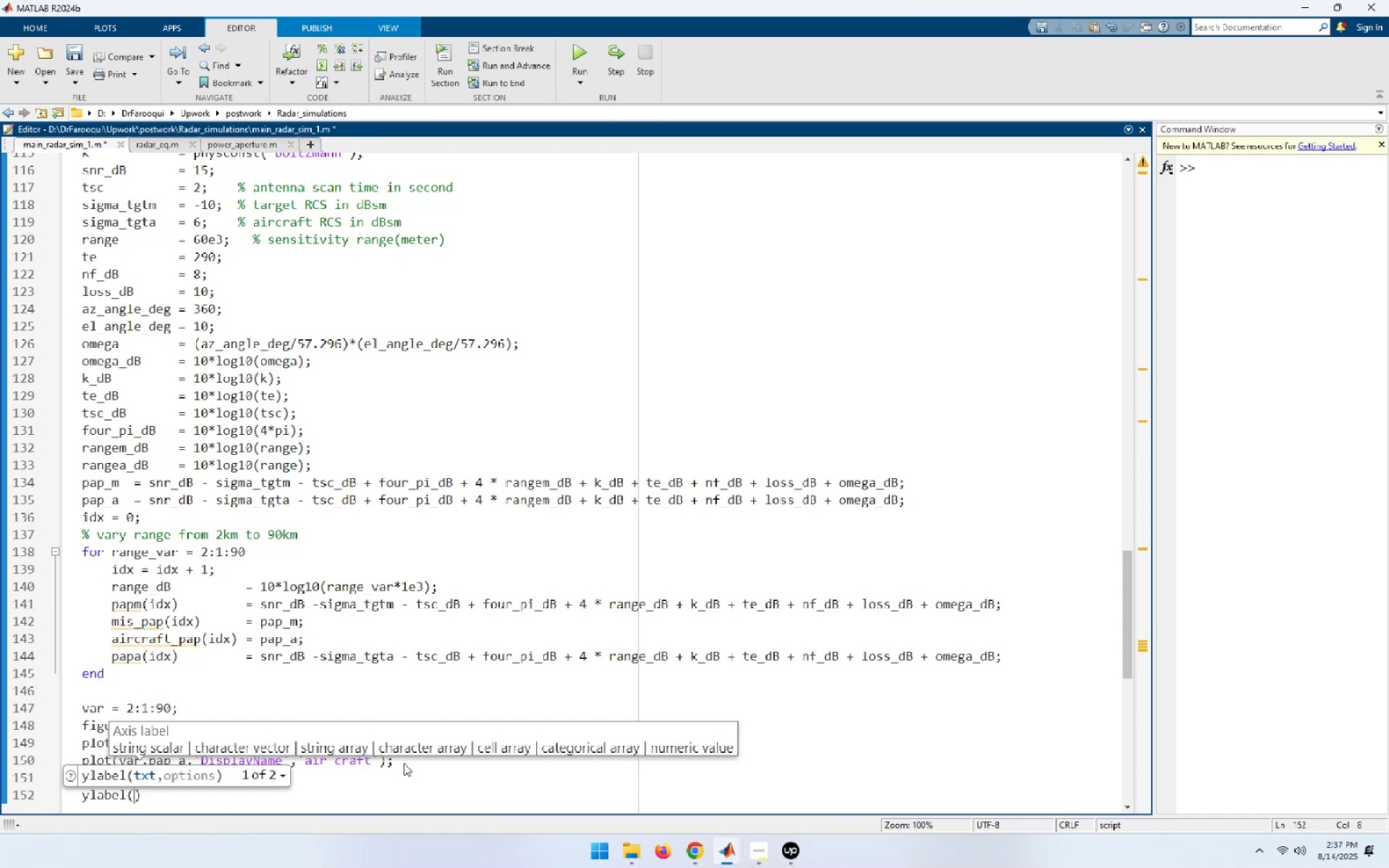 
type('Power Aperture product(dB[End];)
 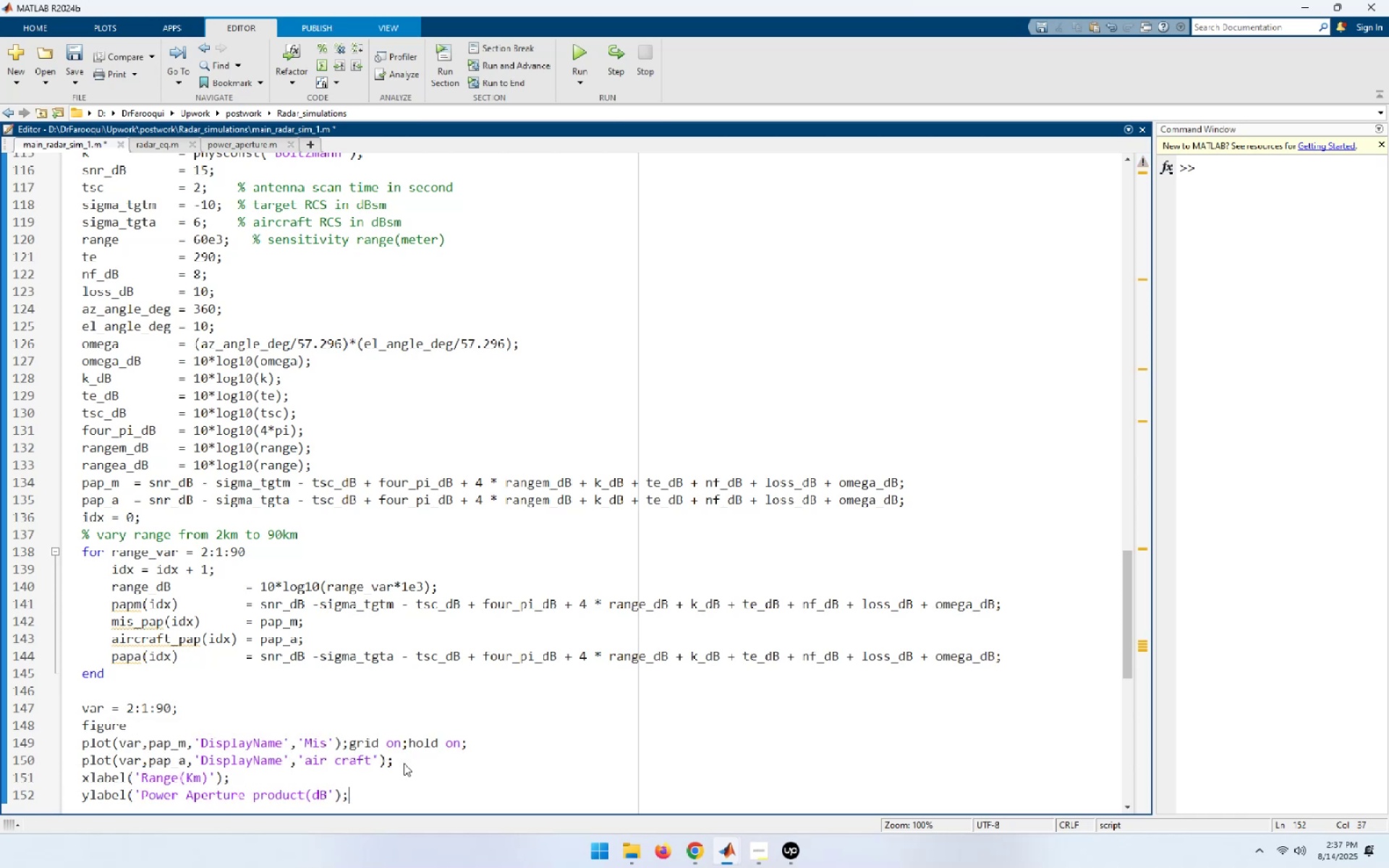 
key(Enter)
 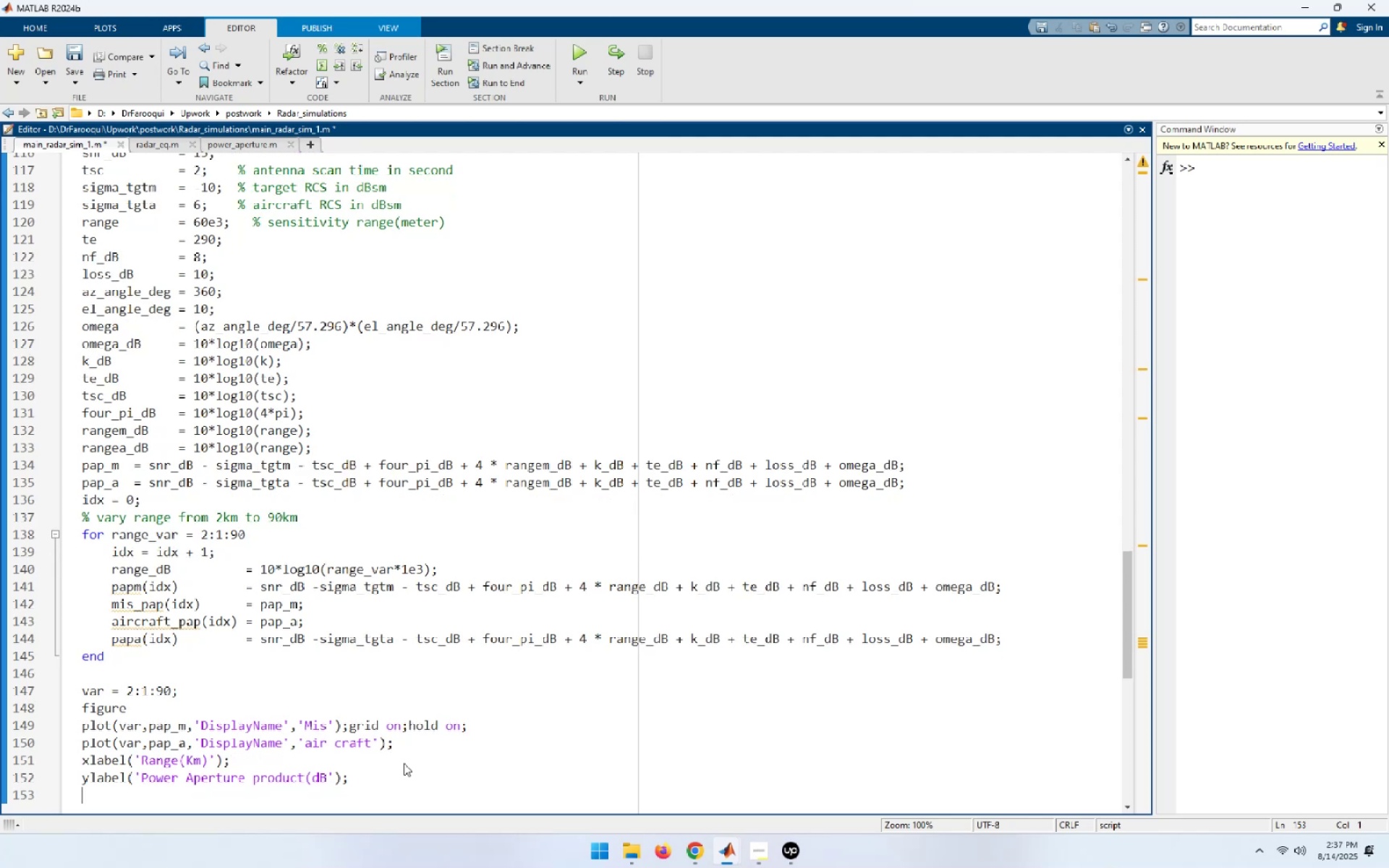 
type(plot())
 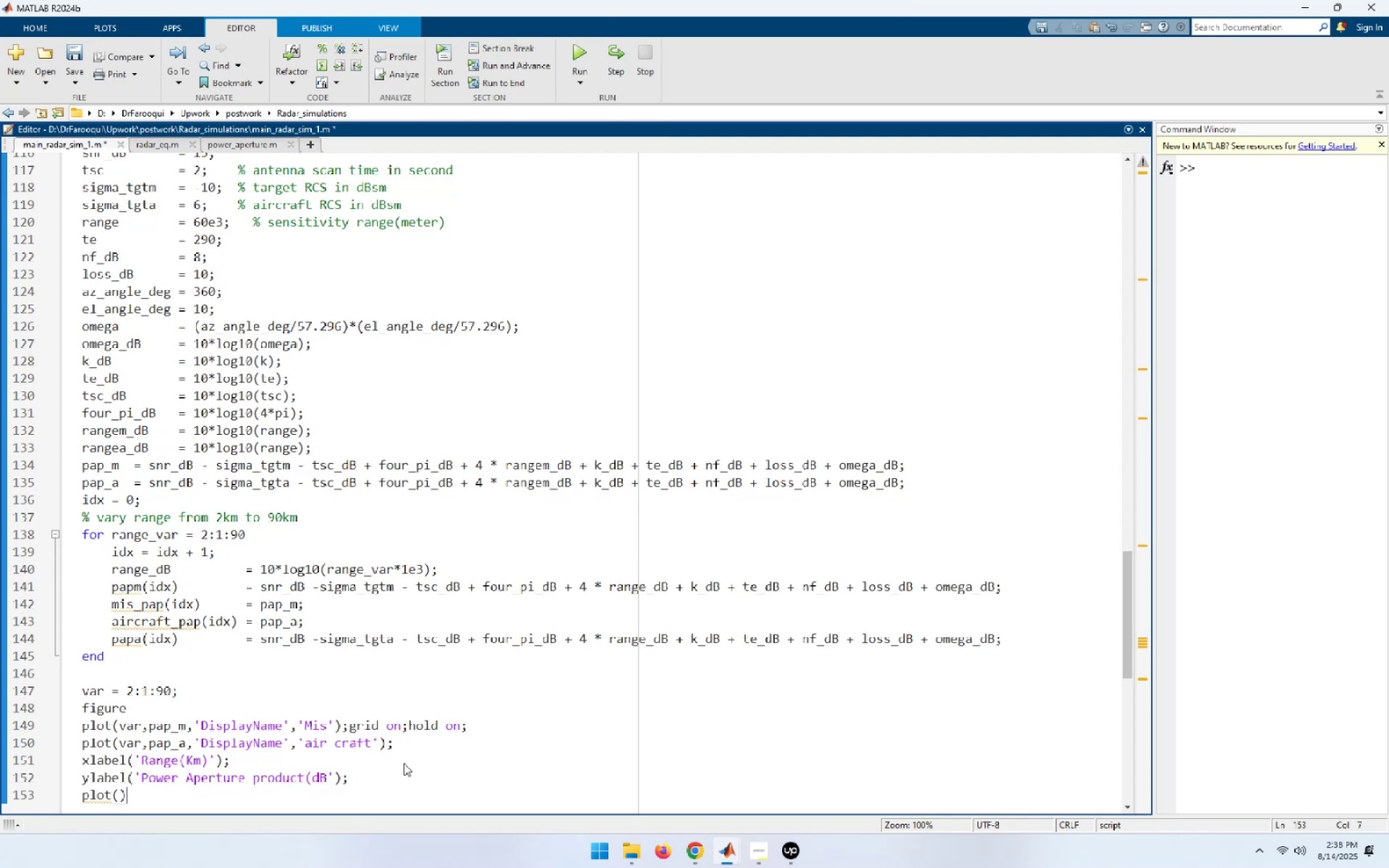 
key(ArrowLeft)
 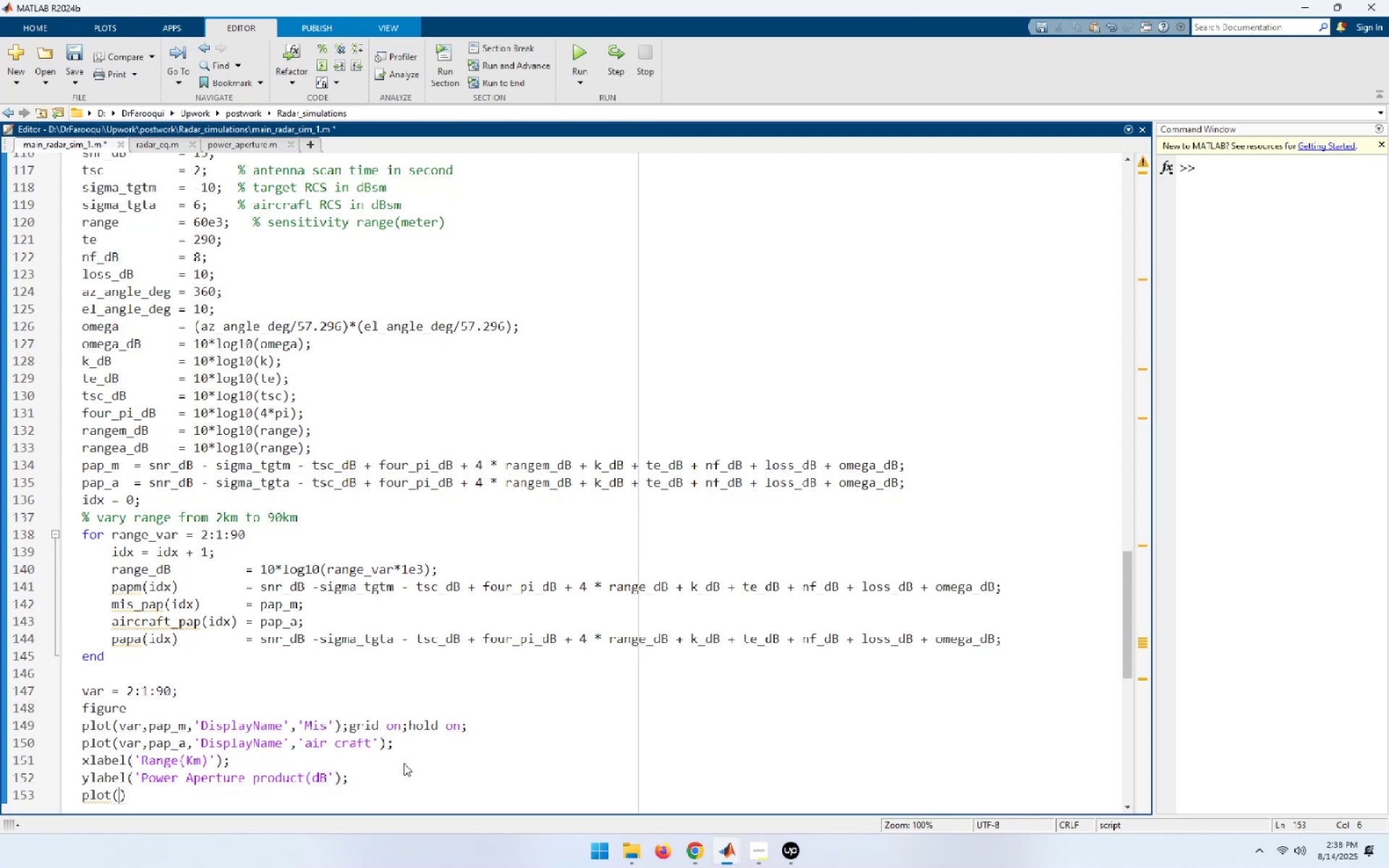 
type(var,)
key(Escape)
 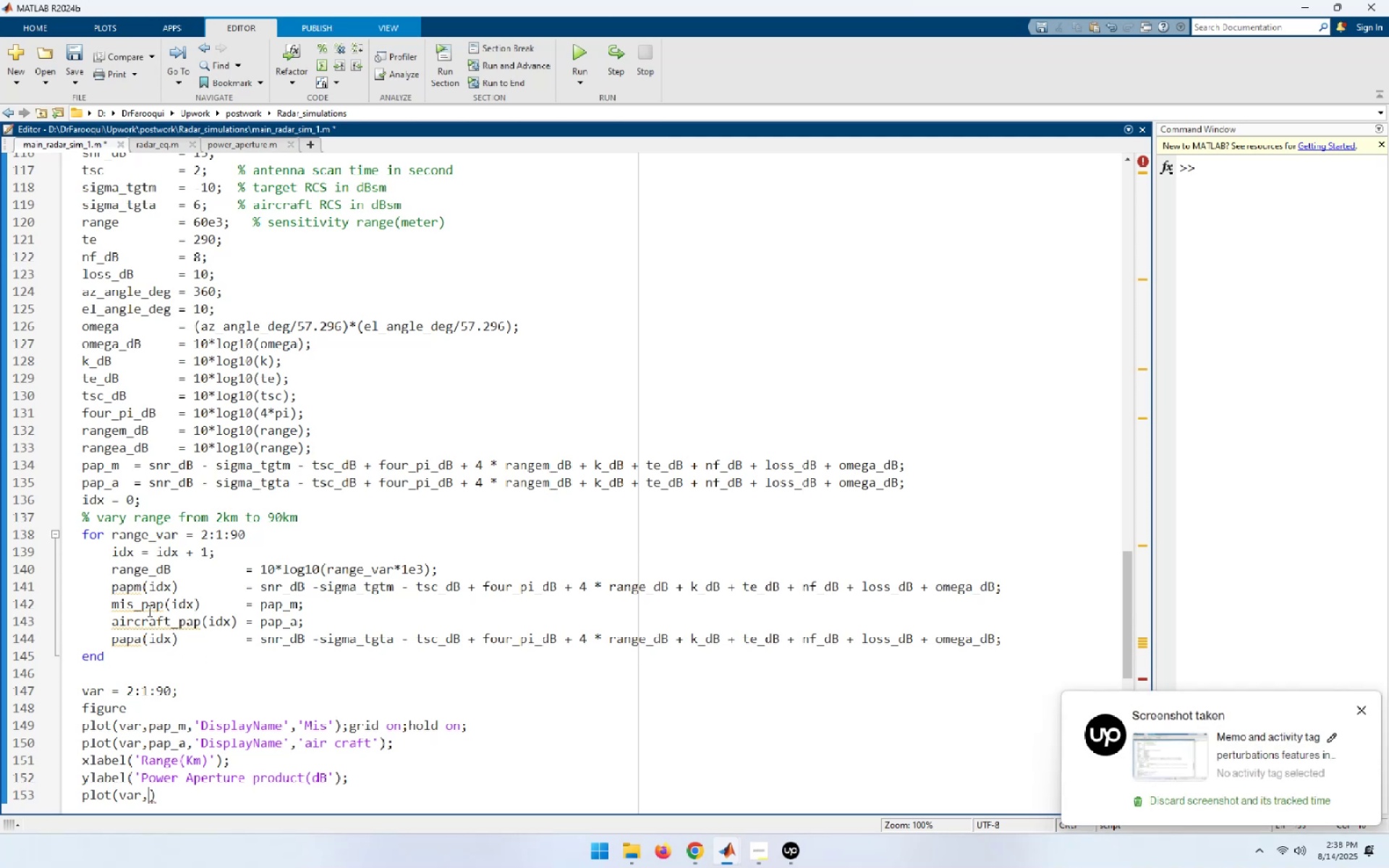 
wait(5.86)
 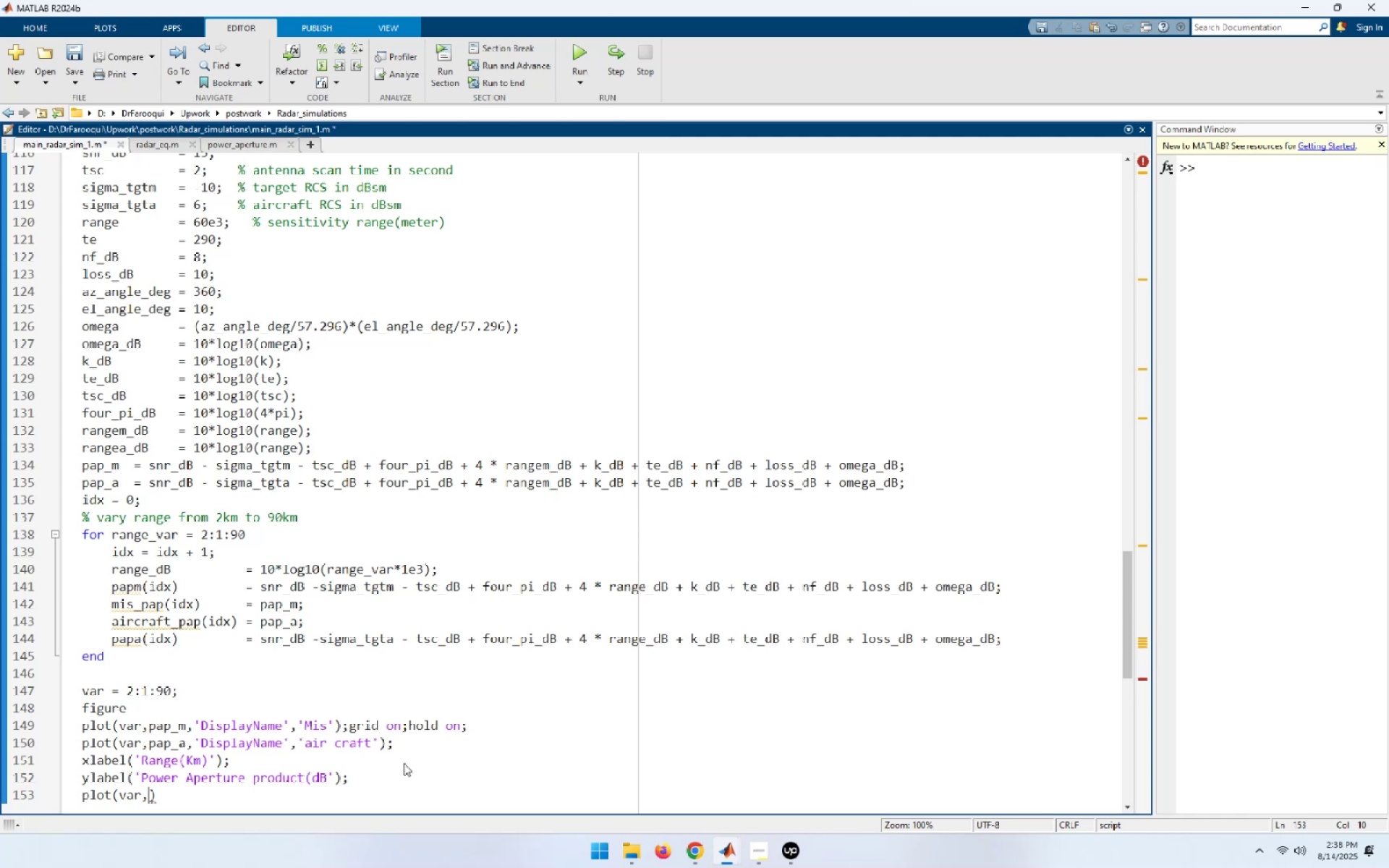 
double_click([140, 609])
 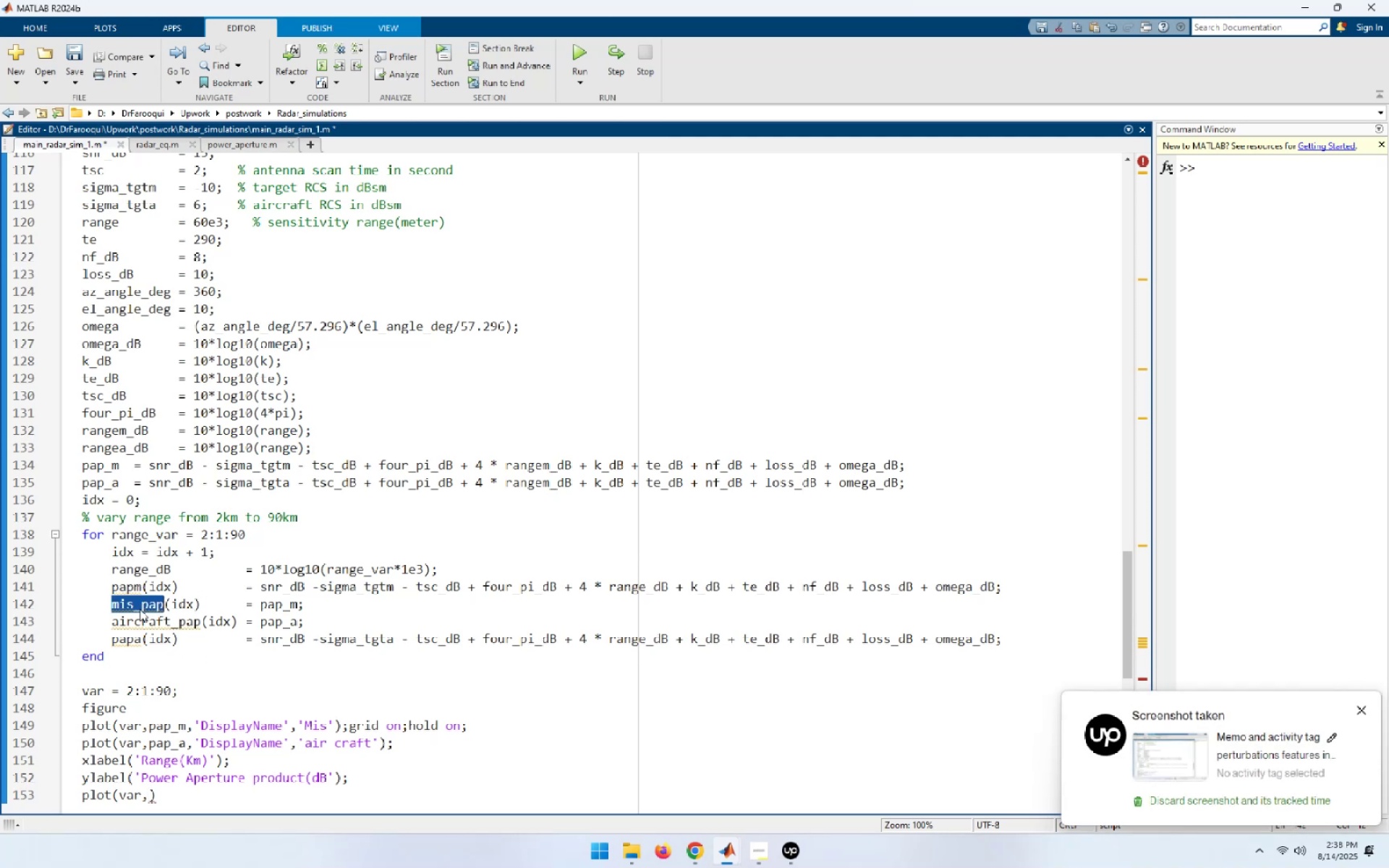 
key(Control+C)
 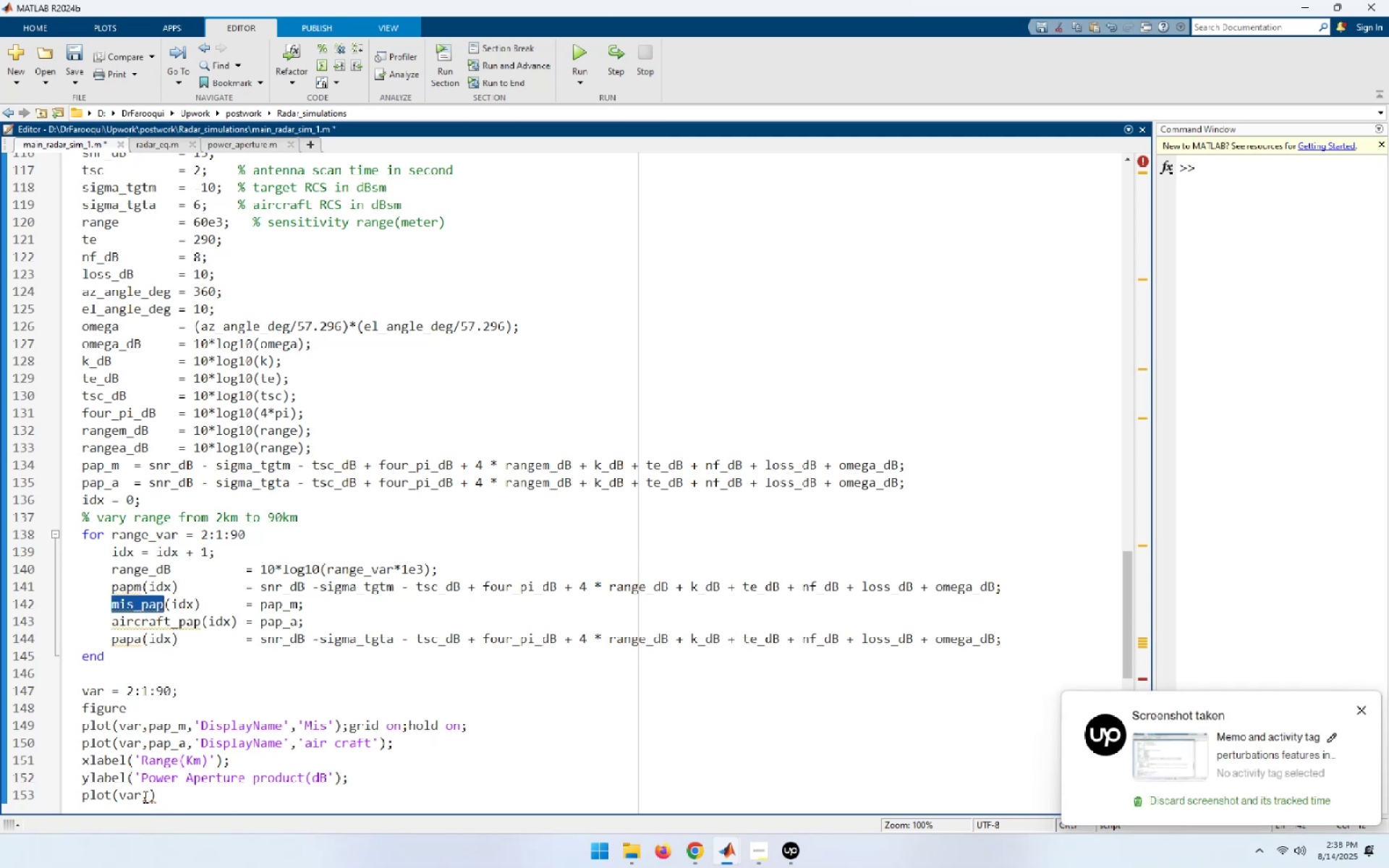 
left_click([150, 795])
 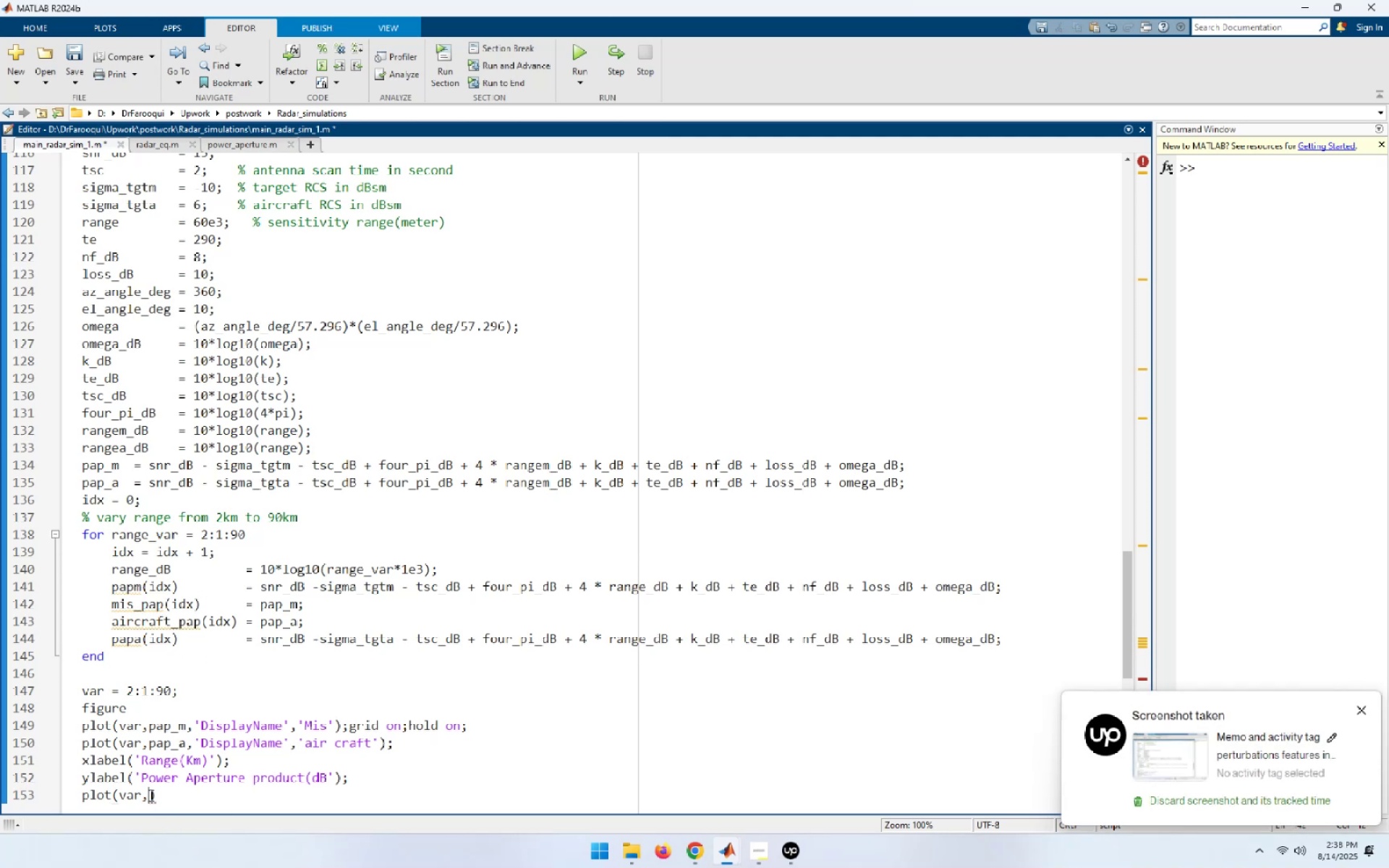 
key(Control+ControlLeft)
 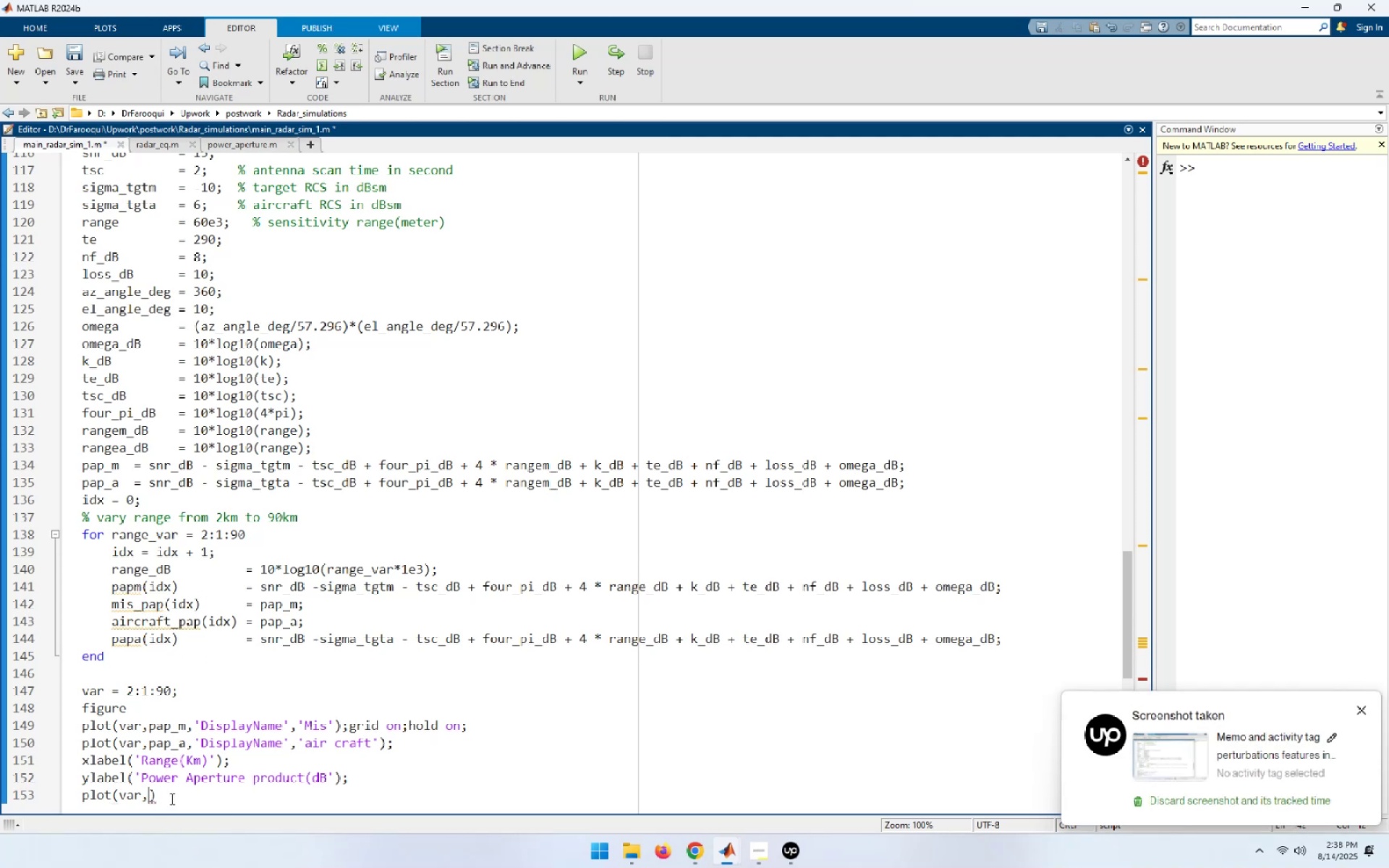 
key(Control+V)
 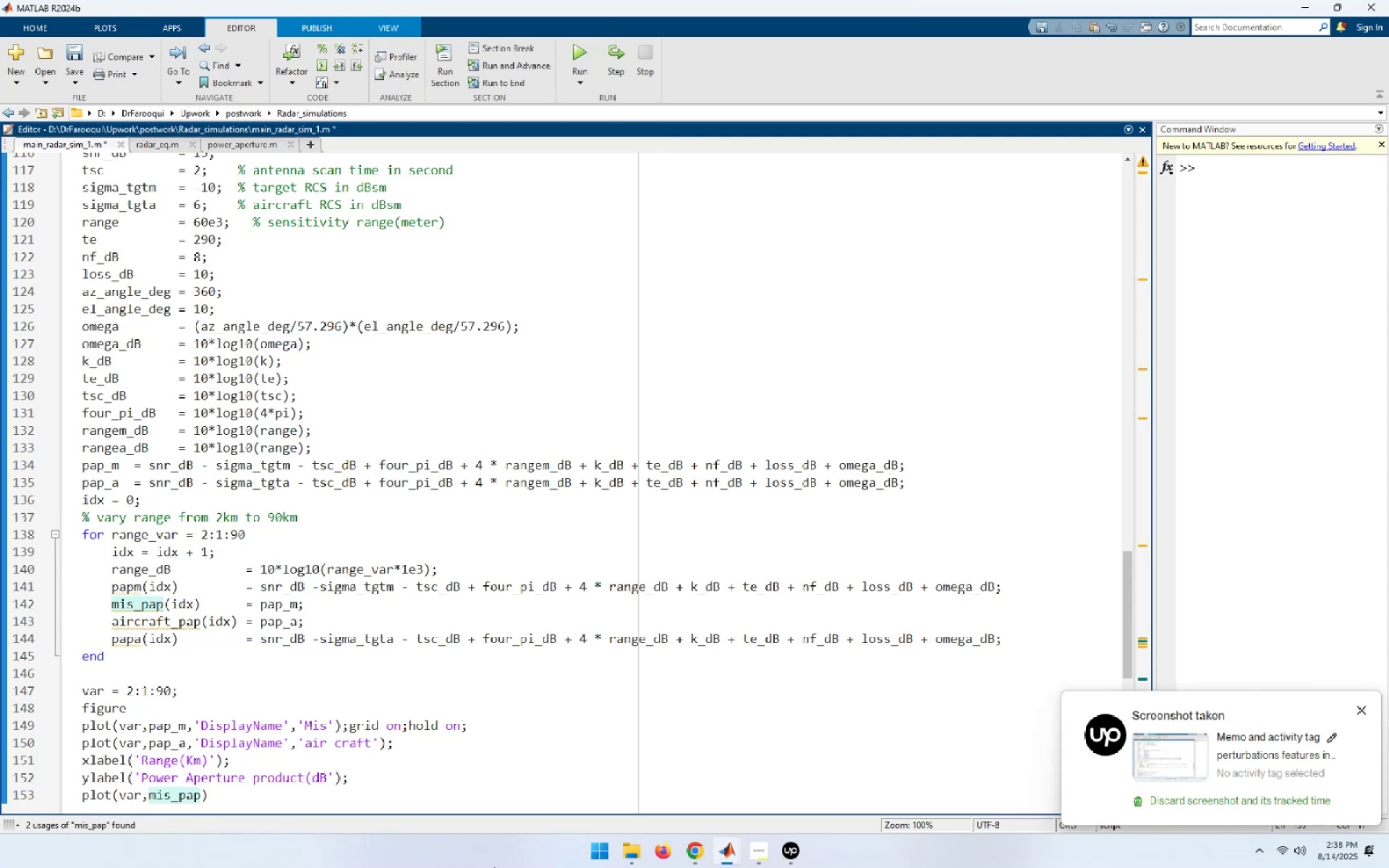 
key(Home)
 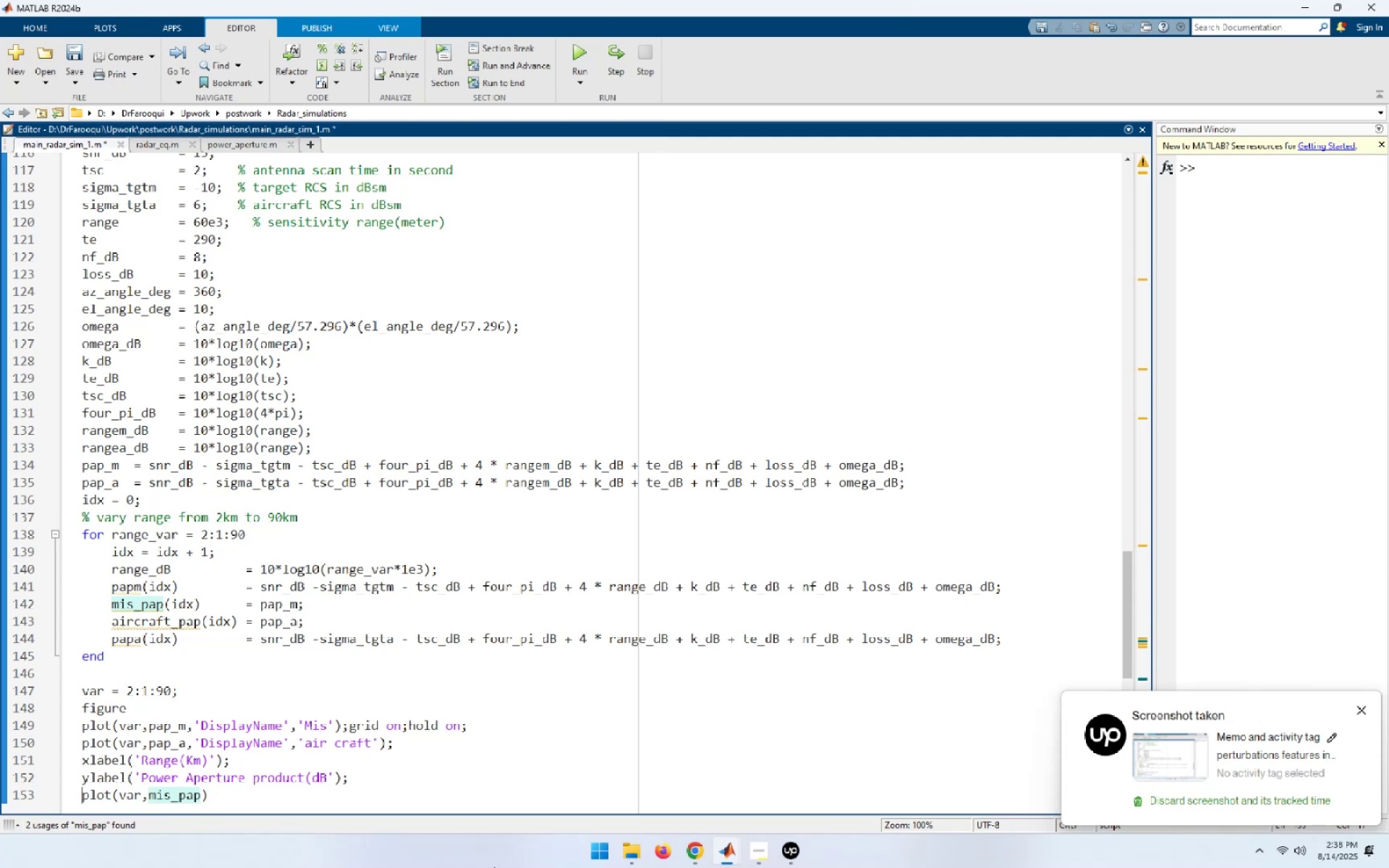 
key(Shift+End)
 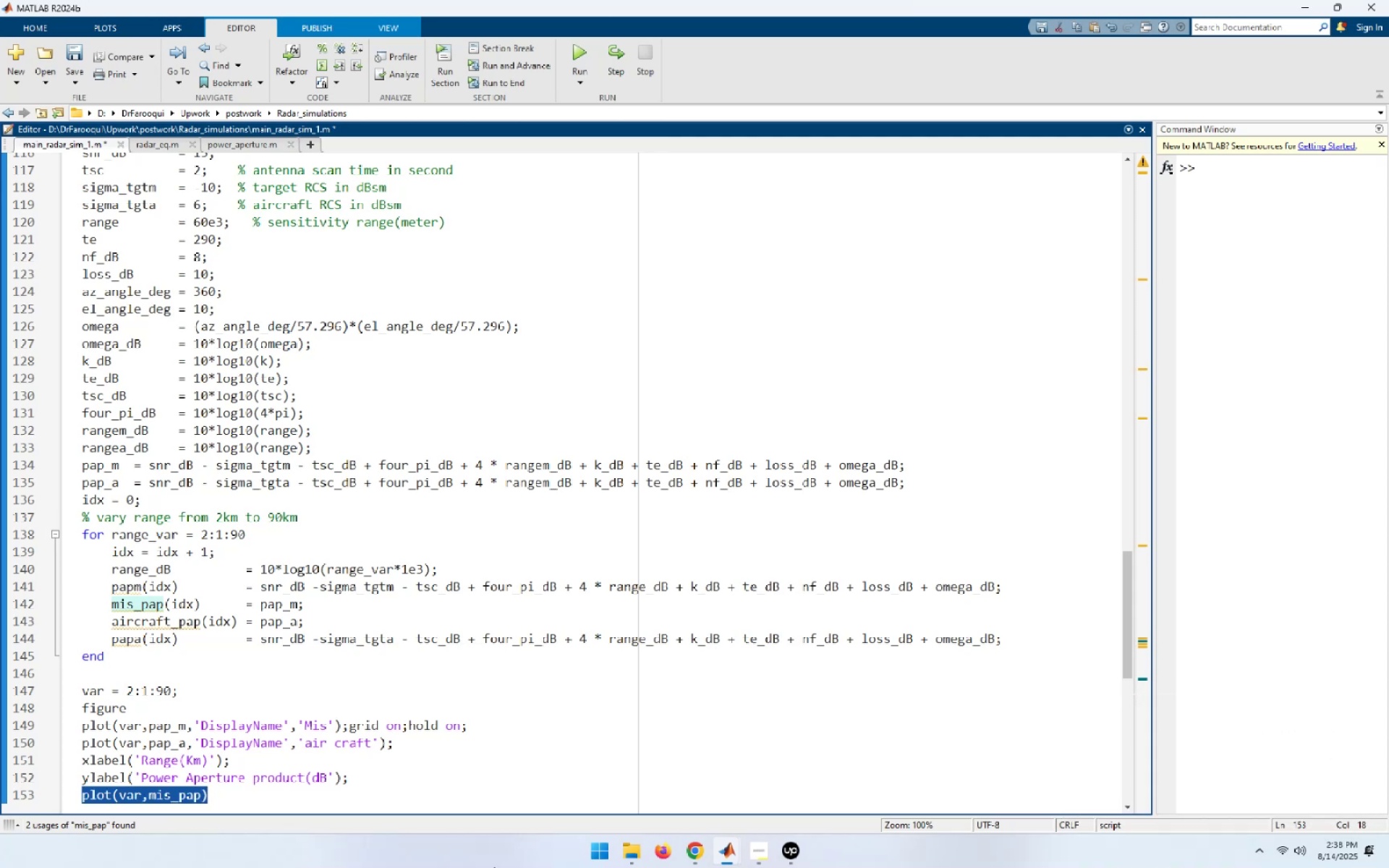 
key(End)
 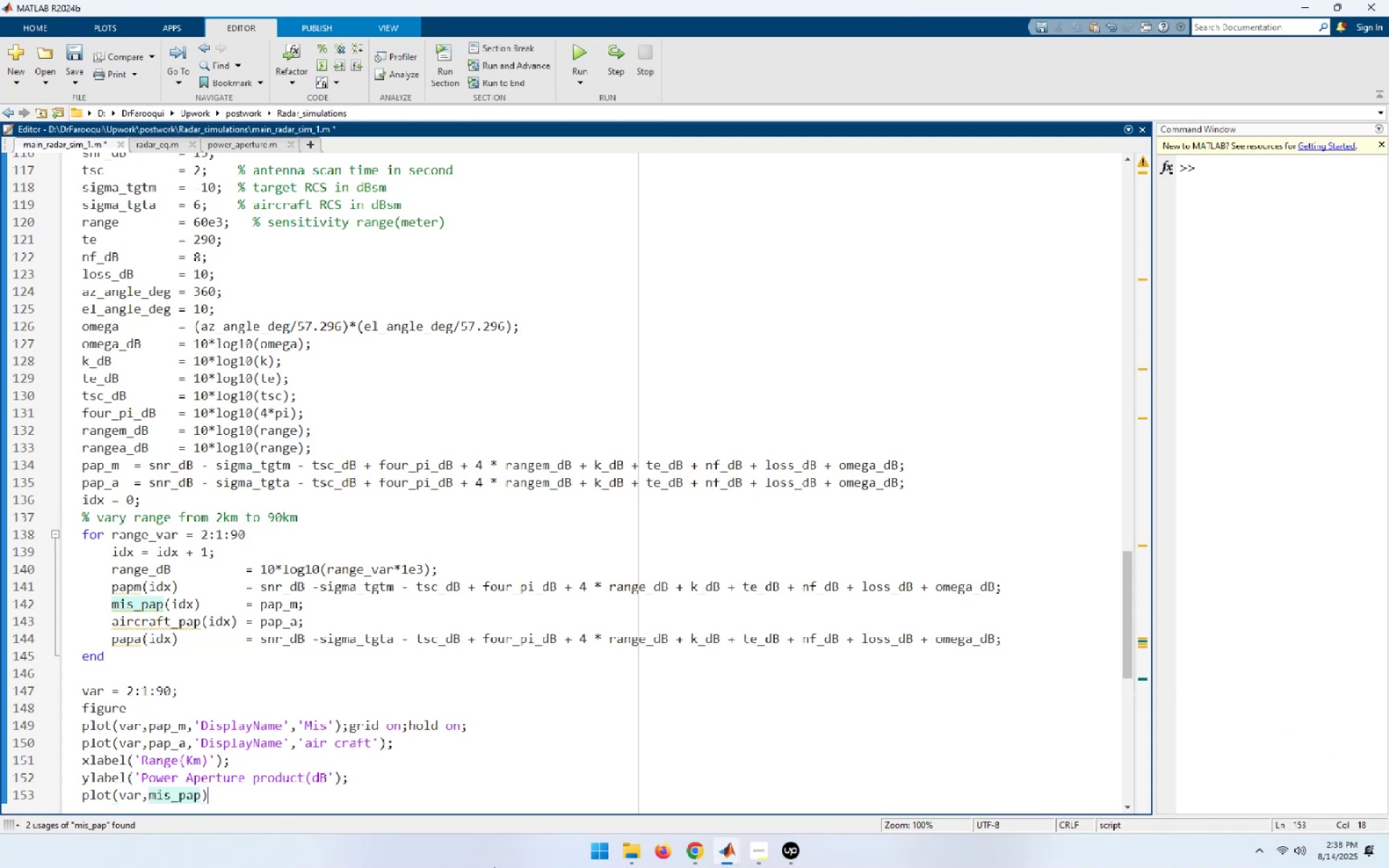 
key(ArrowLeft)
 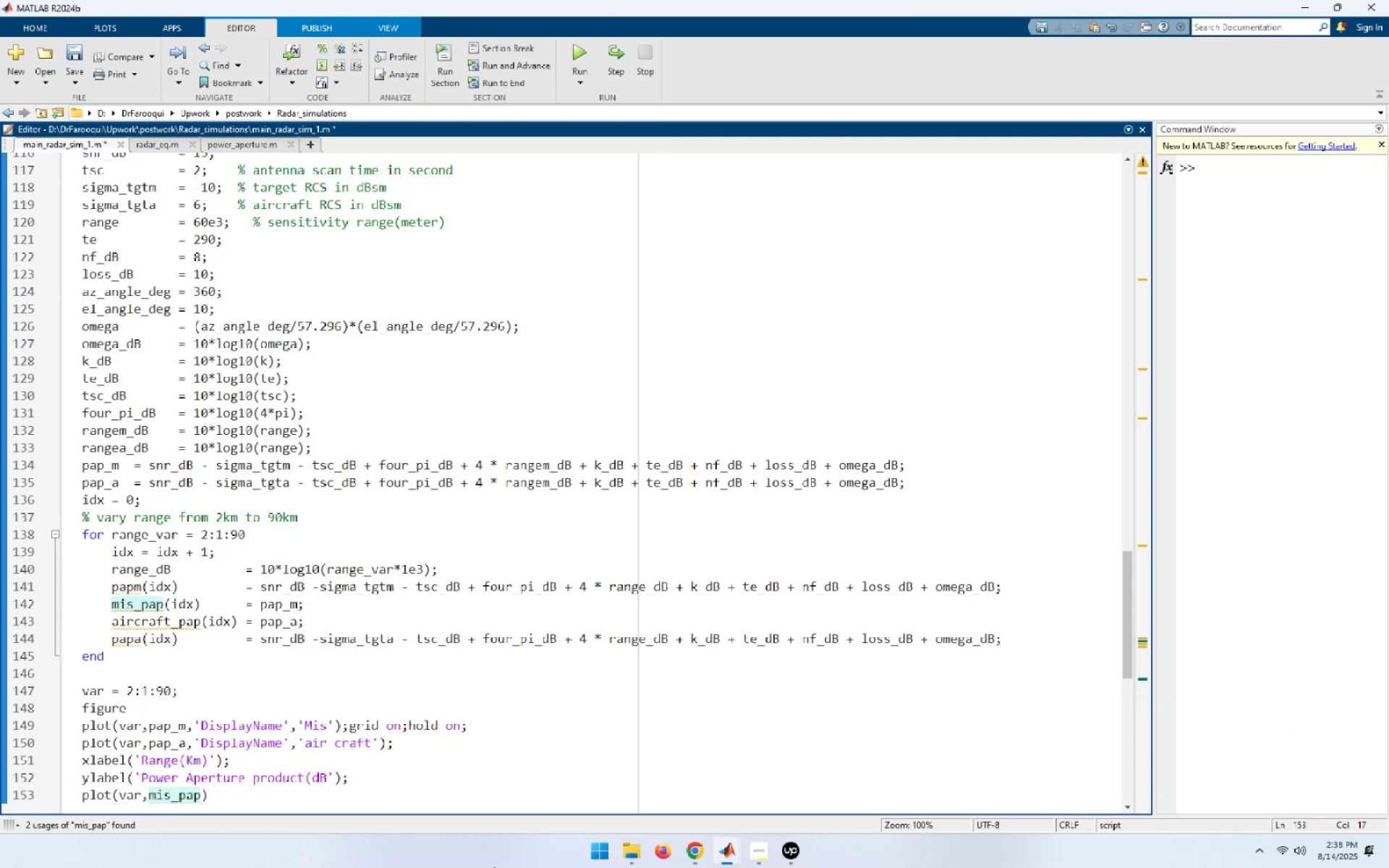 
type(,disp)
key(Tab)
key(Backspace)
type(''[End])
 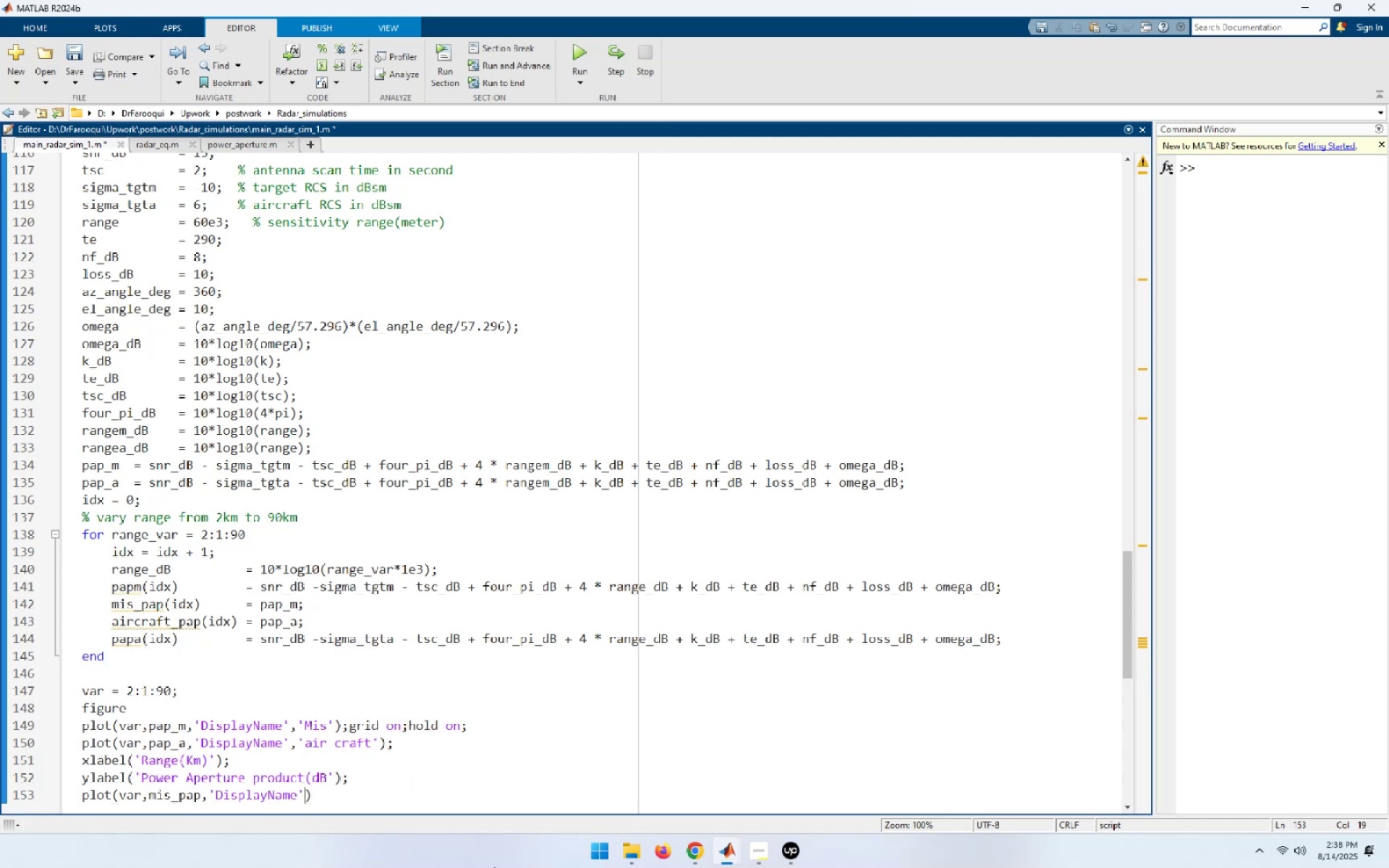 
hold_key(key=ArrowLeft, duration=0.85)
 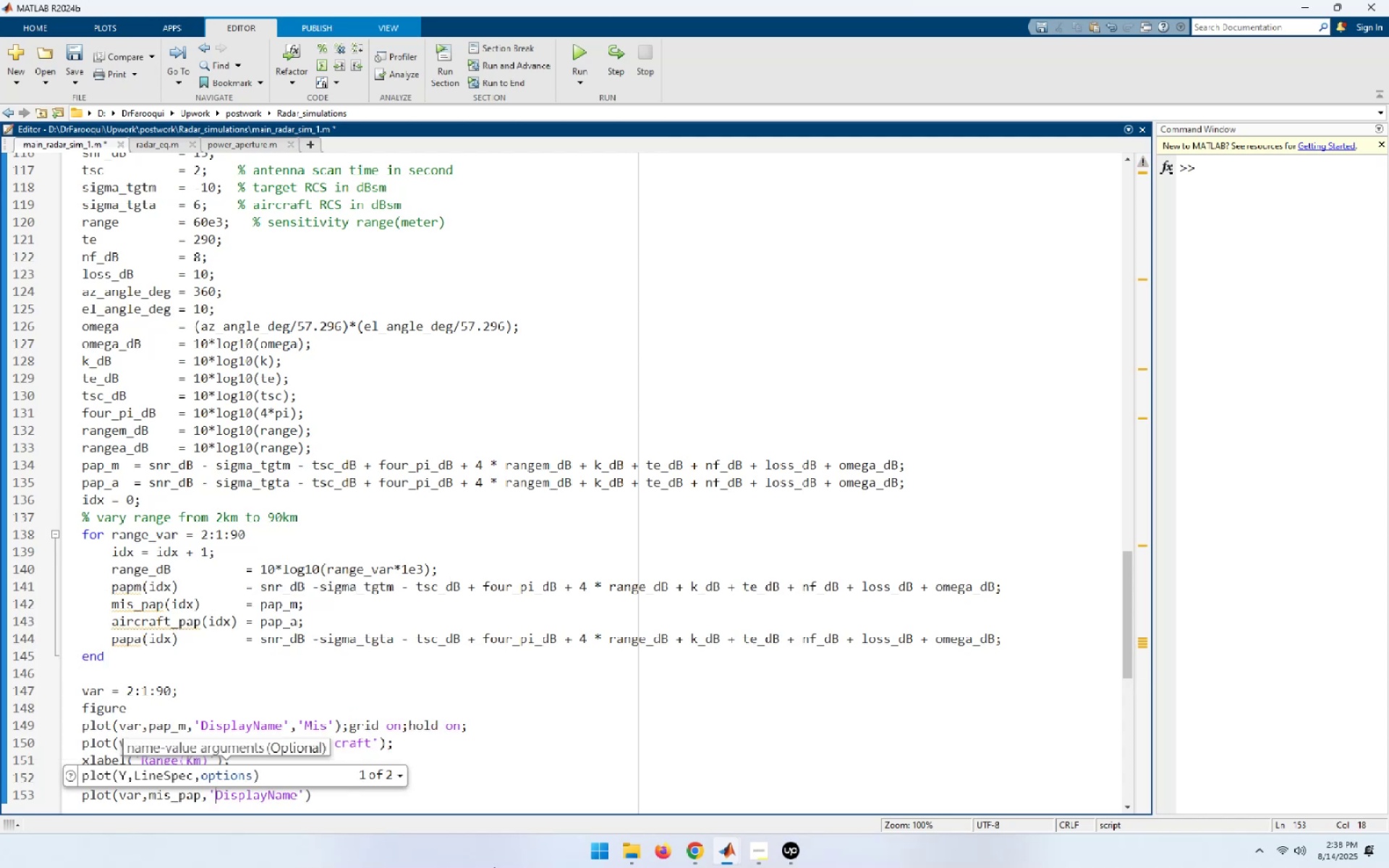 
key(ArrowLeft)
 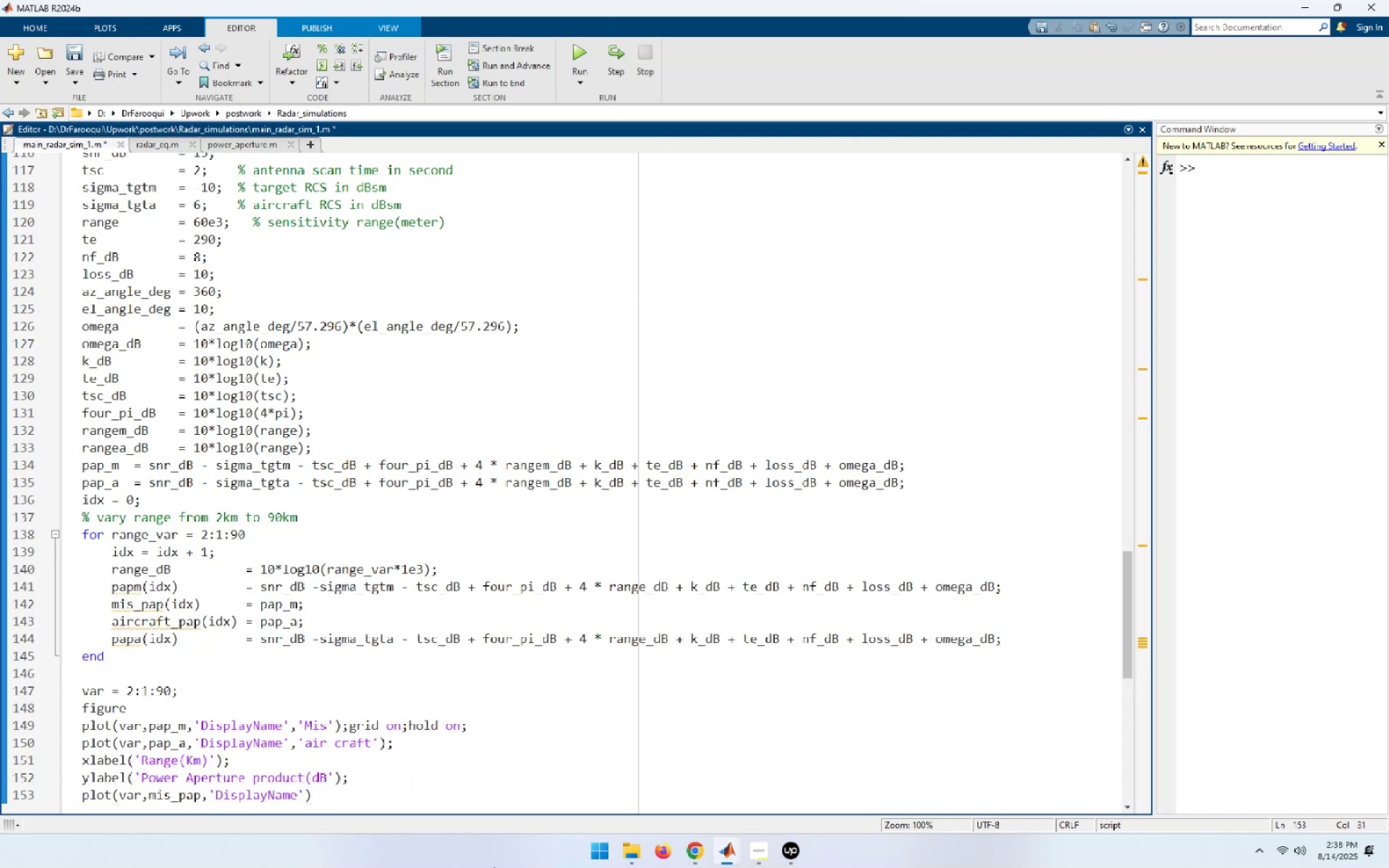 
key(Comma)
 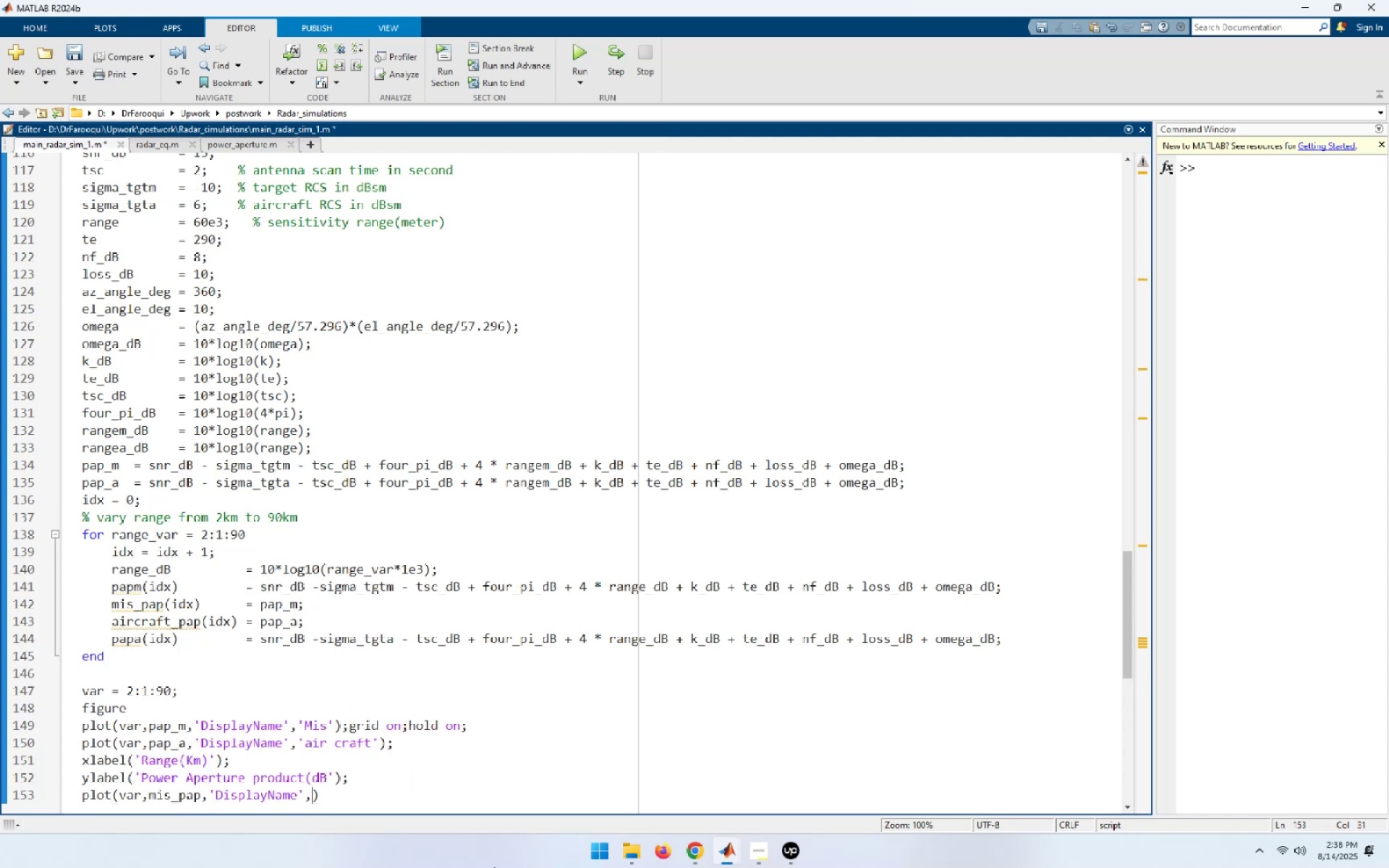 
key(Quote)
 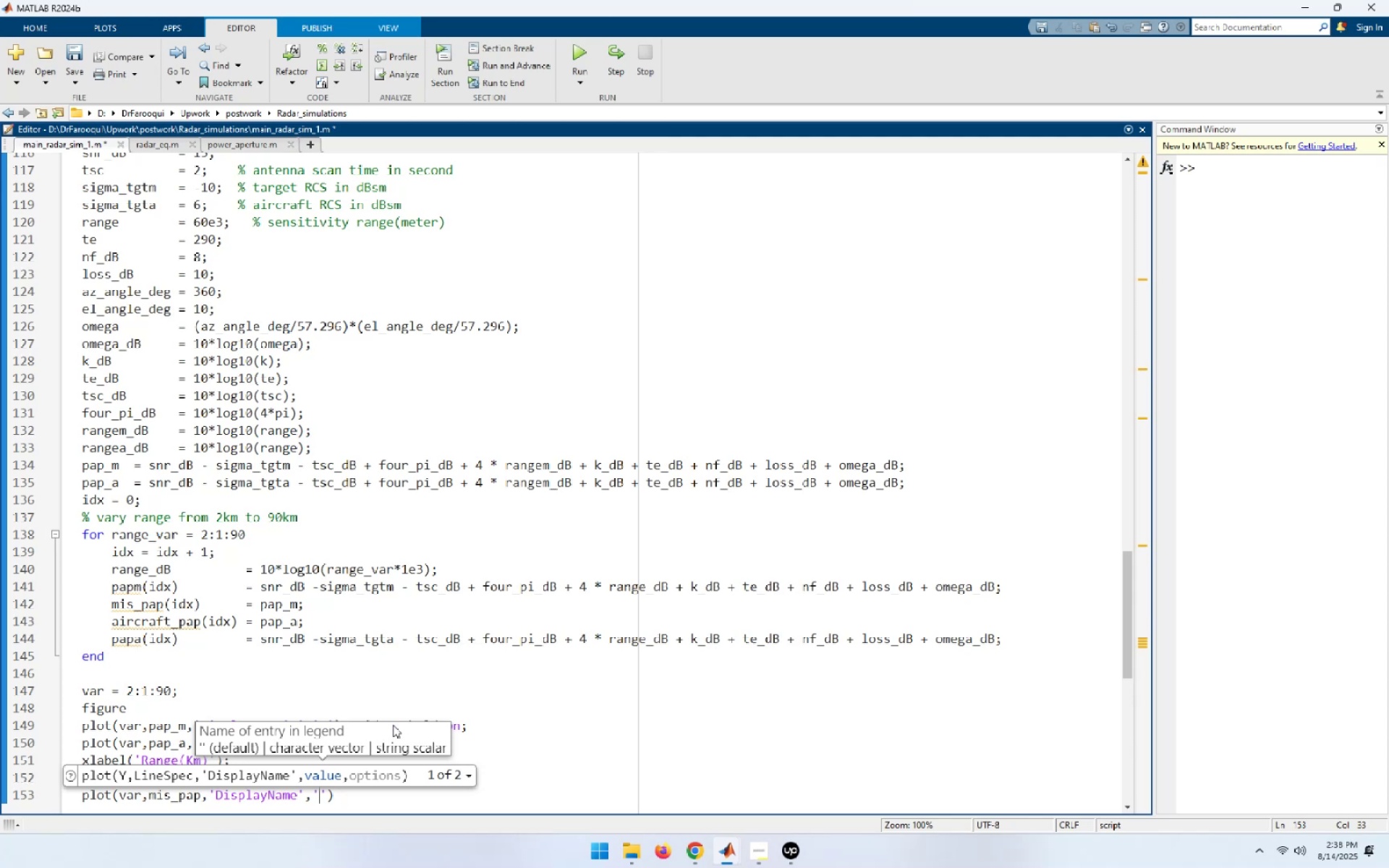 
wait(22.29)
 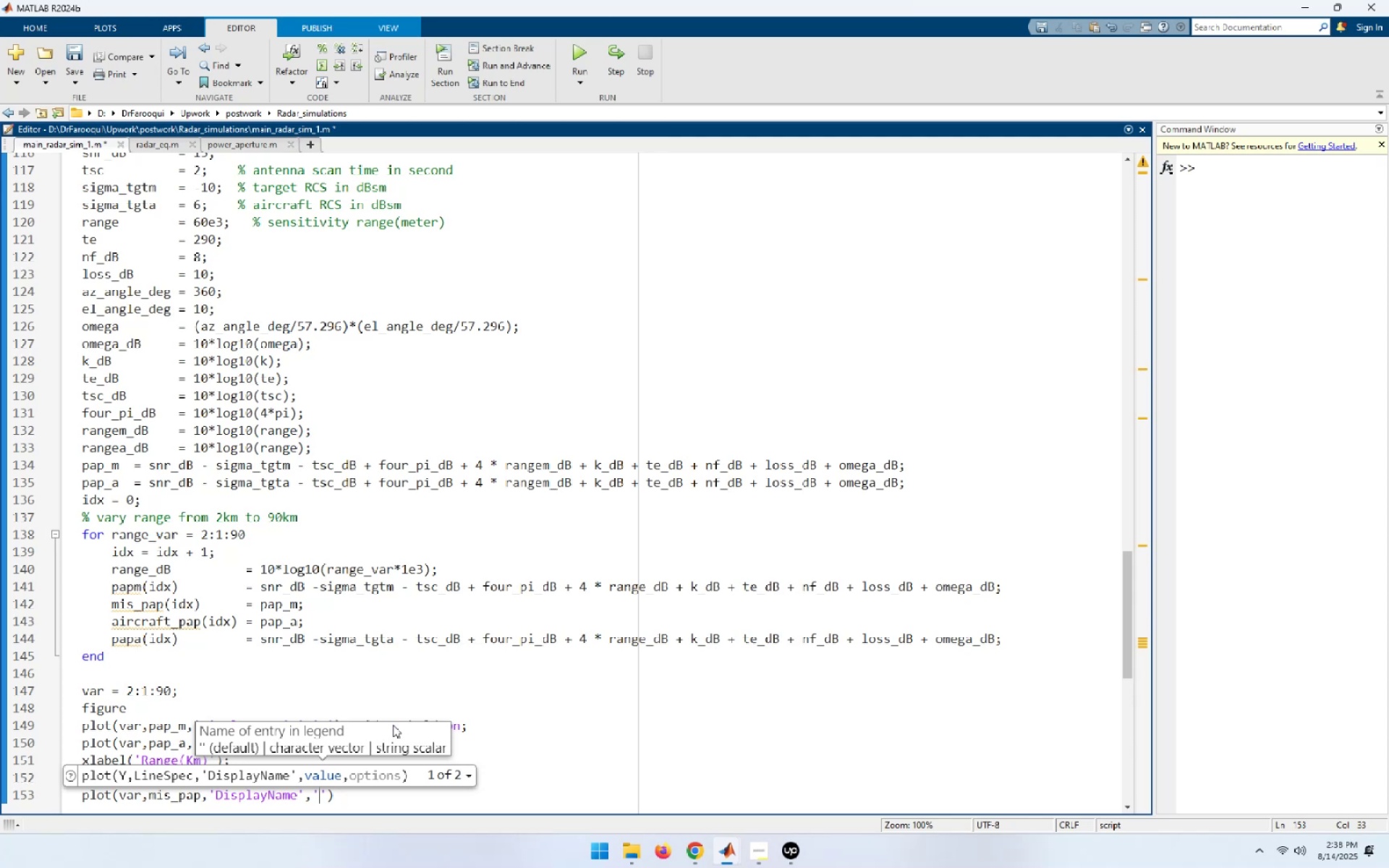 
left_click([547, 771])
 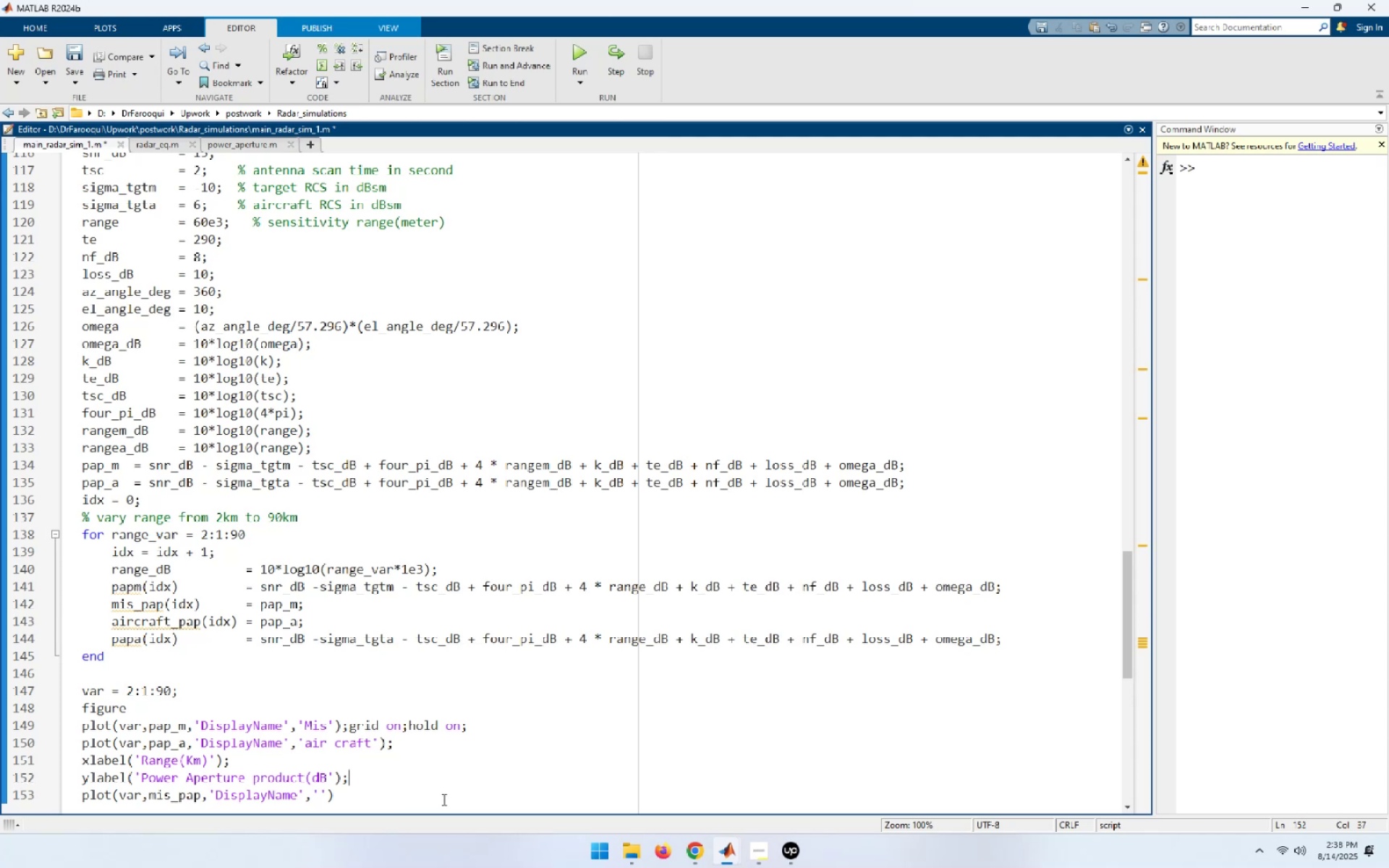 
left_click([411, 793])
 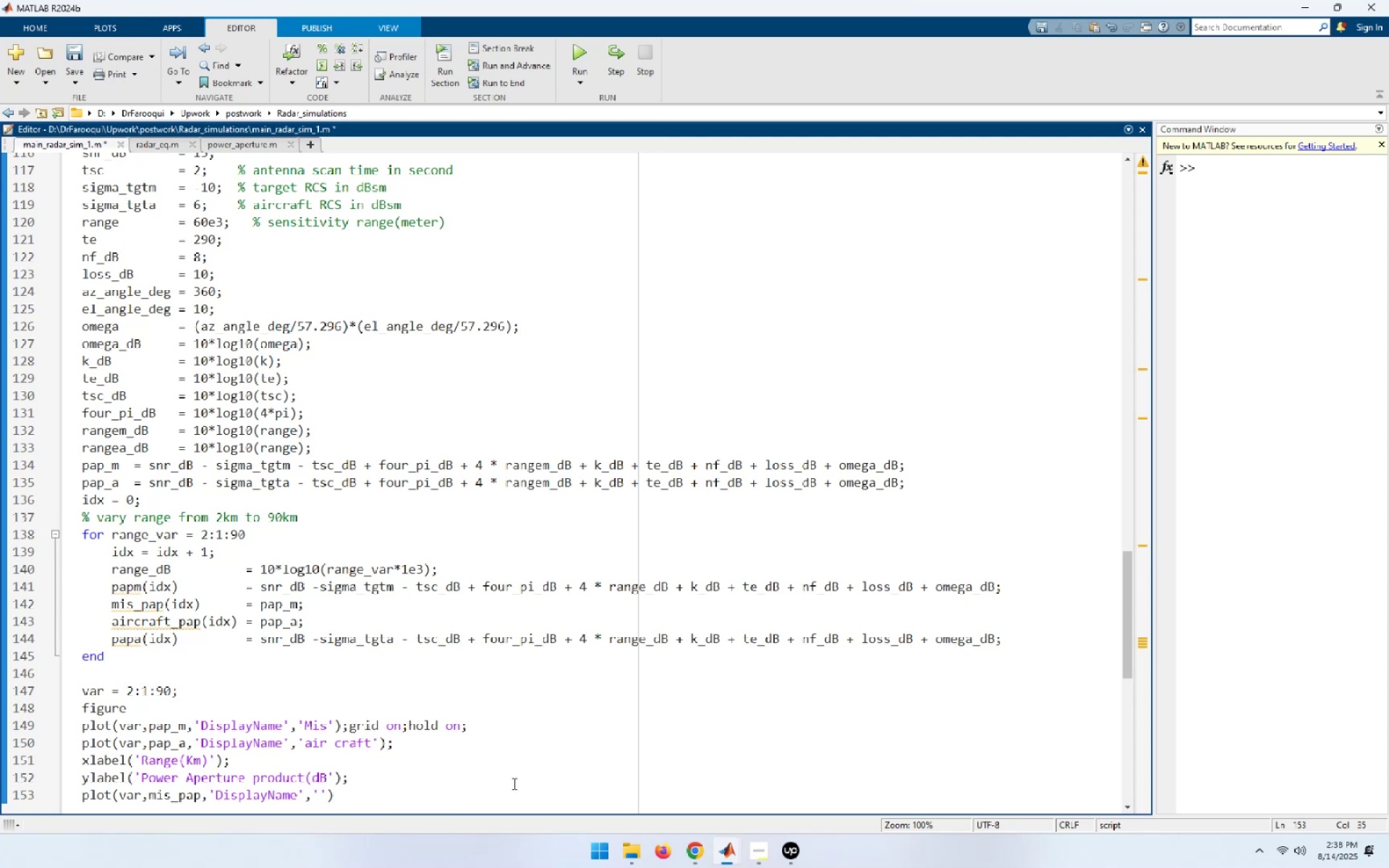 
key(ArrowLeft)
 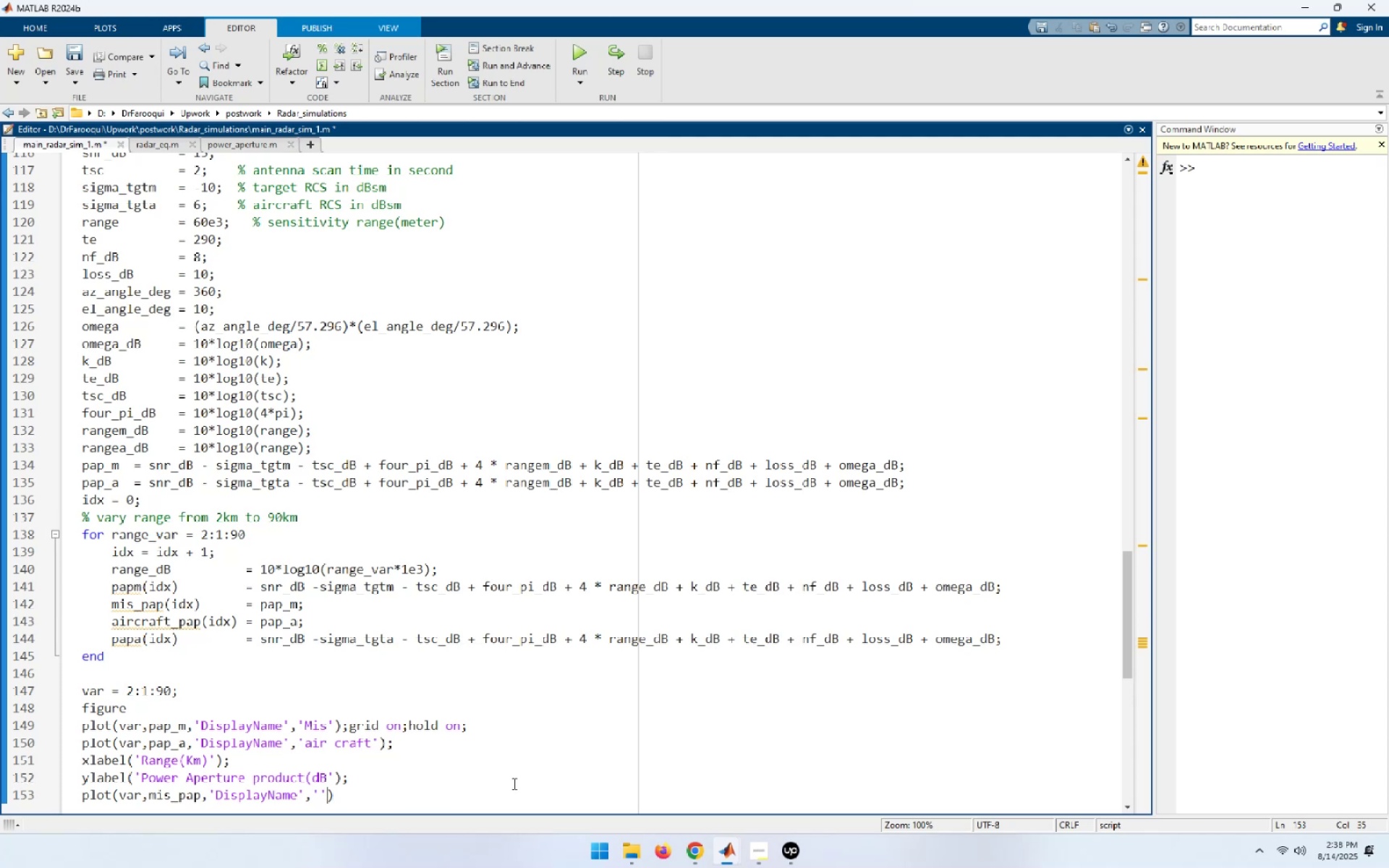 
key(ArrowLeft)
 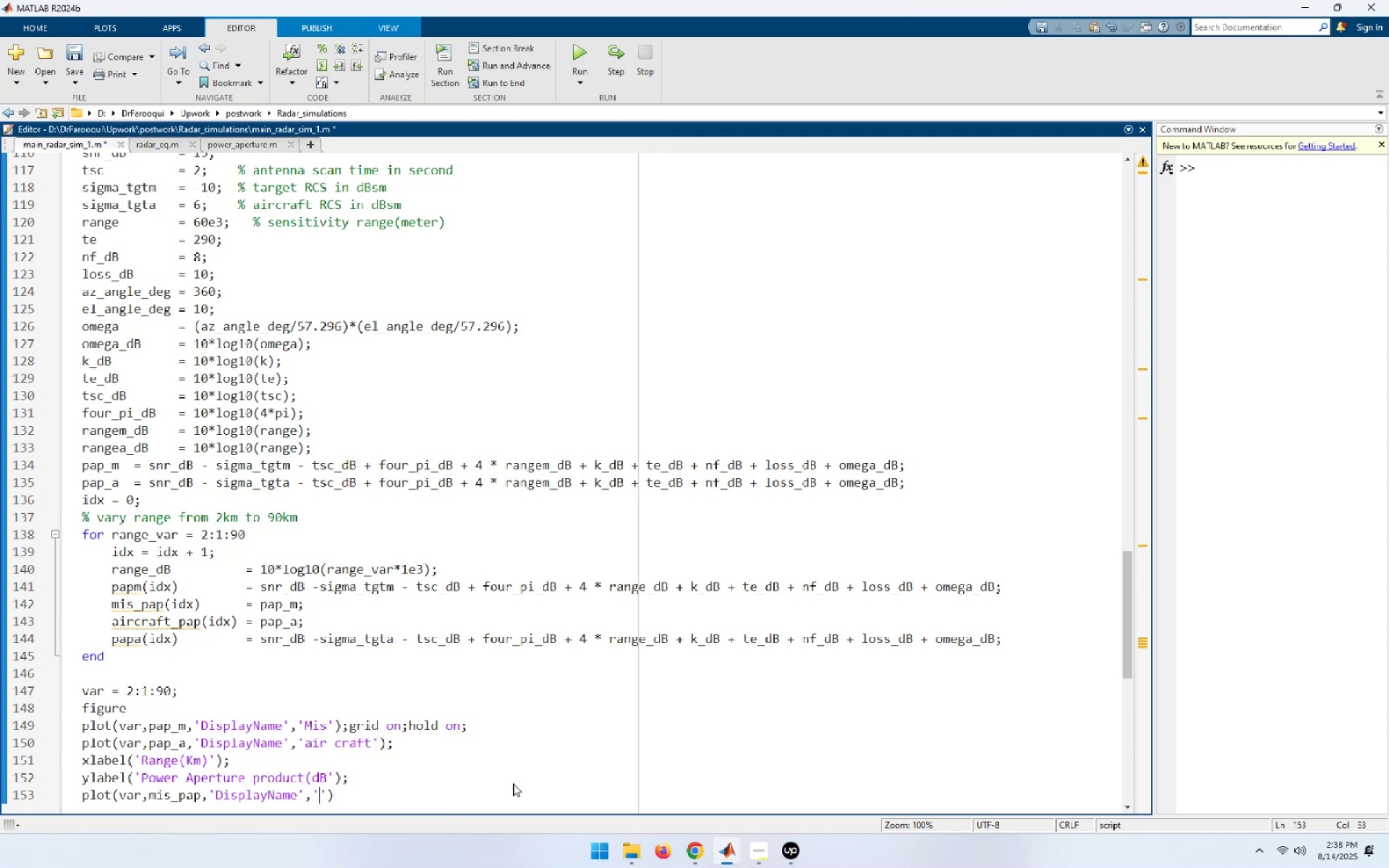 
key(NumpadSubtract)
 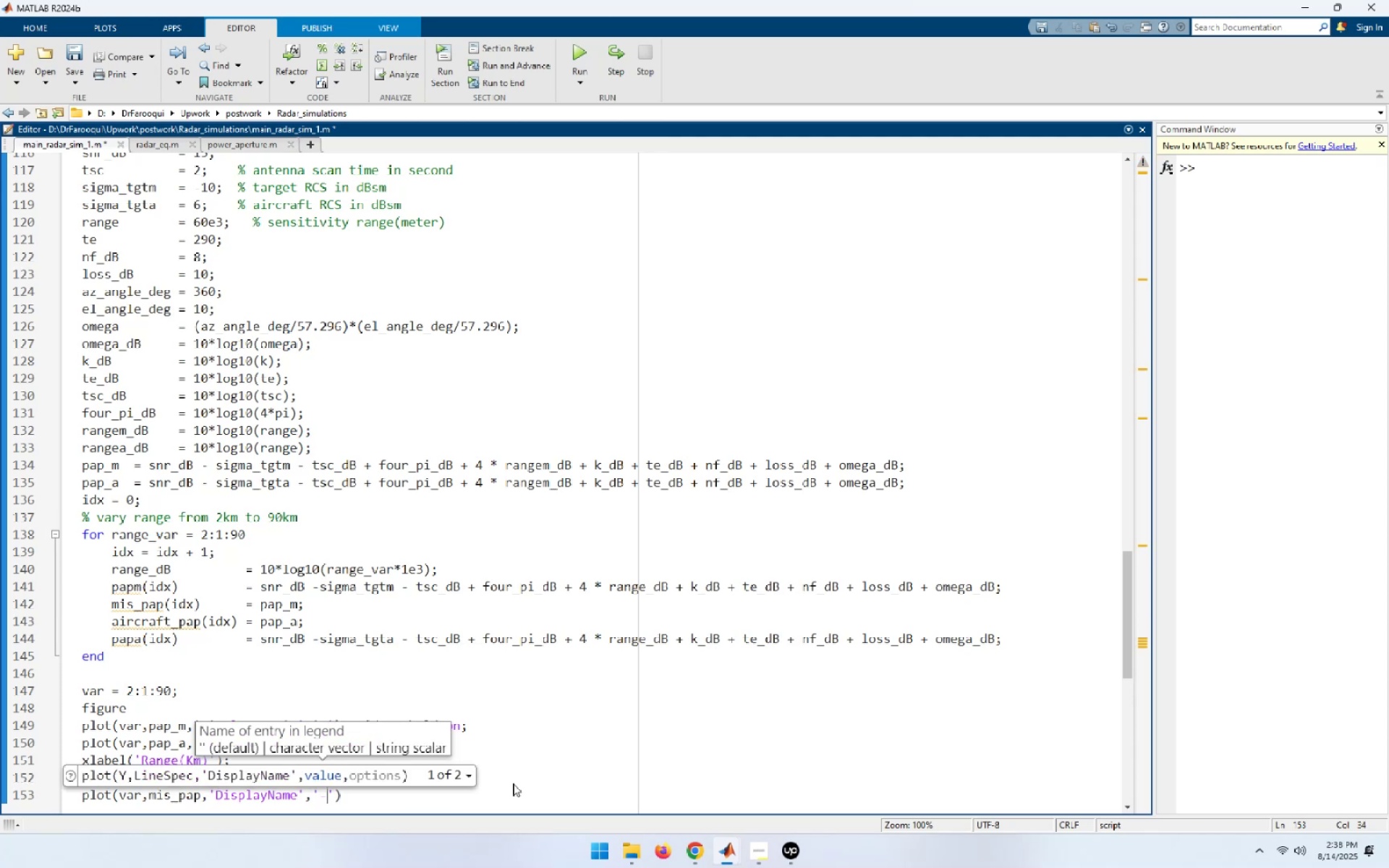 
key(Home)
 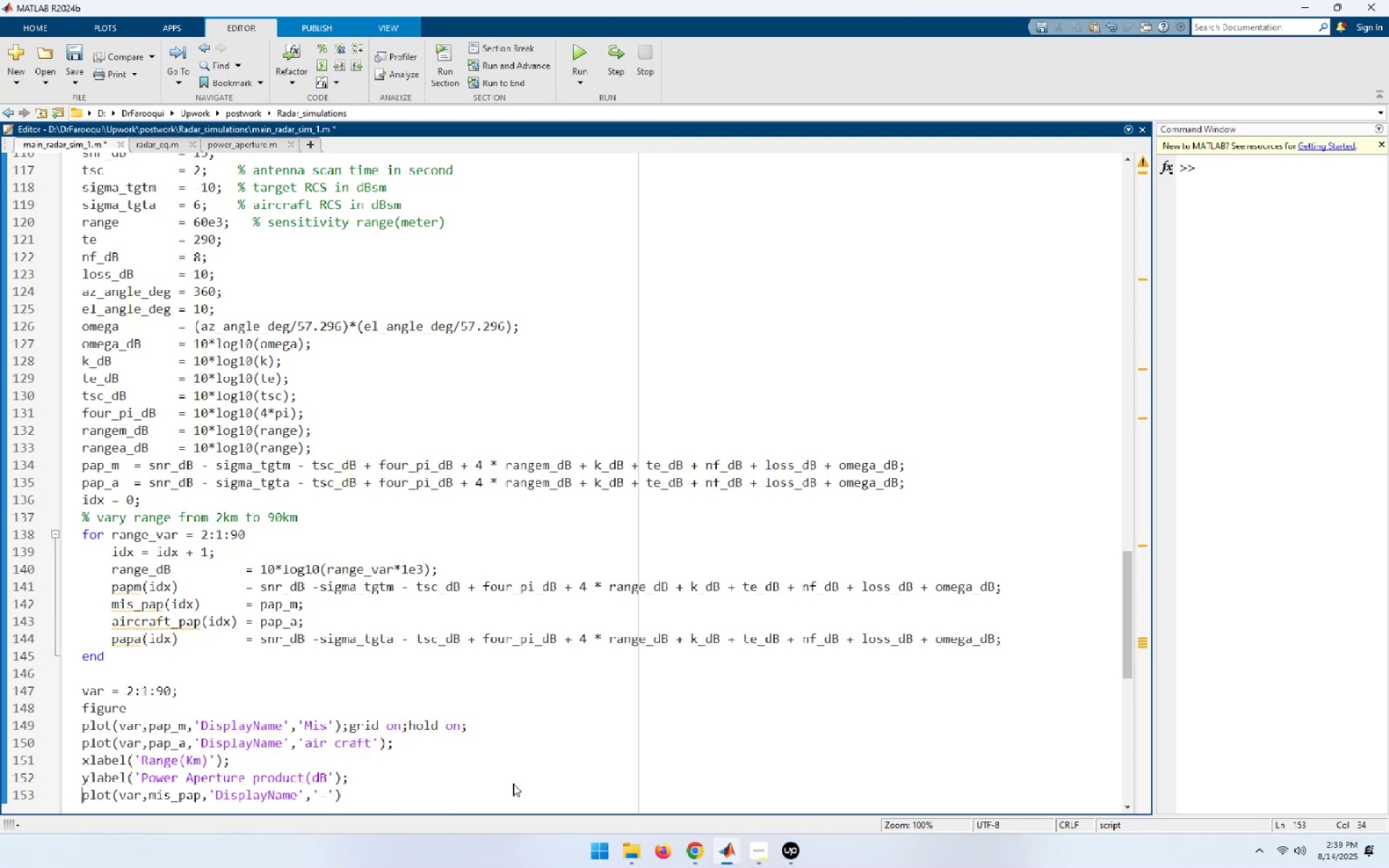 
key(Shift+End)
 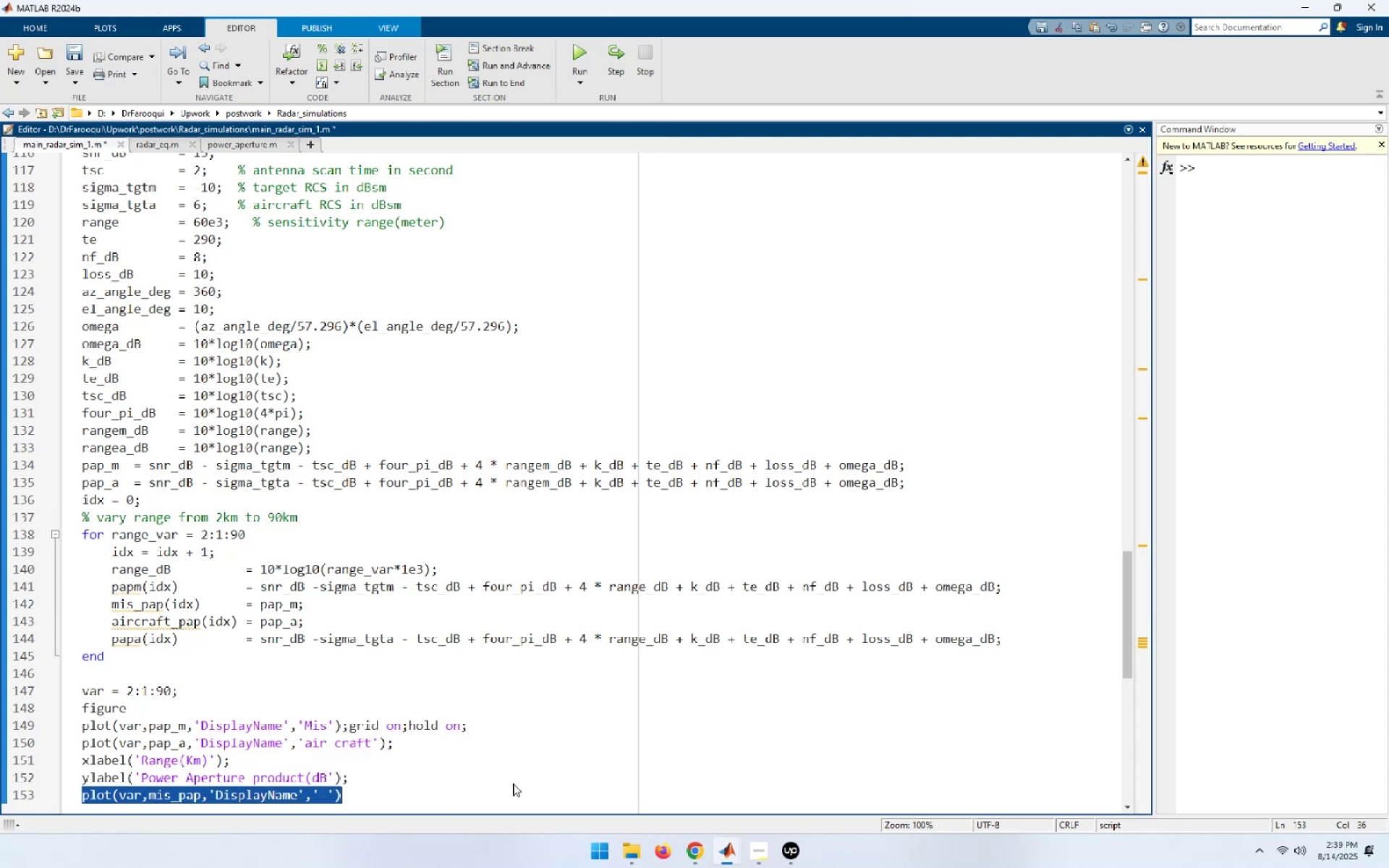 
key(Control+C)
 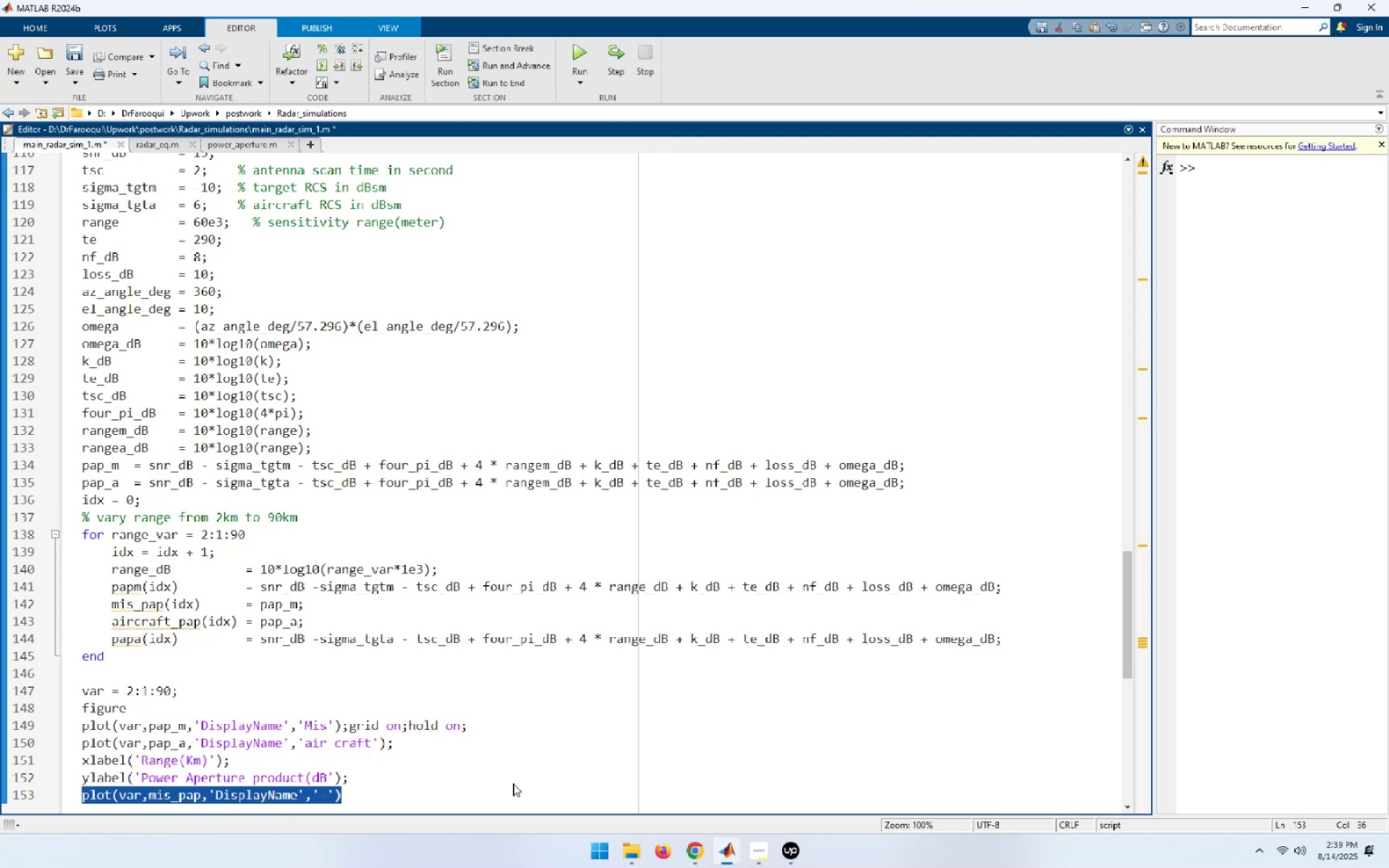 
key(End)
 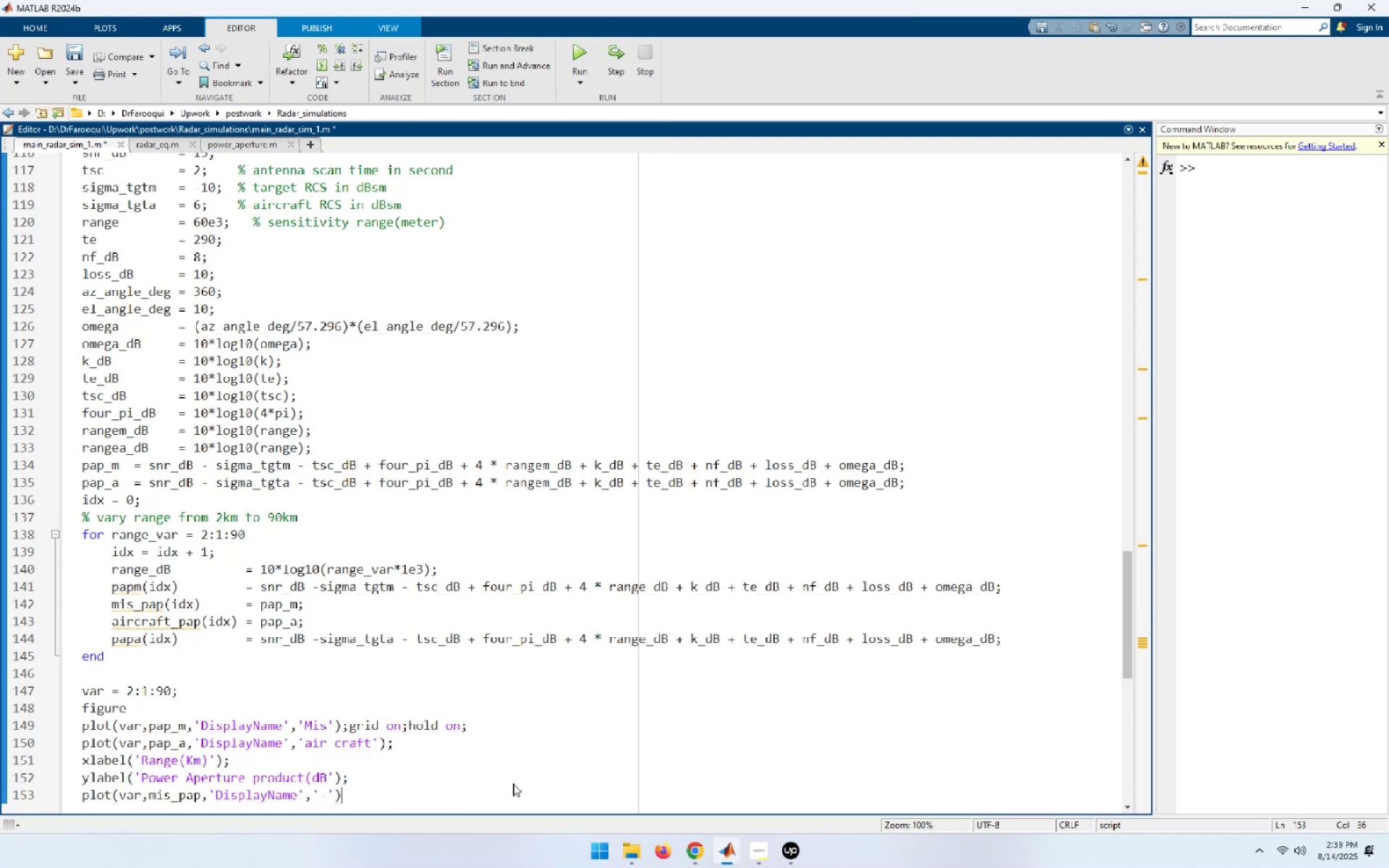 
key(NumpadEnter)
 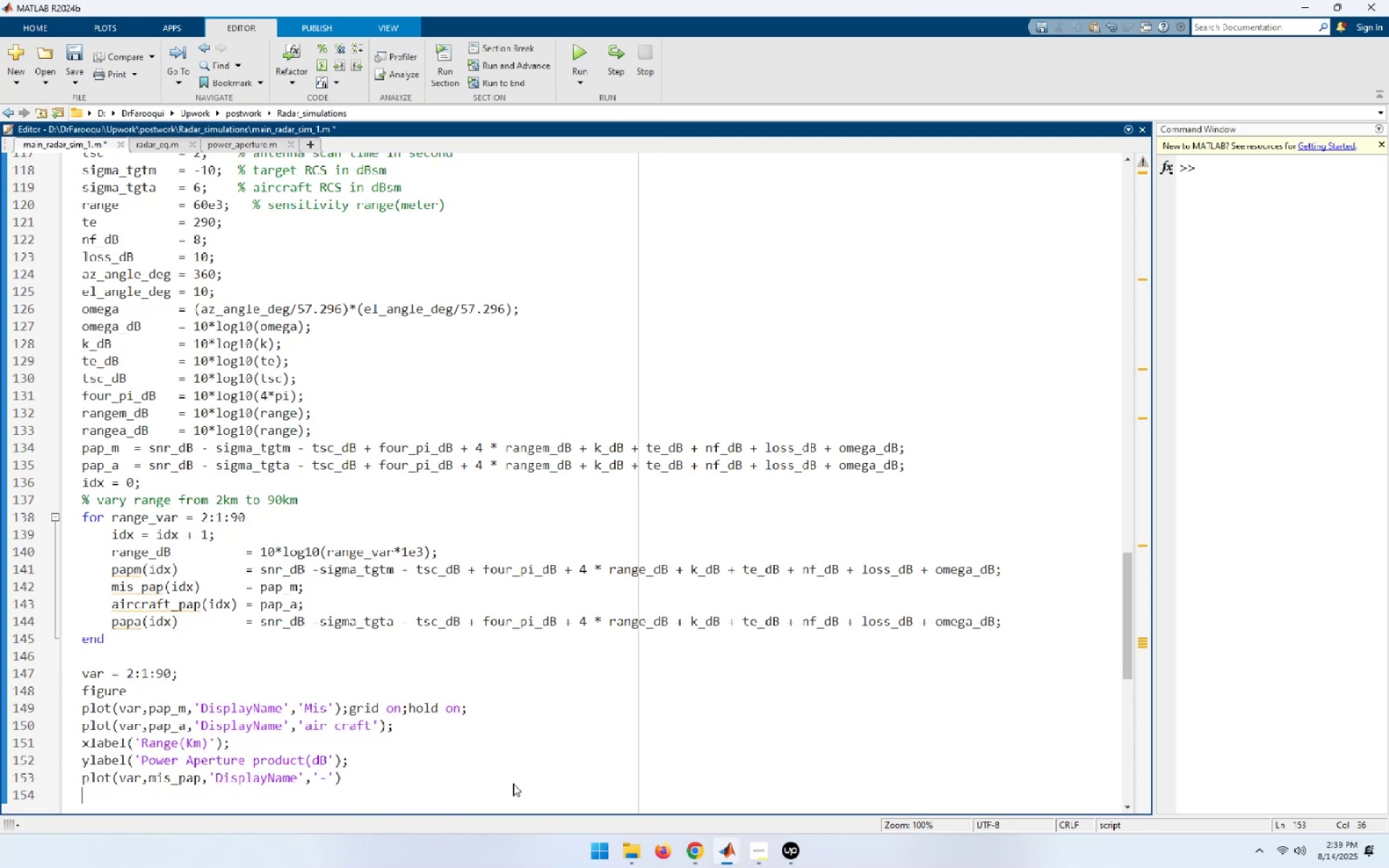 
key(Control+ControlLeft)
 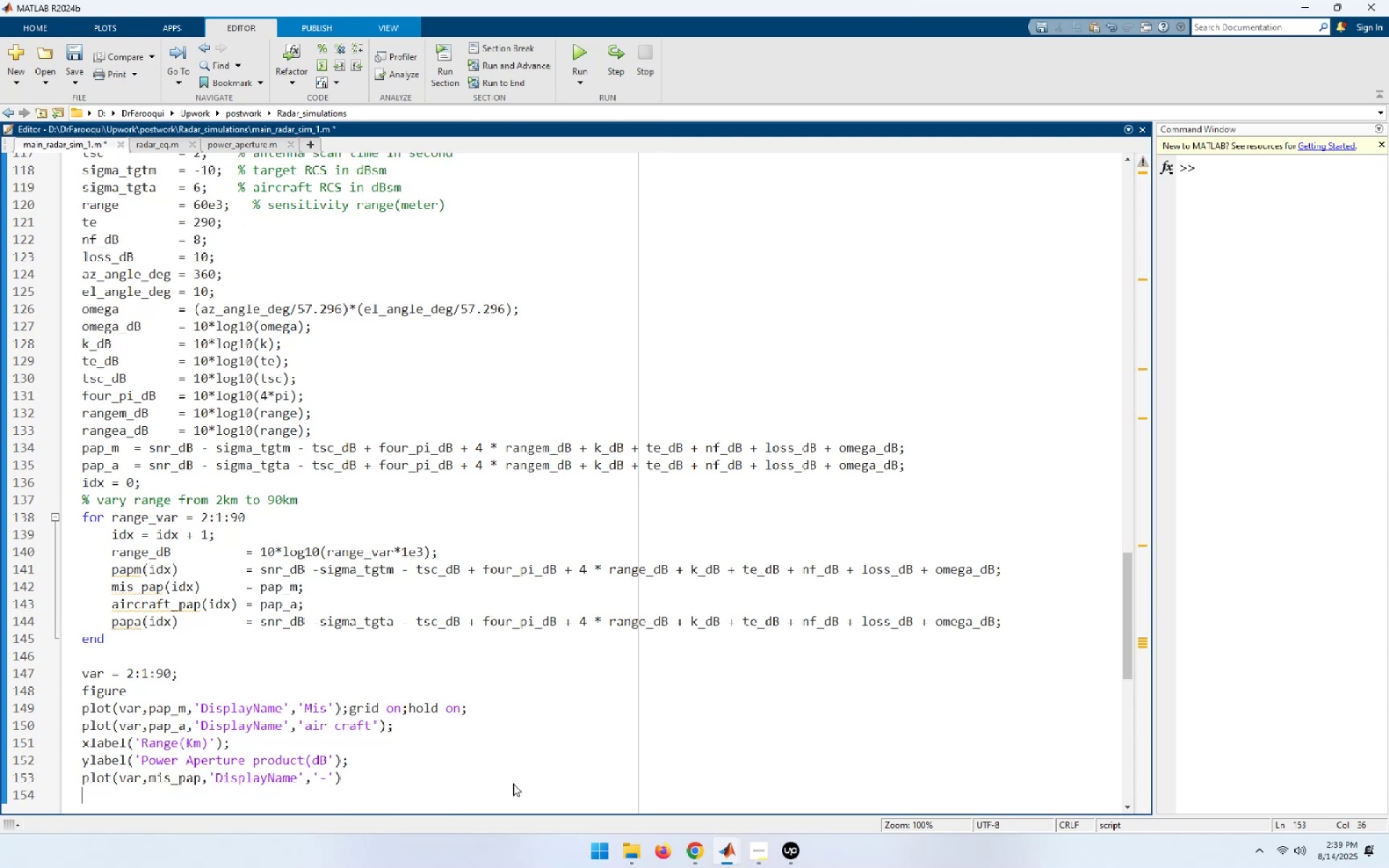 
key(Control+V)
 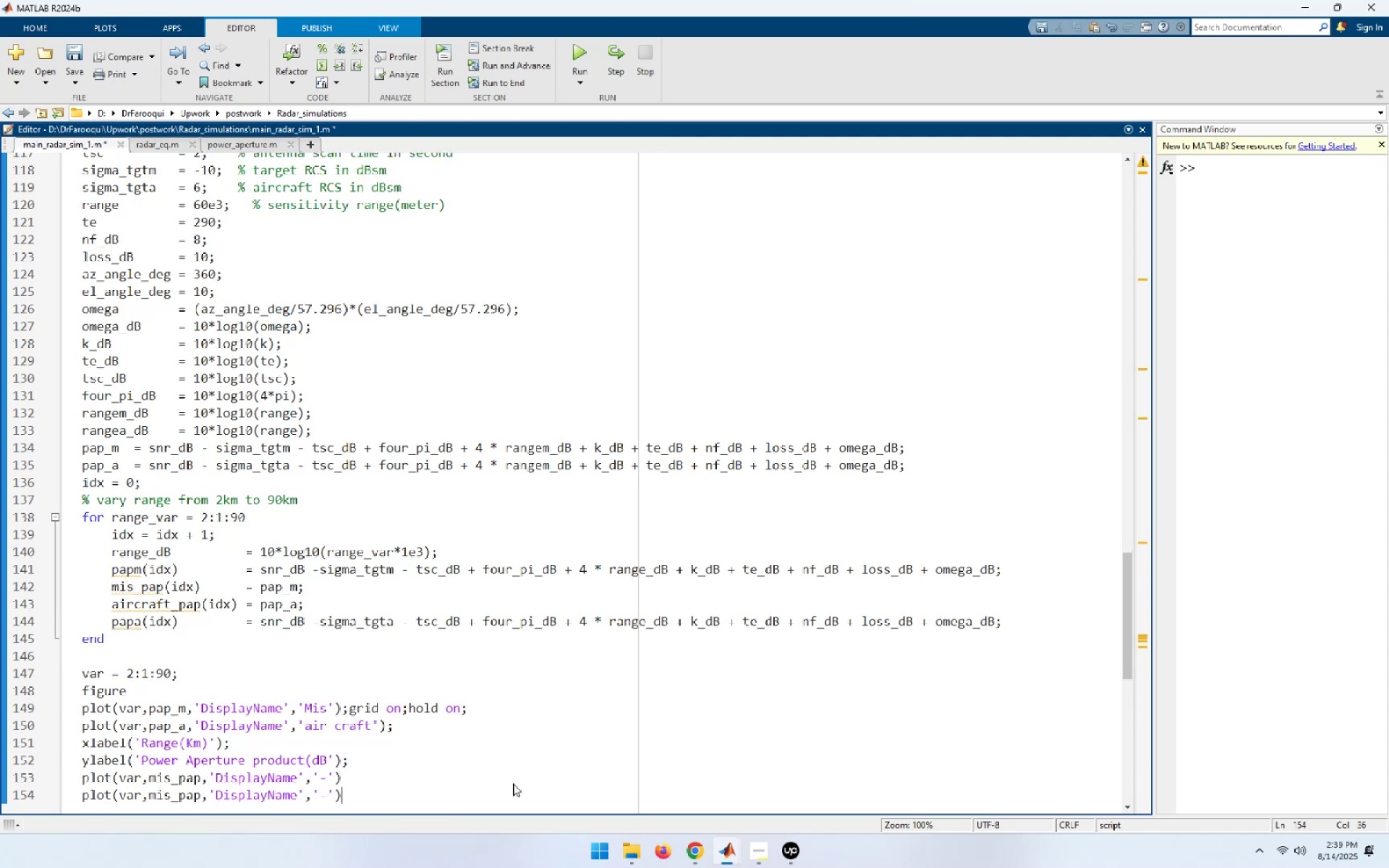 
key(Home)
 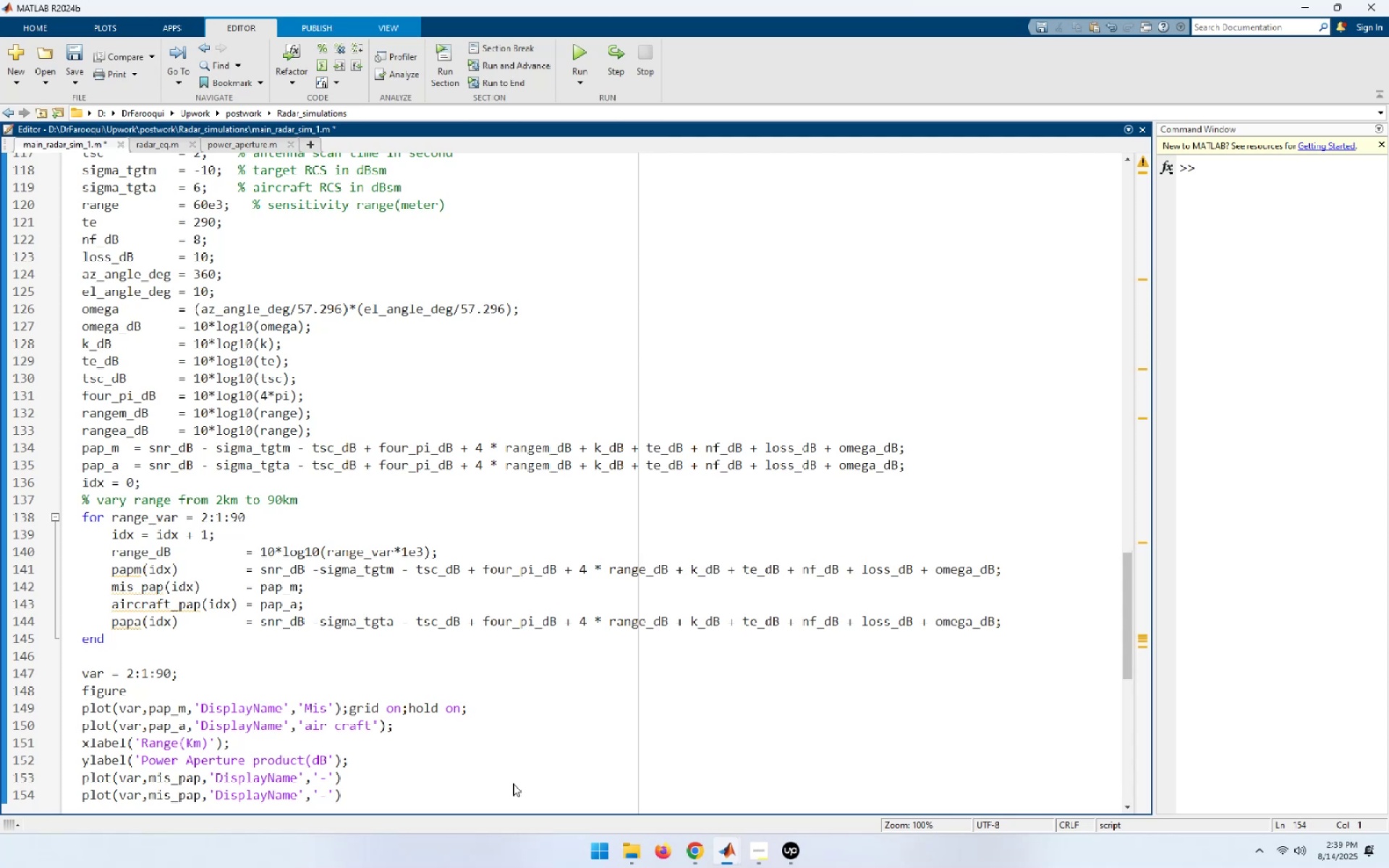 
hold_key(key=ArrowRight, duration=0.69)
 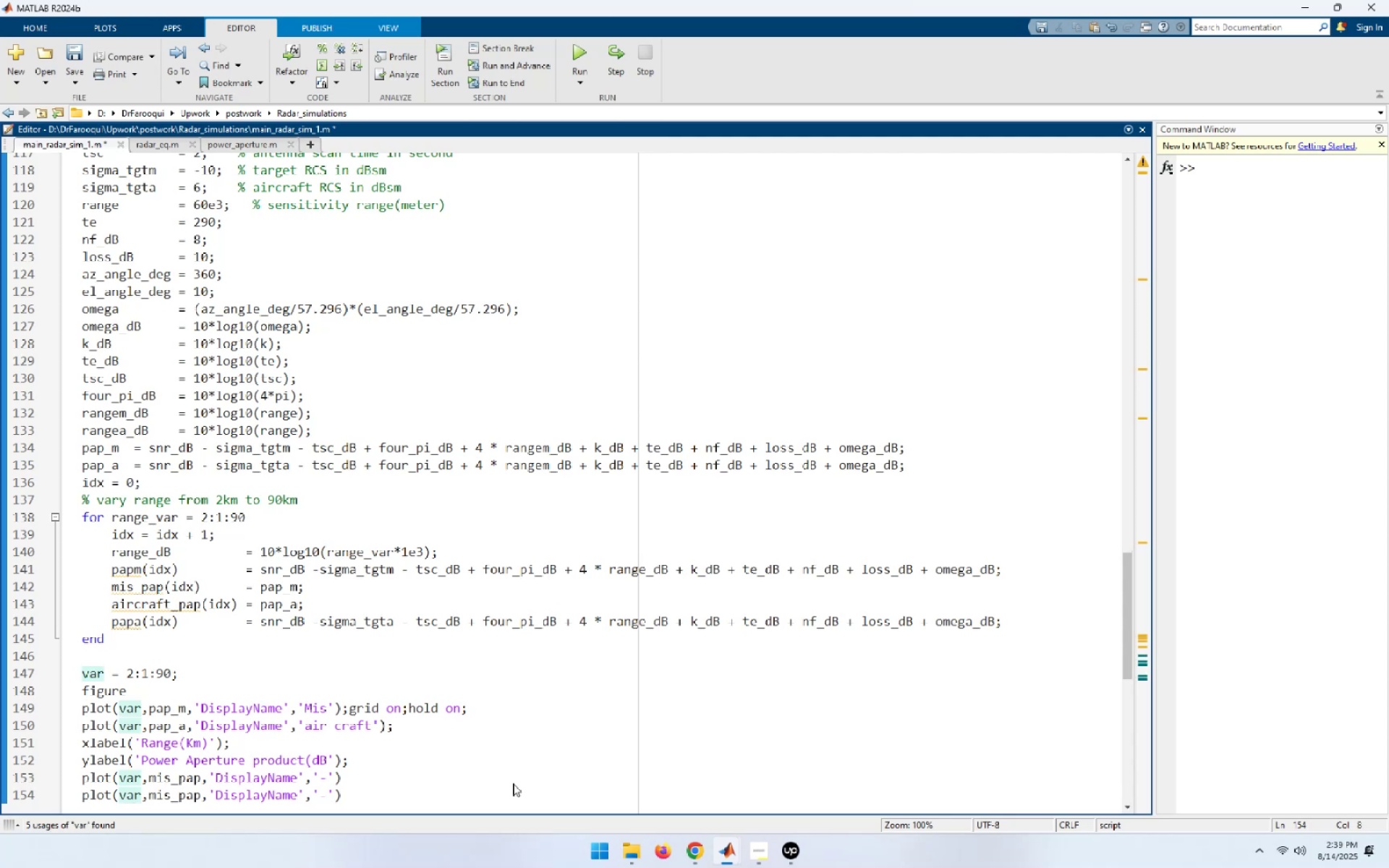 
wait(9.69)
 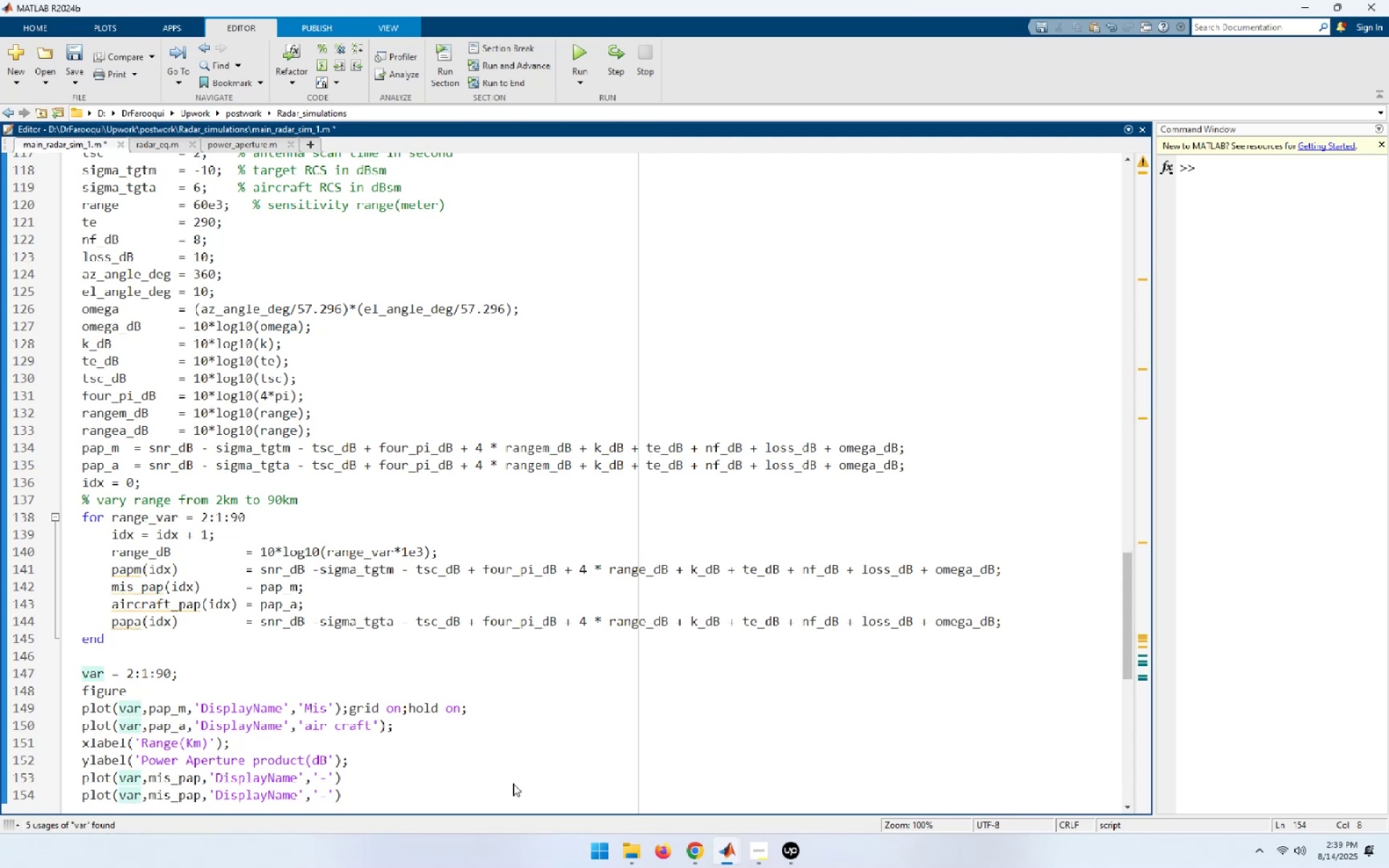 
double_click([185, 607])
 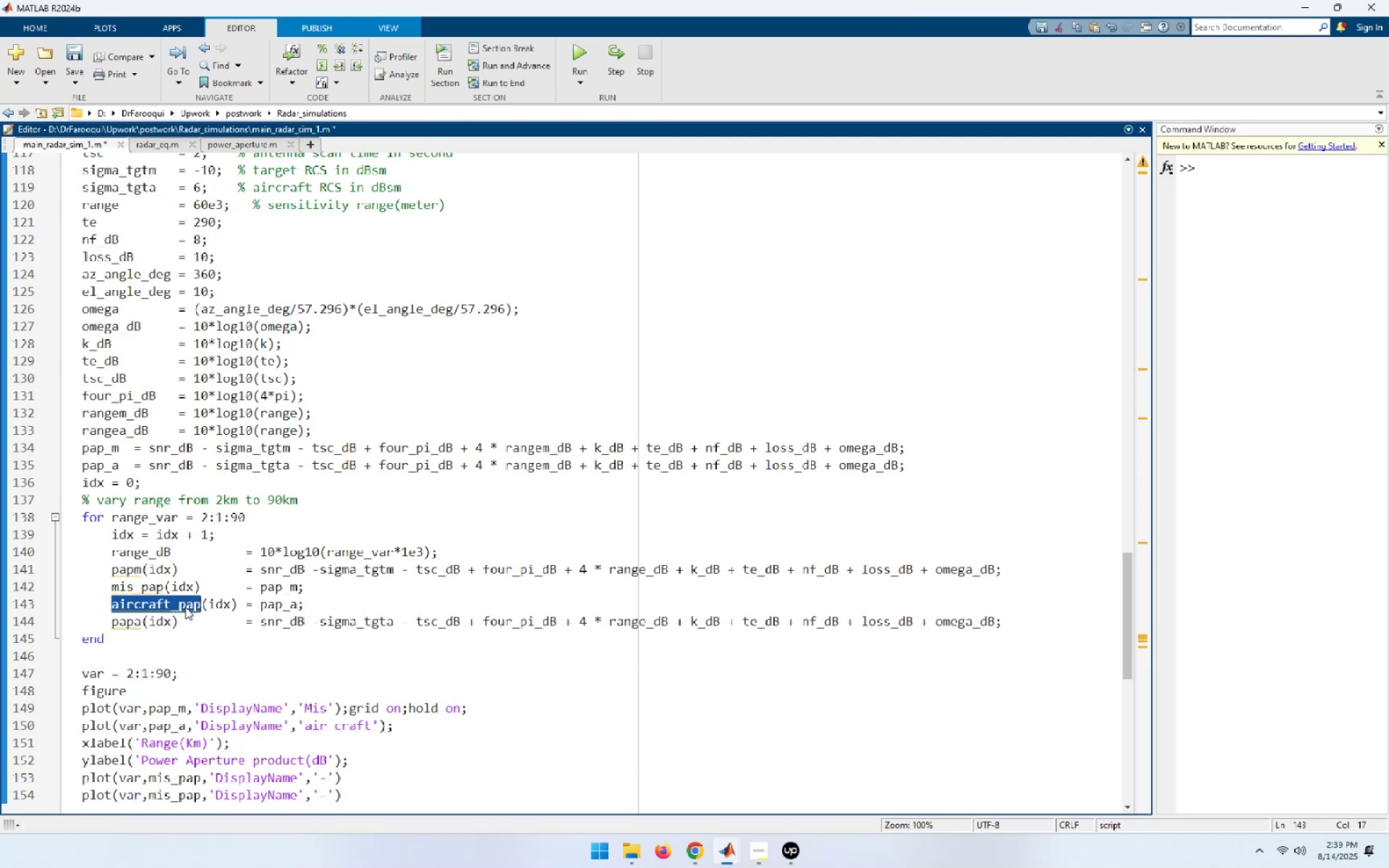 
key(Control+C)
 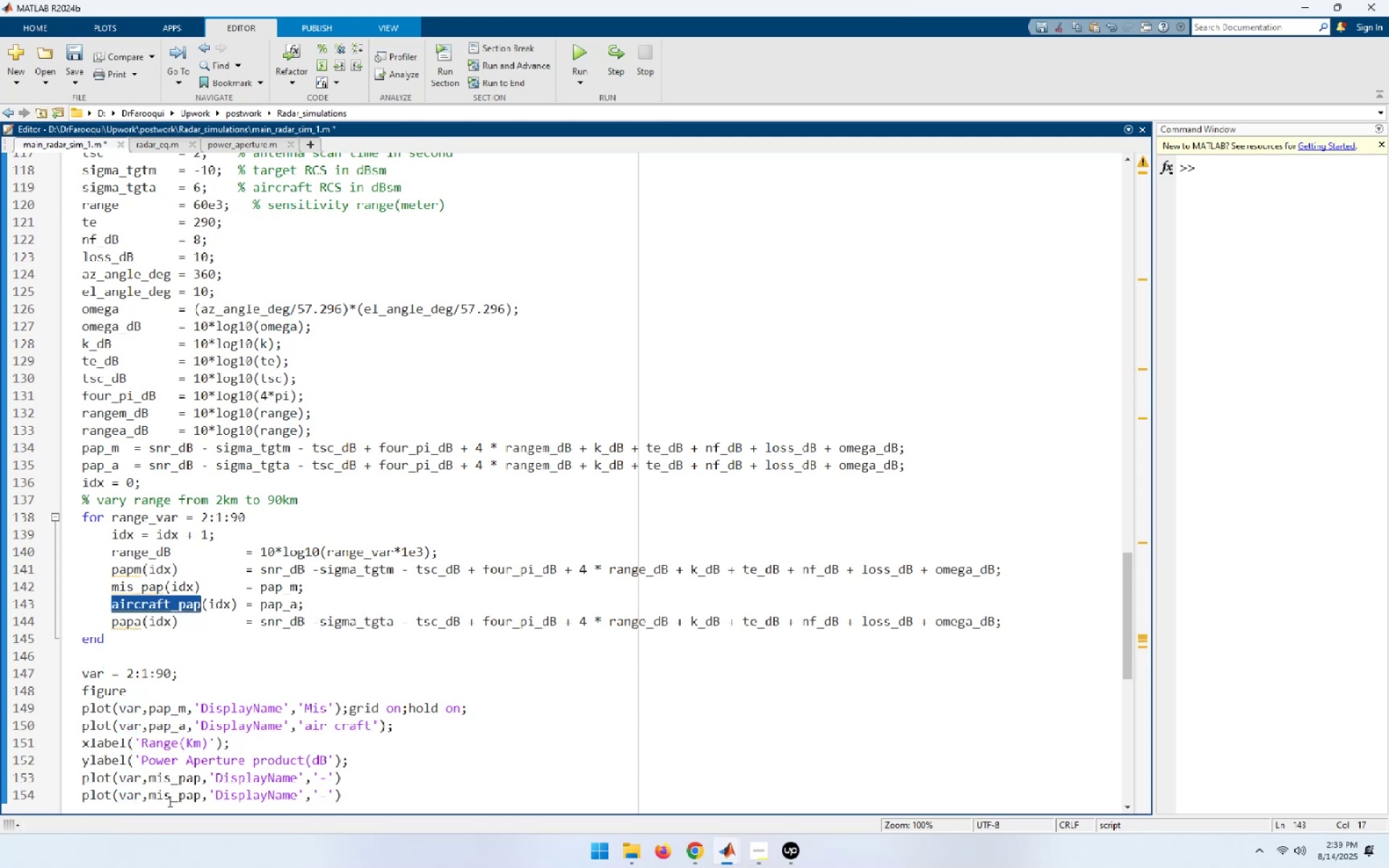 
double_click([169, 800])
 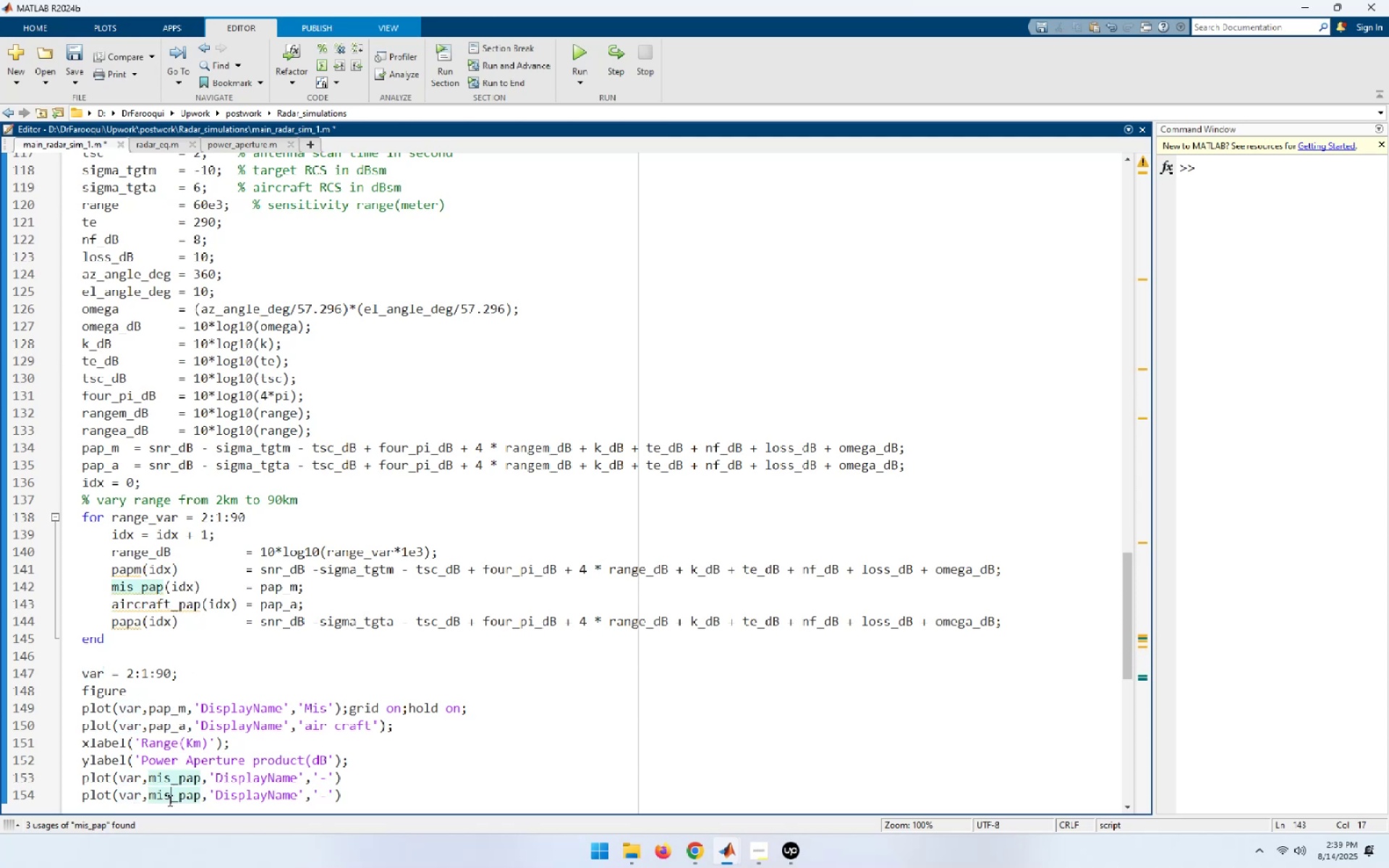 
key(Control+ControlLeft)
 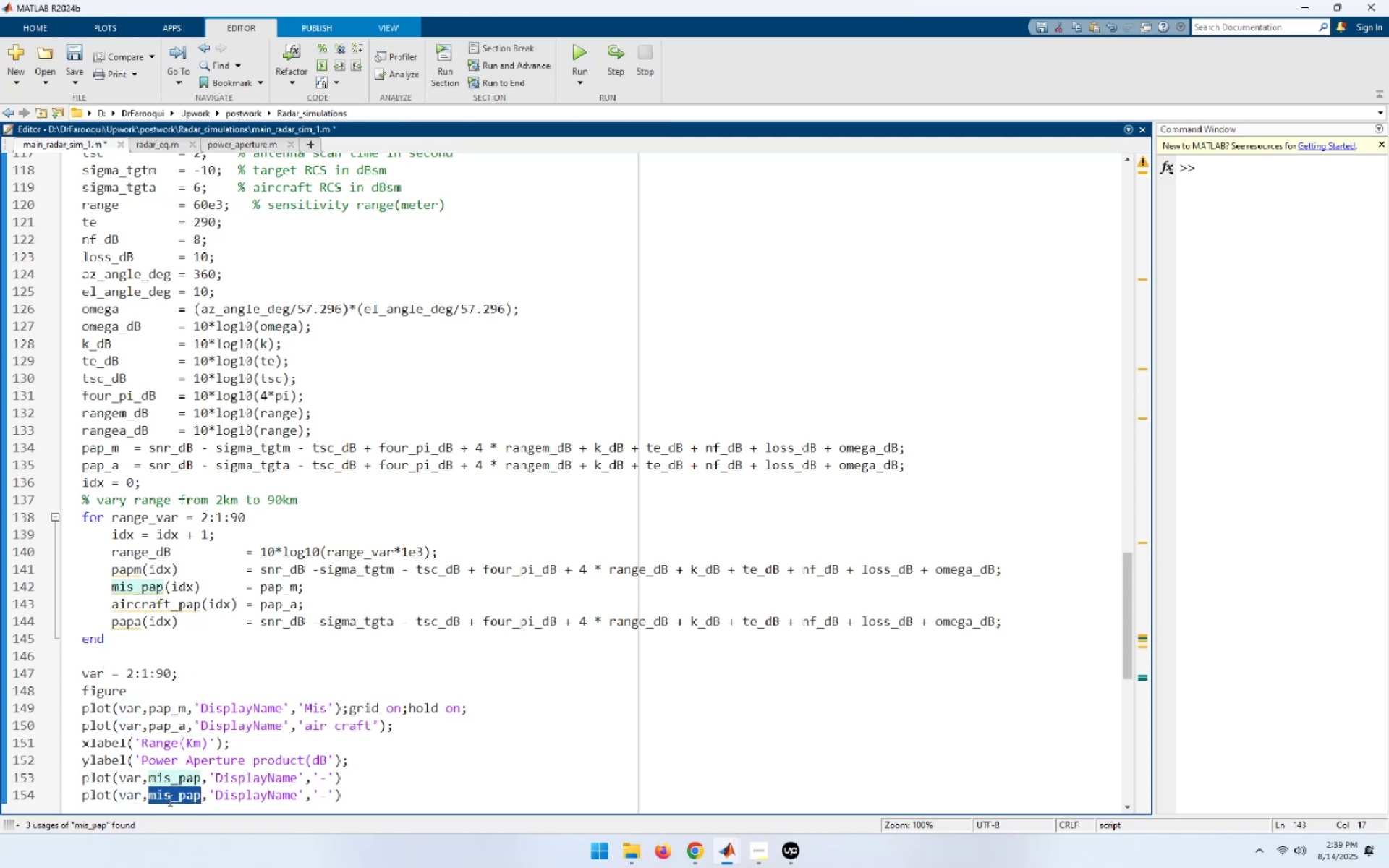 
key(Control+V)
 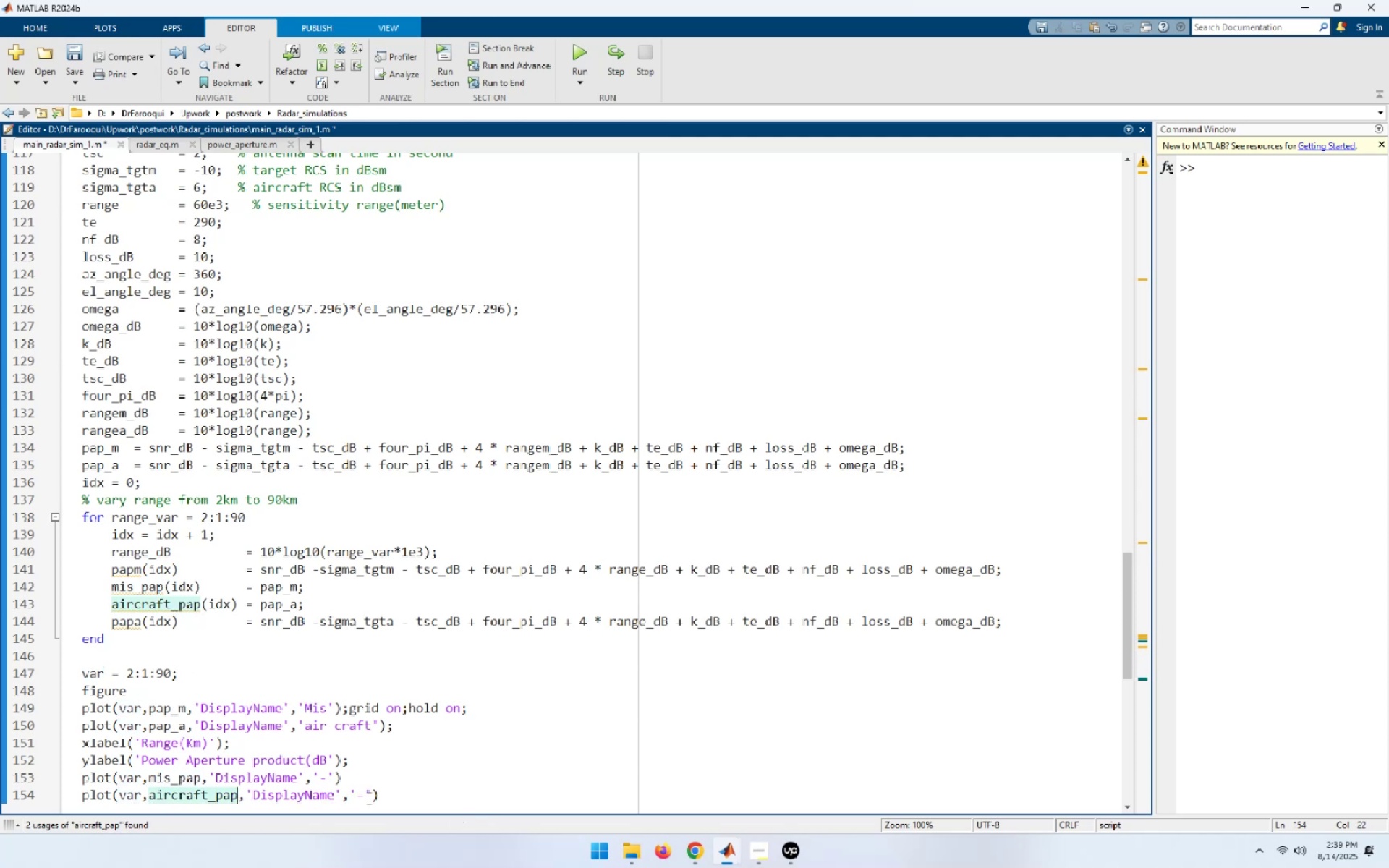 
left_click([366, 799])
 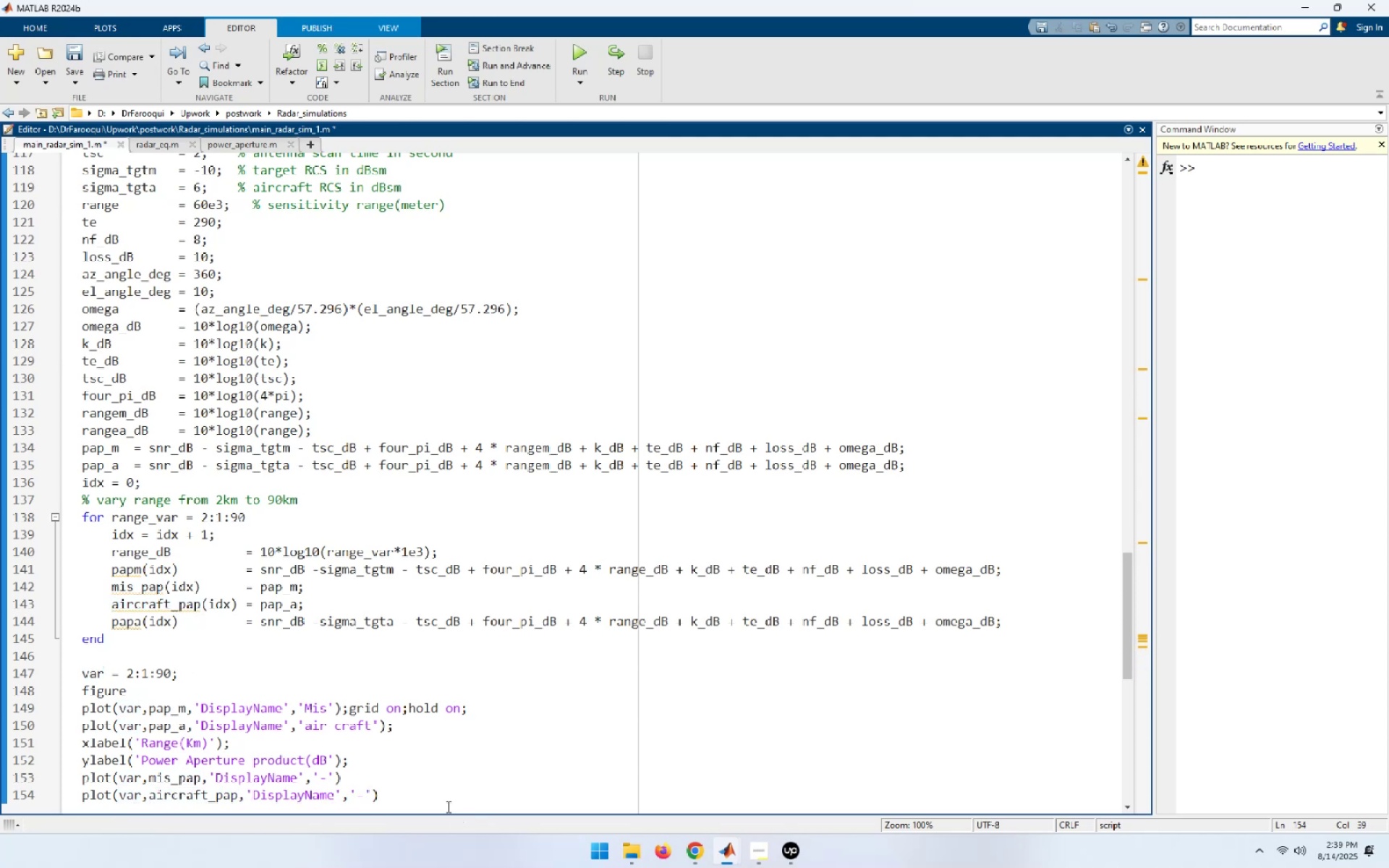 
key(ArrowUp)
 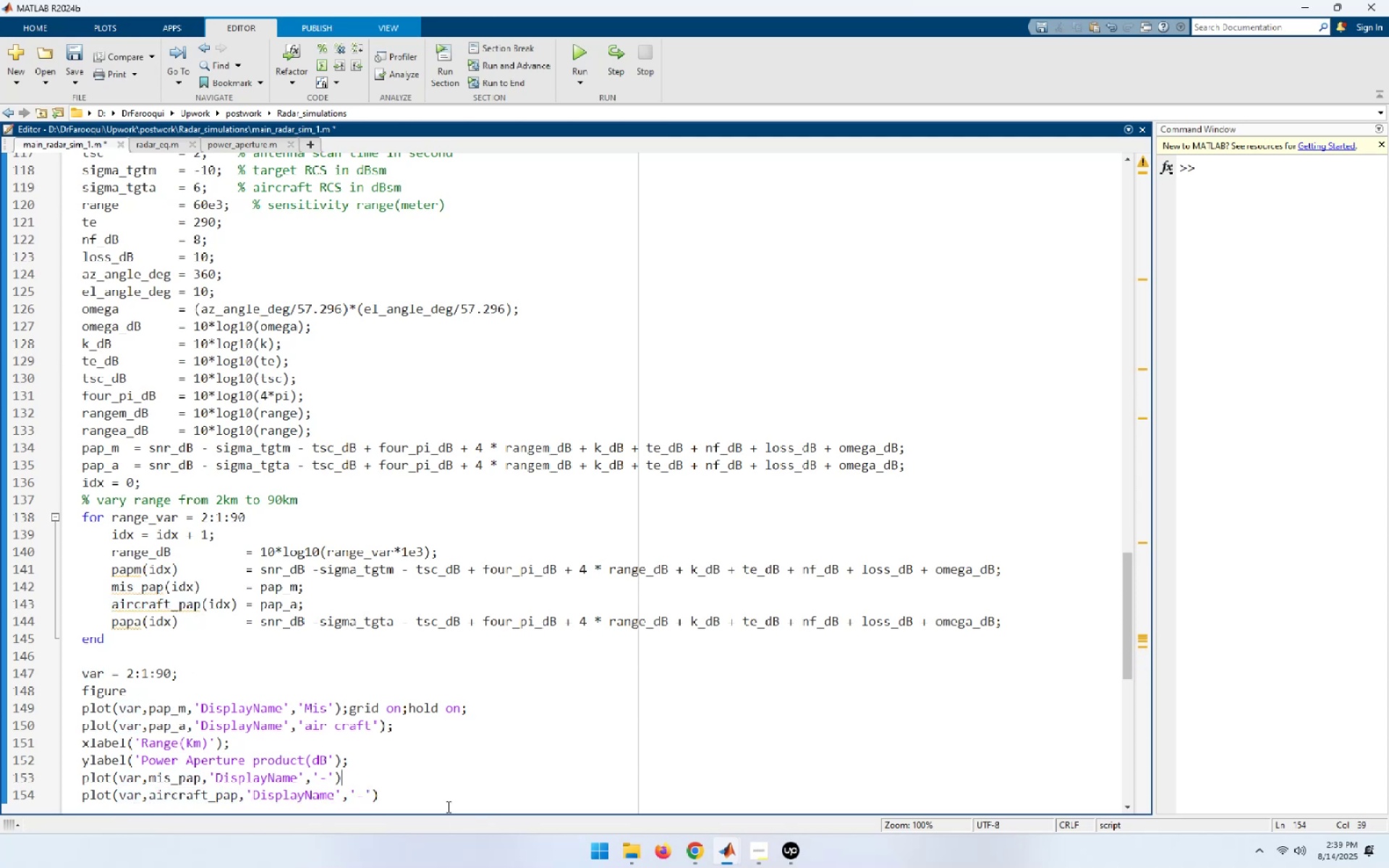 
key(ArrowLeft)
 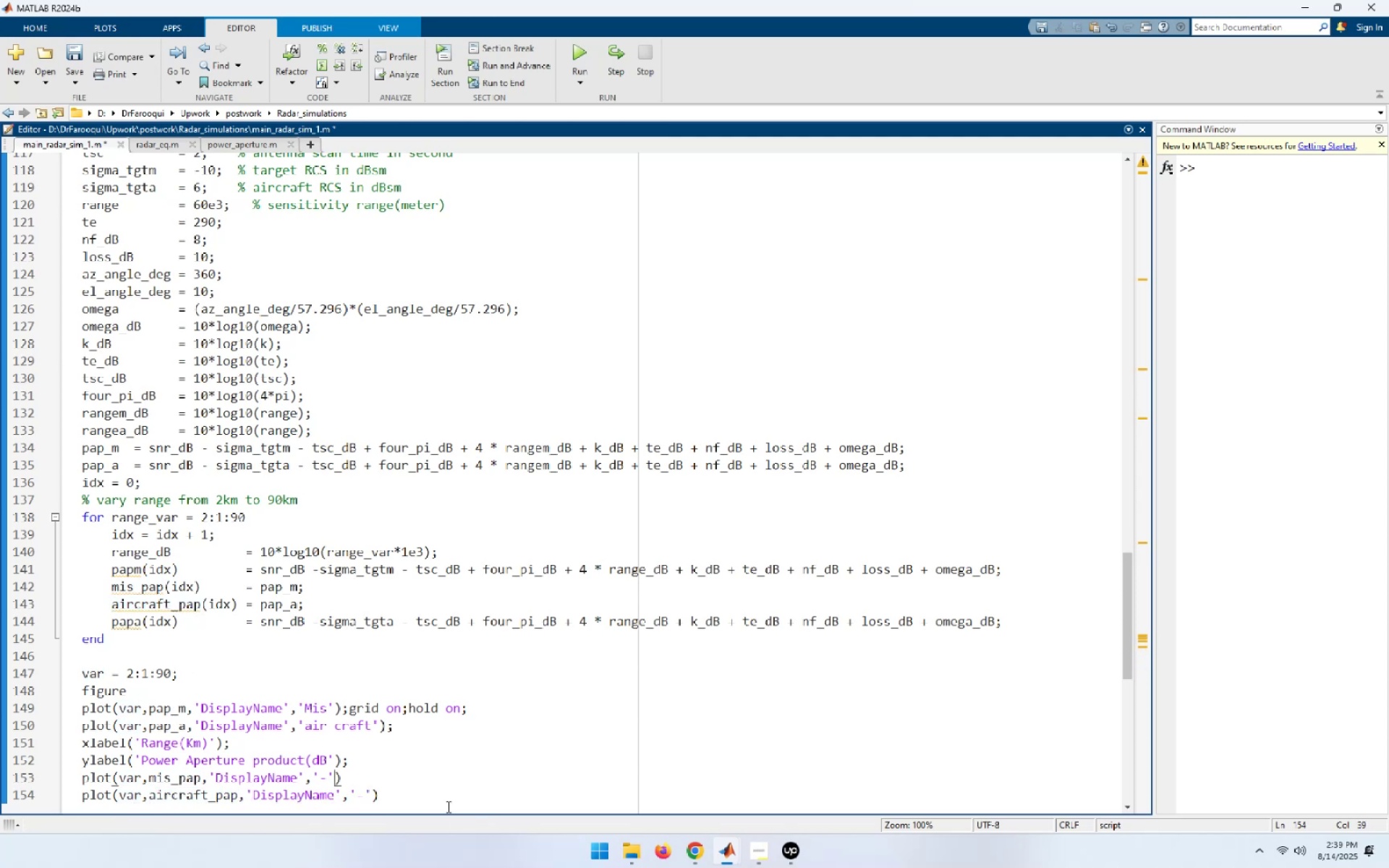 
key(ArrowLeft)
 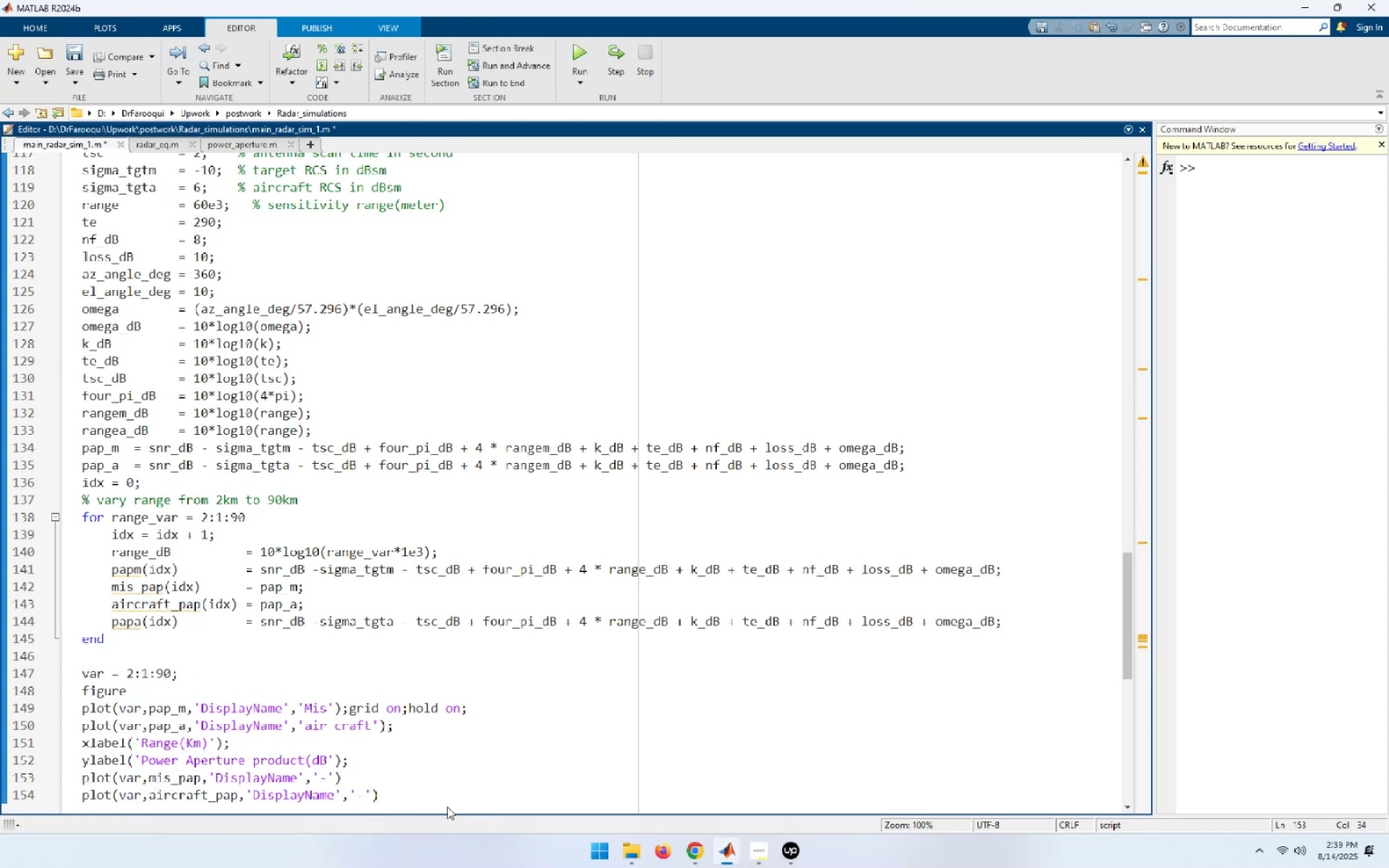 
key(Backspace)
type(mm)
 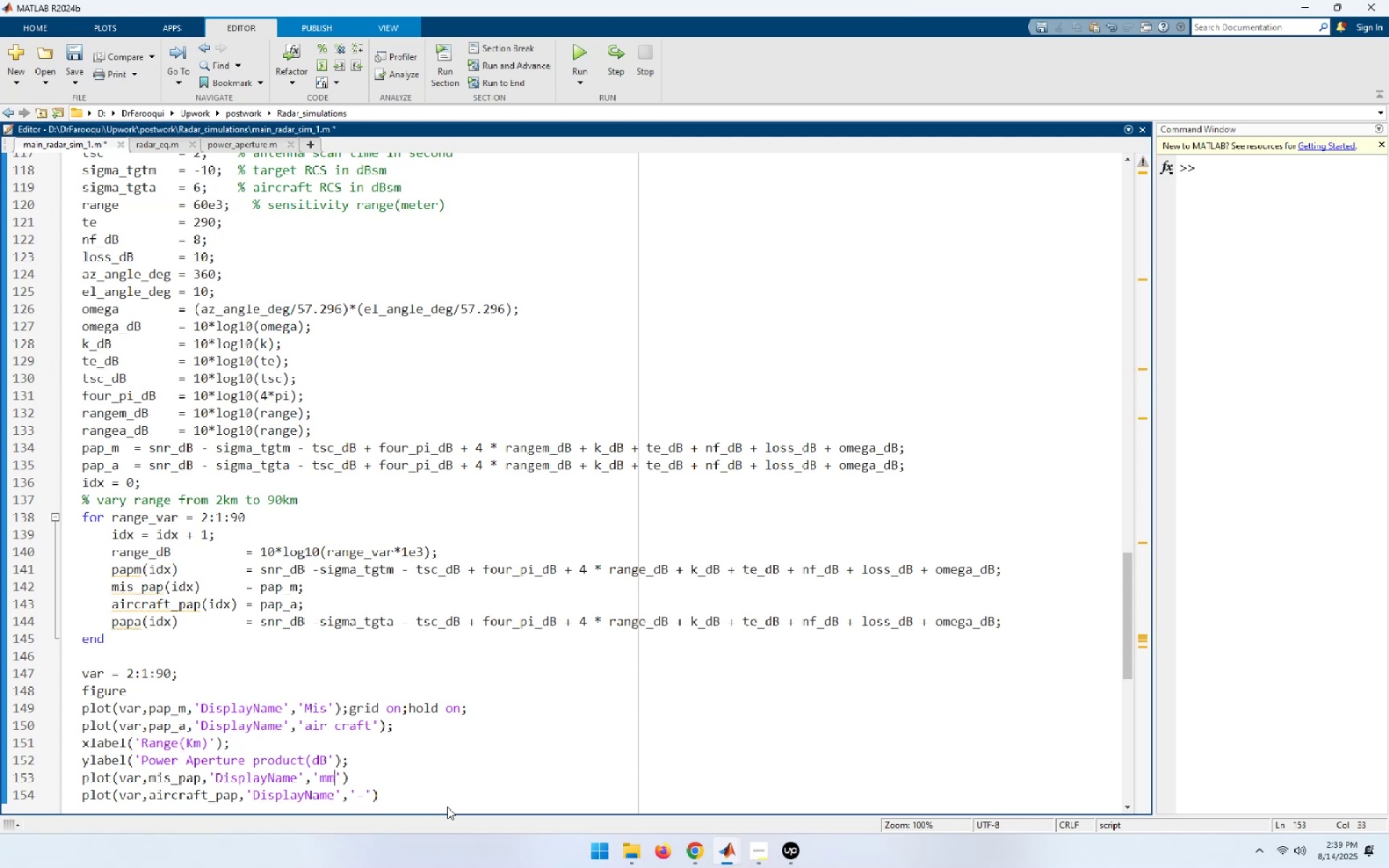 
key(ArrowDown)
 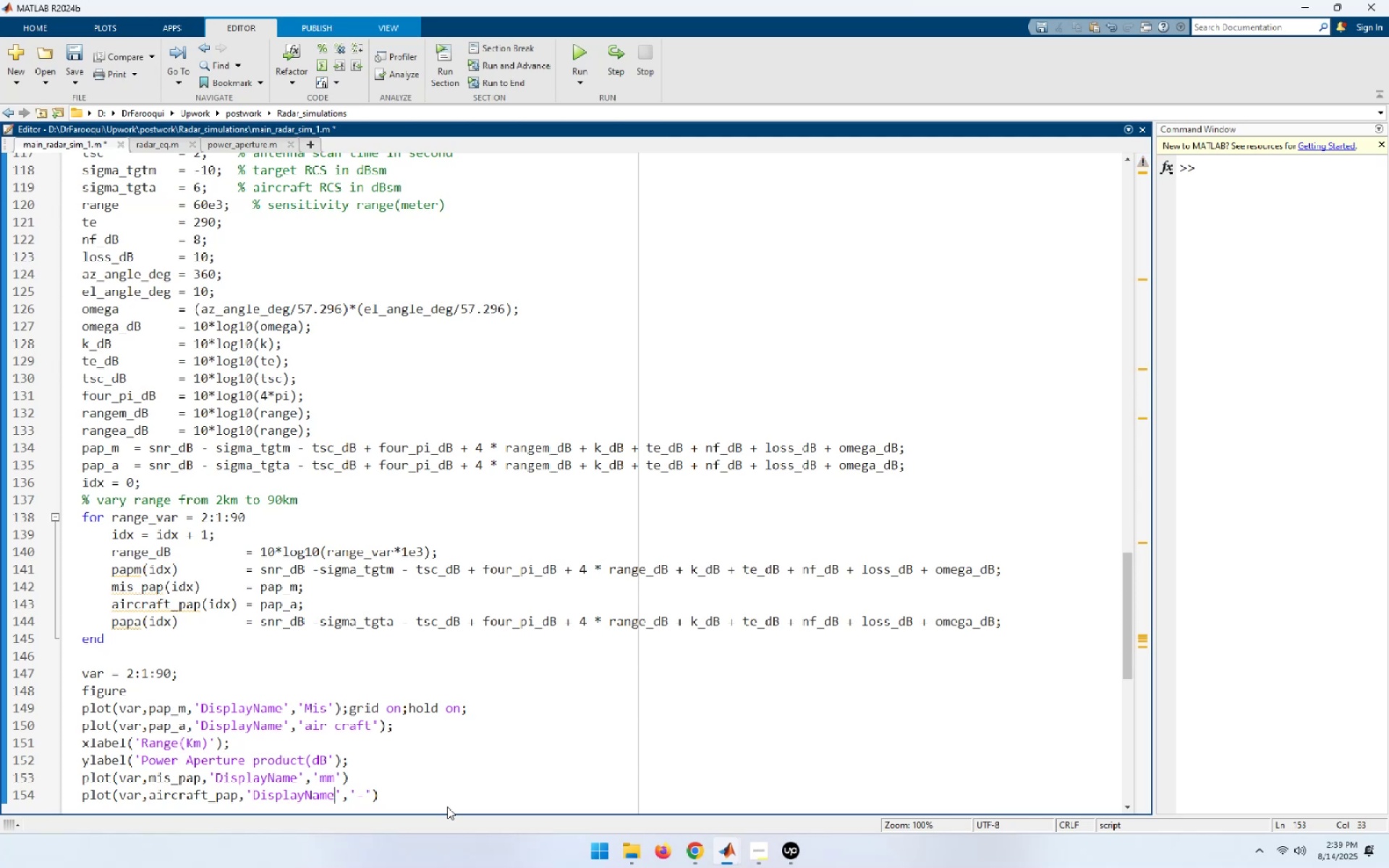 
key(End)
 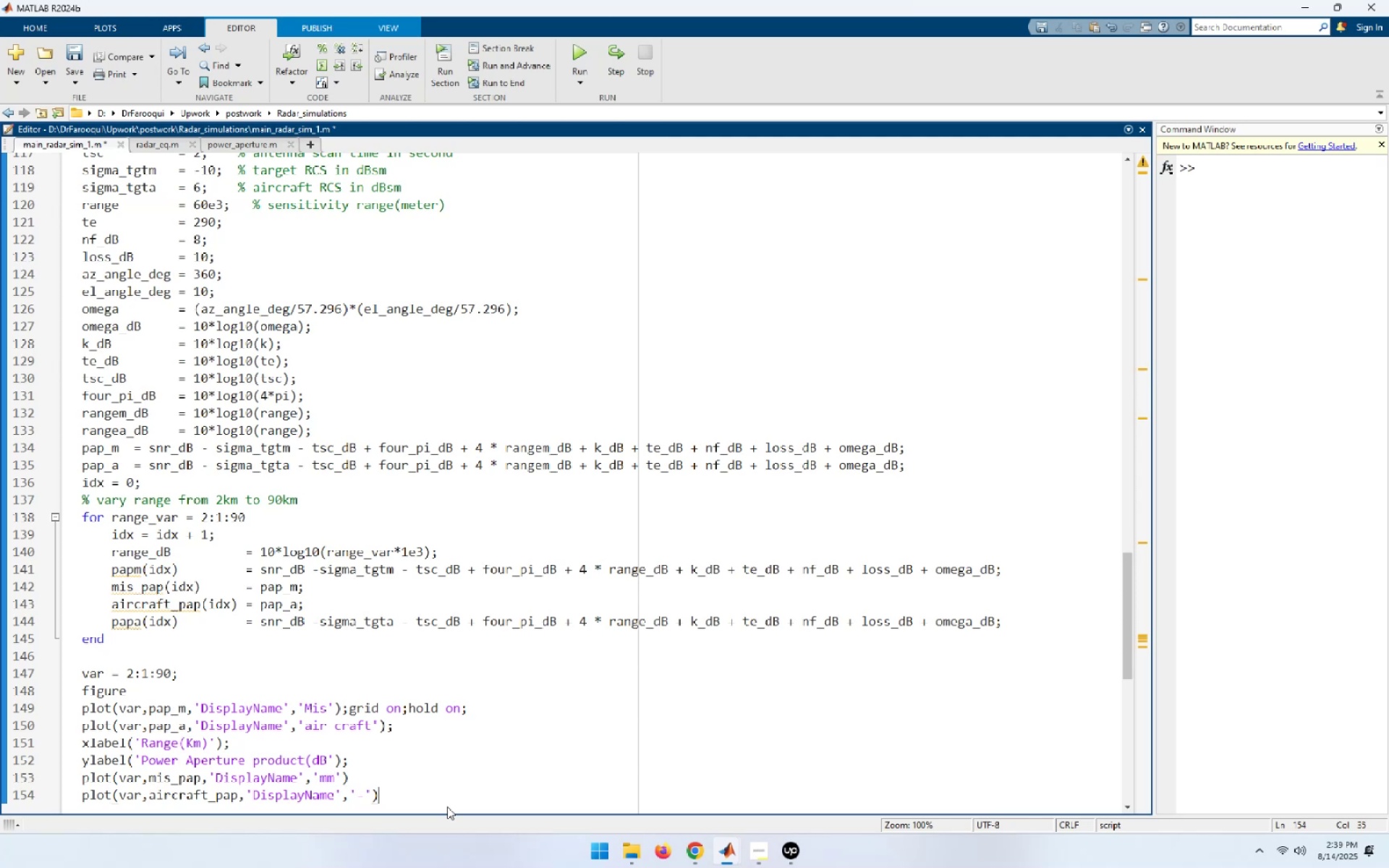 
key(ArrowLeft)
 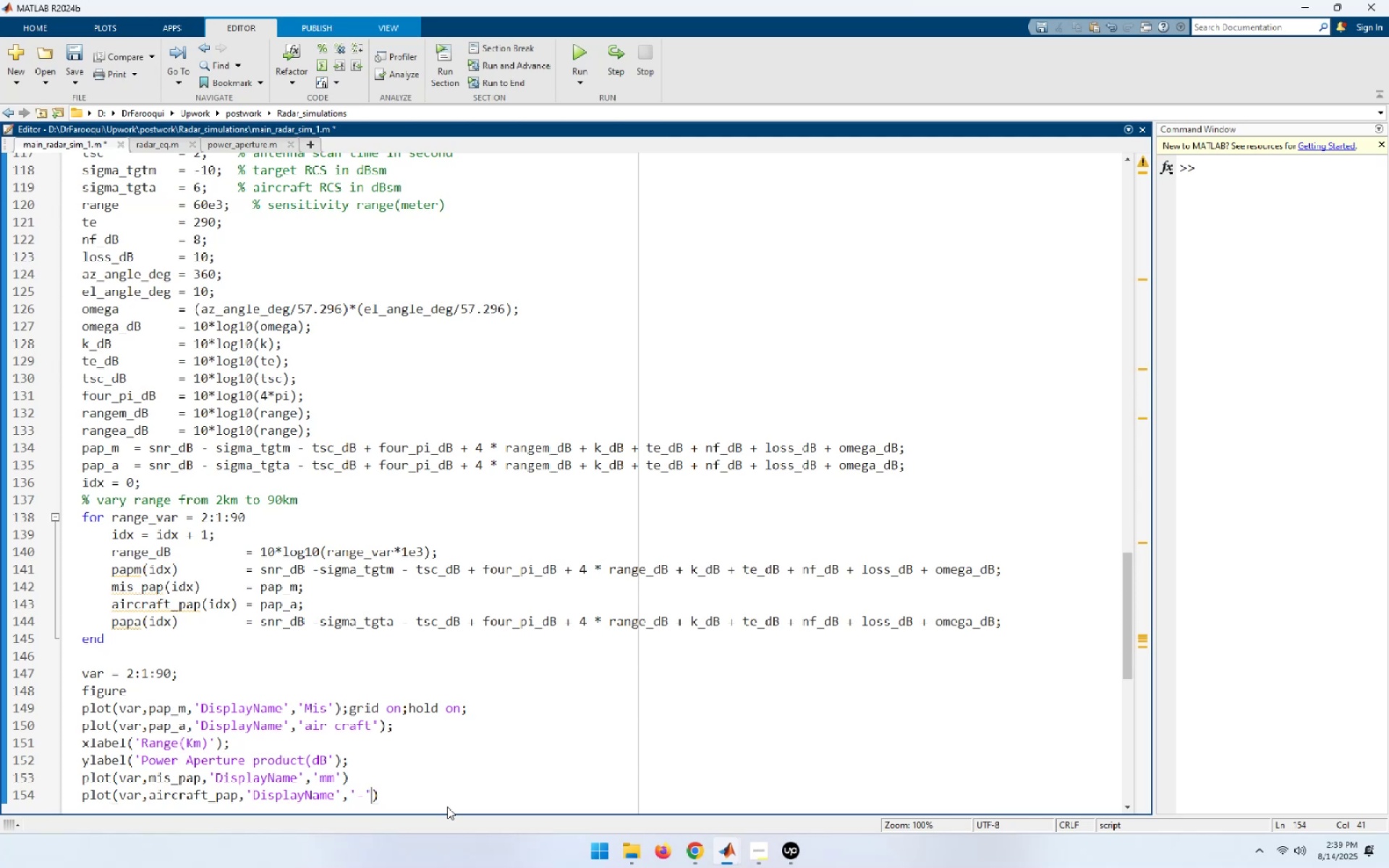 
key(ArrowLeft)
 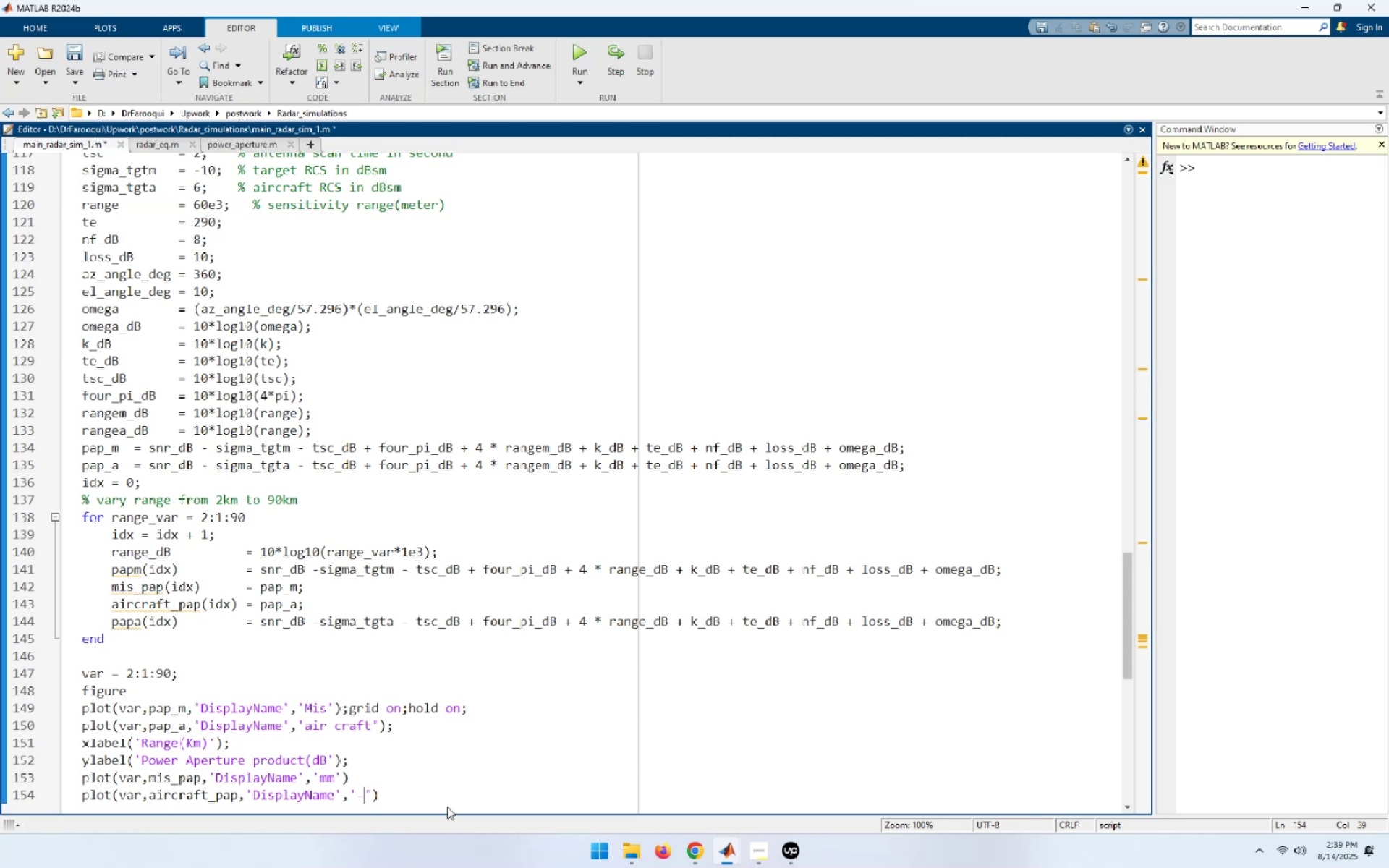 
key(Backspace)
key(Backspace)
type(aa[Delete][End][End]')
 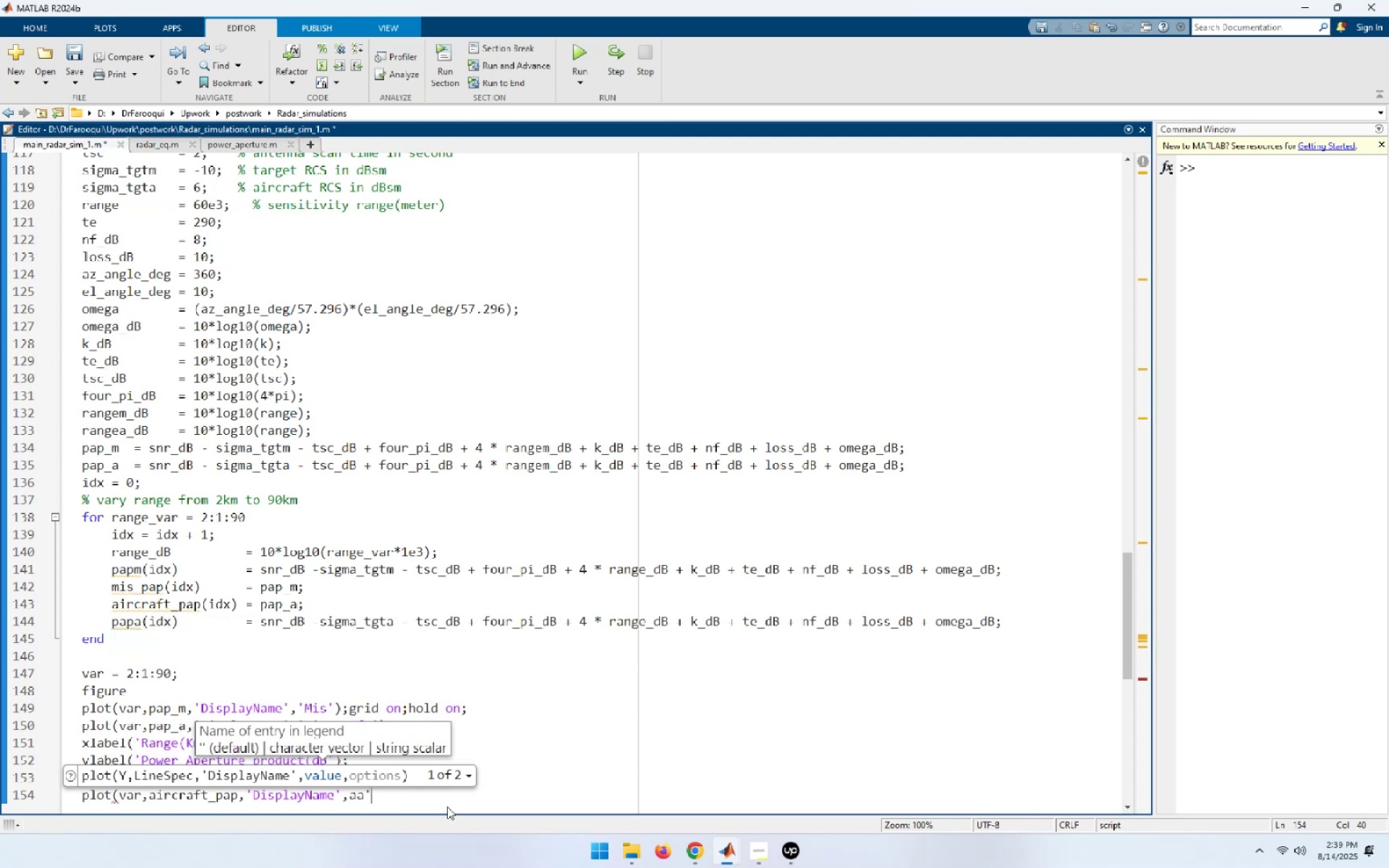 
hold_key(key=ControlLeft, duration=0.43)
 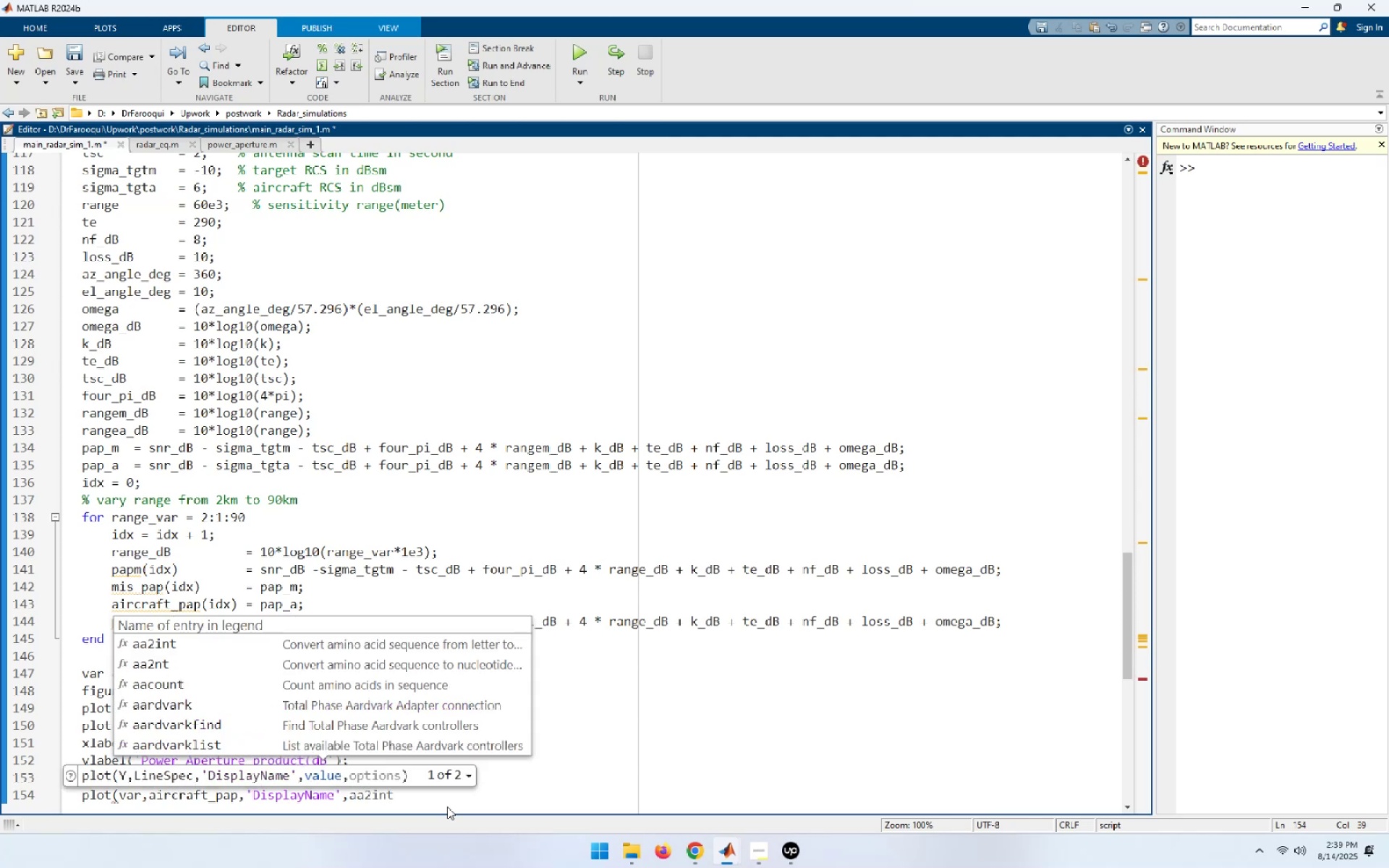 
key(ArrowLeft)
 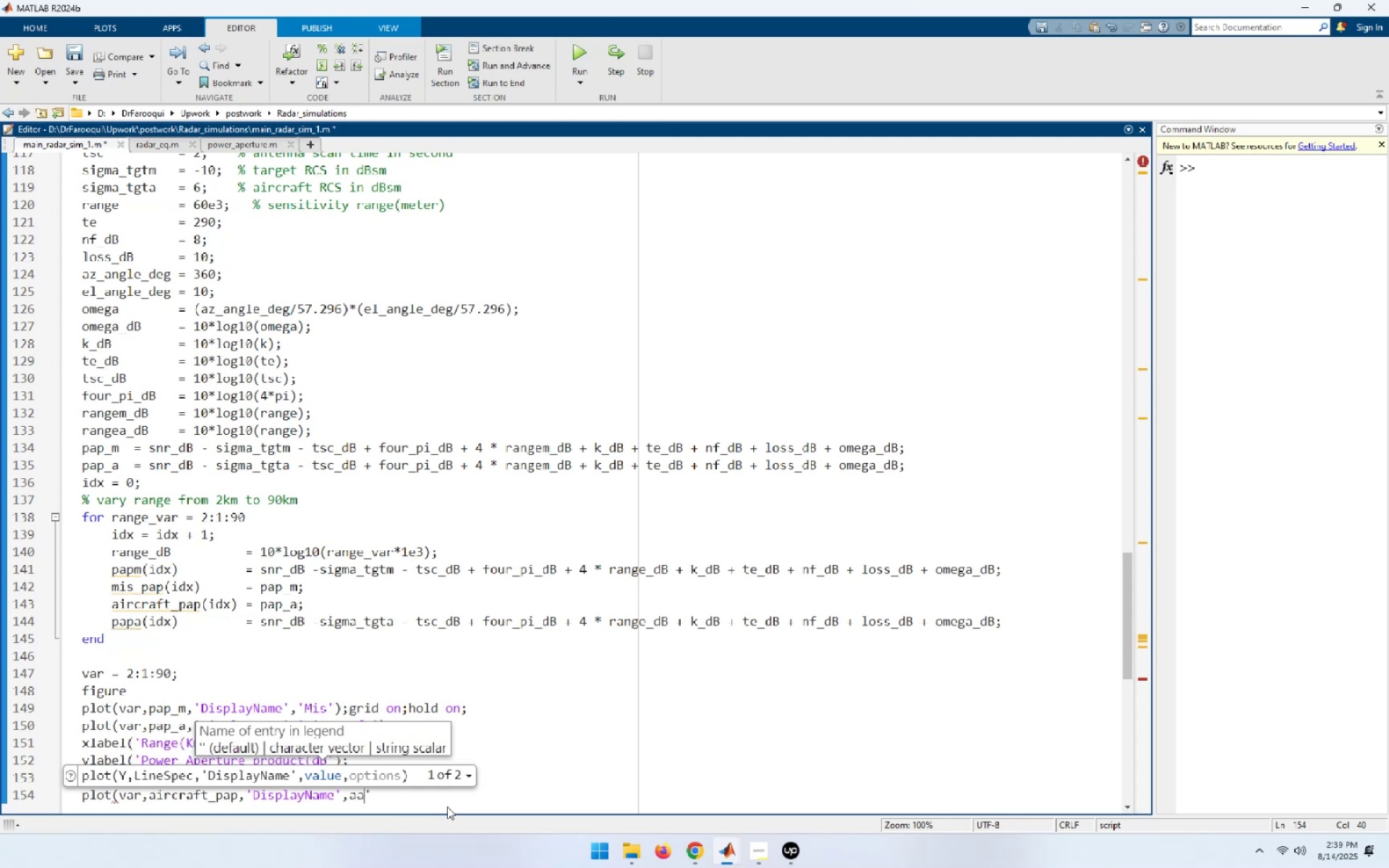 
key(ArrowLeft)
 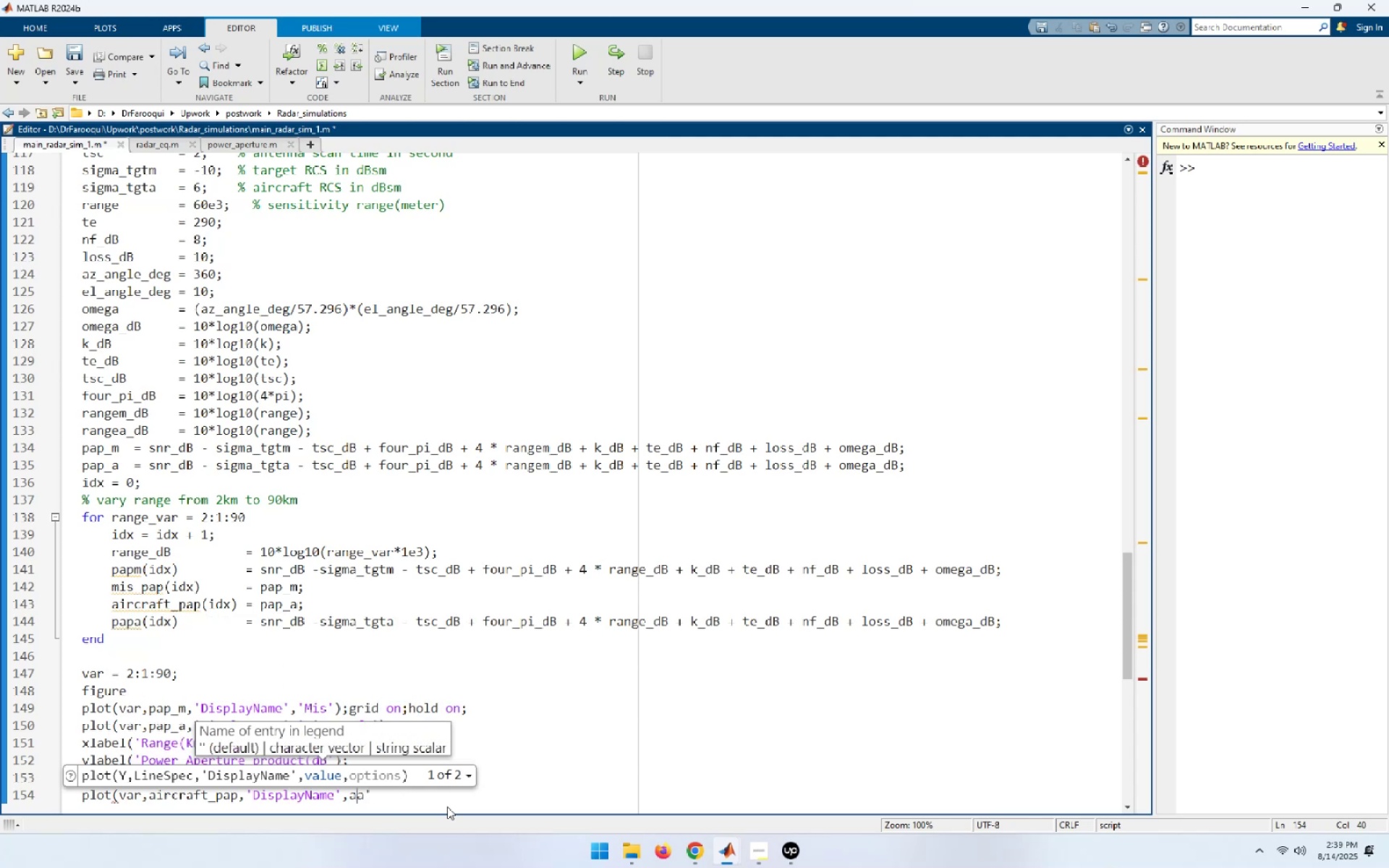 
key(ArrowLeft)
 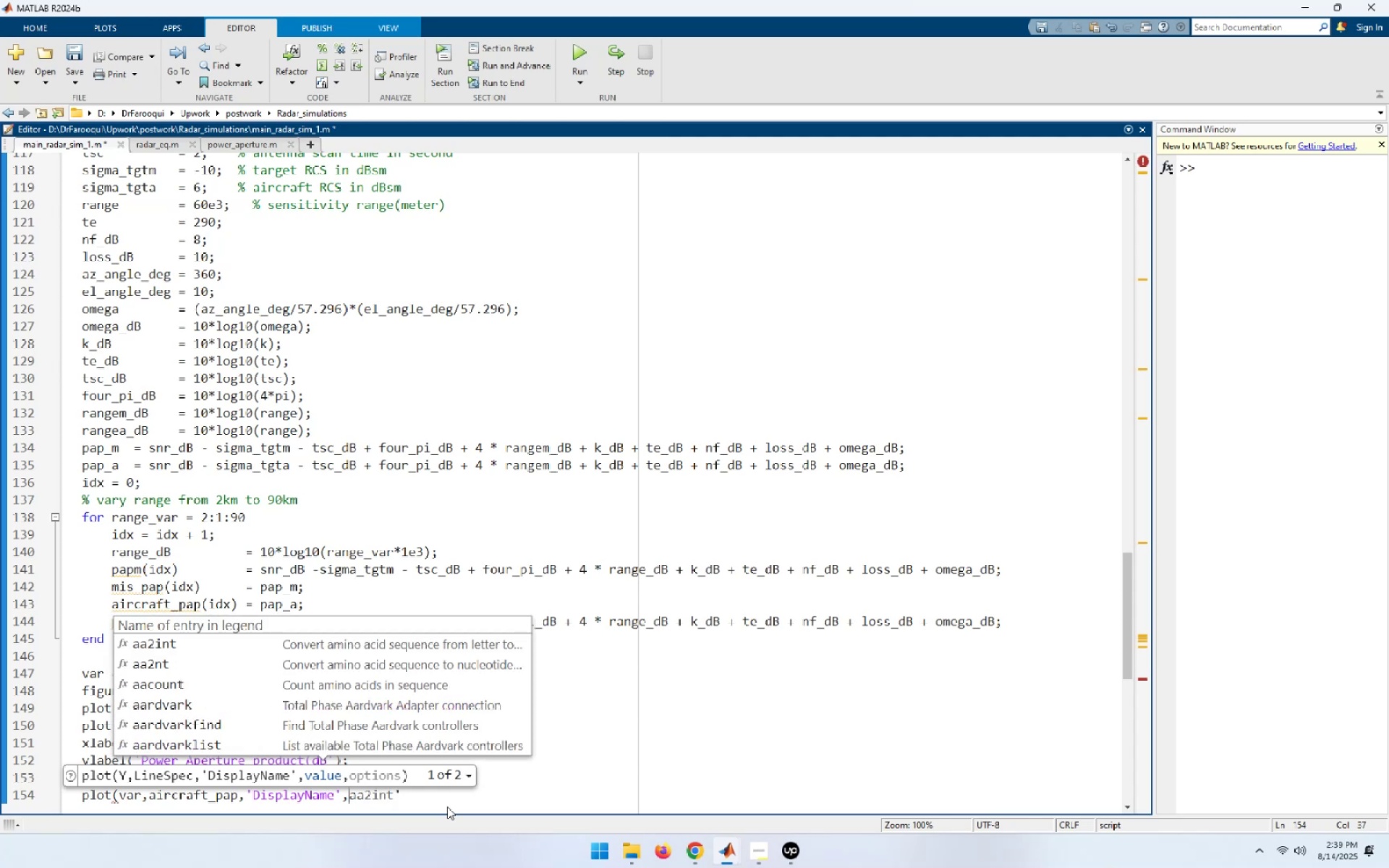 
key(Quote)
 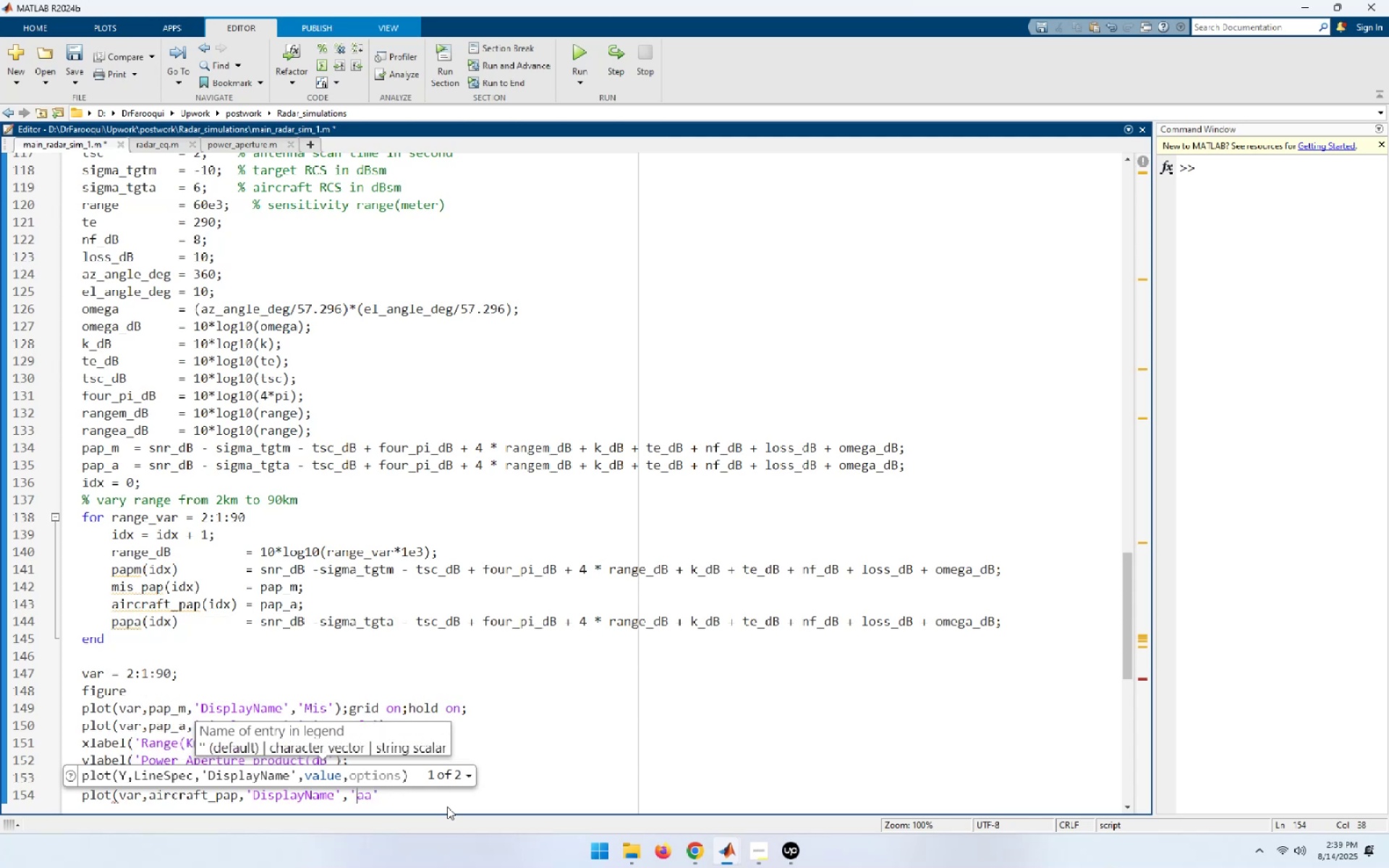 
key(End)
 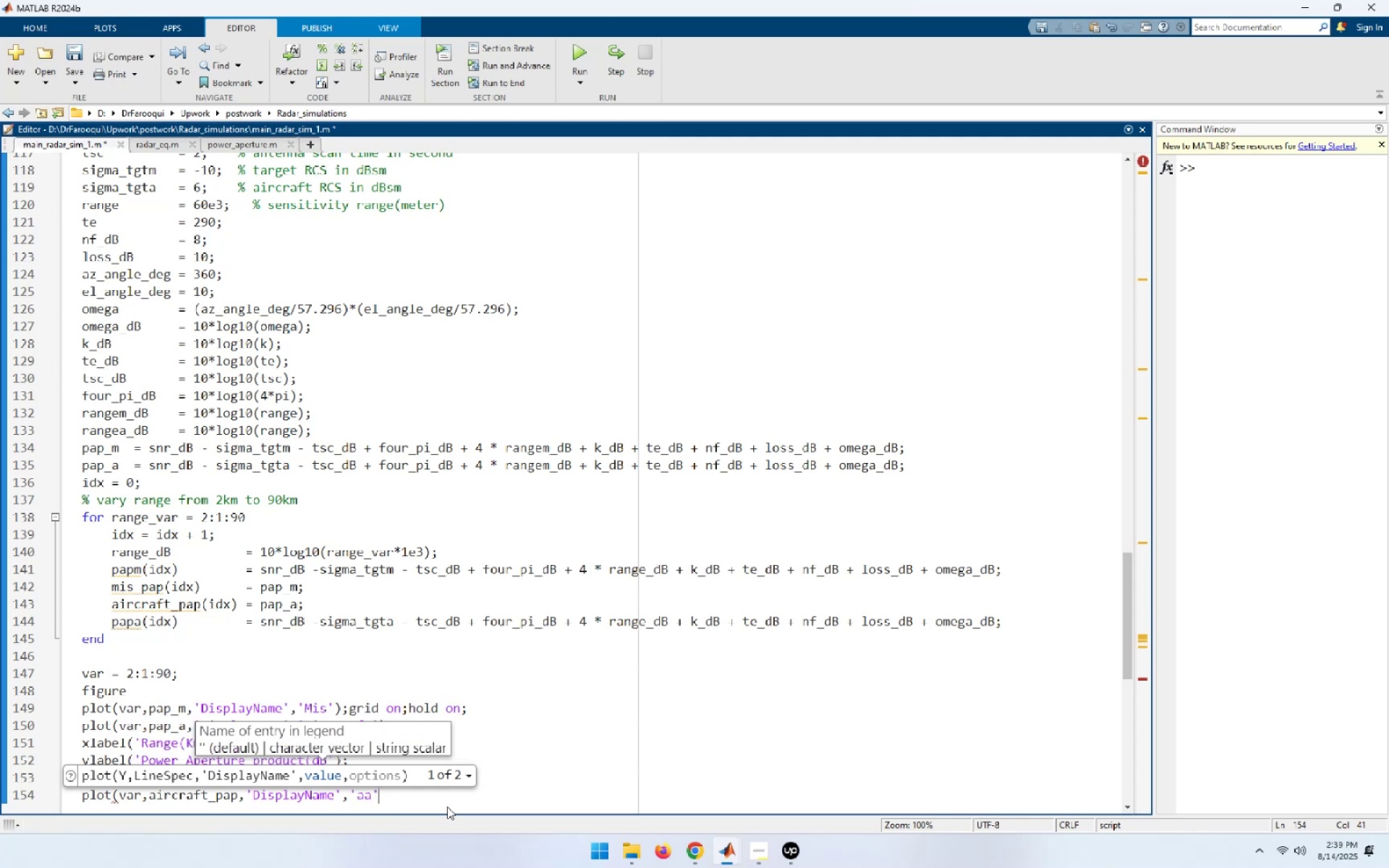 
key(Shift+0)
 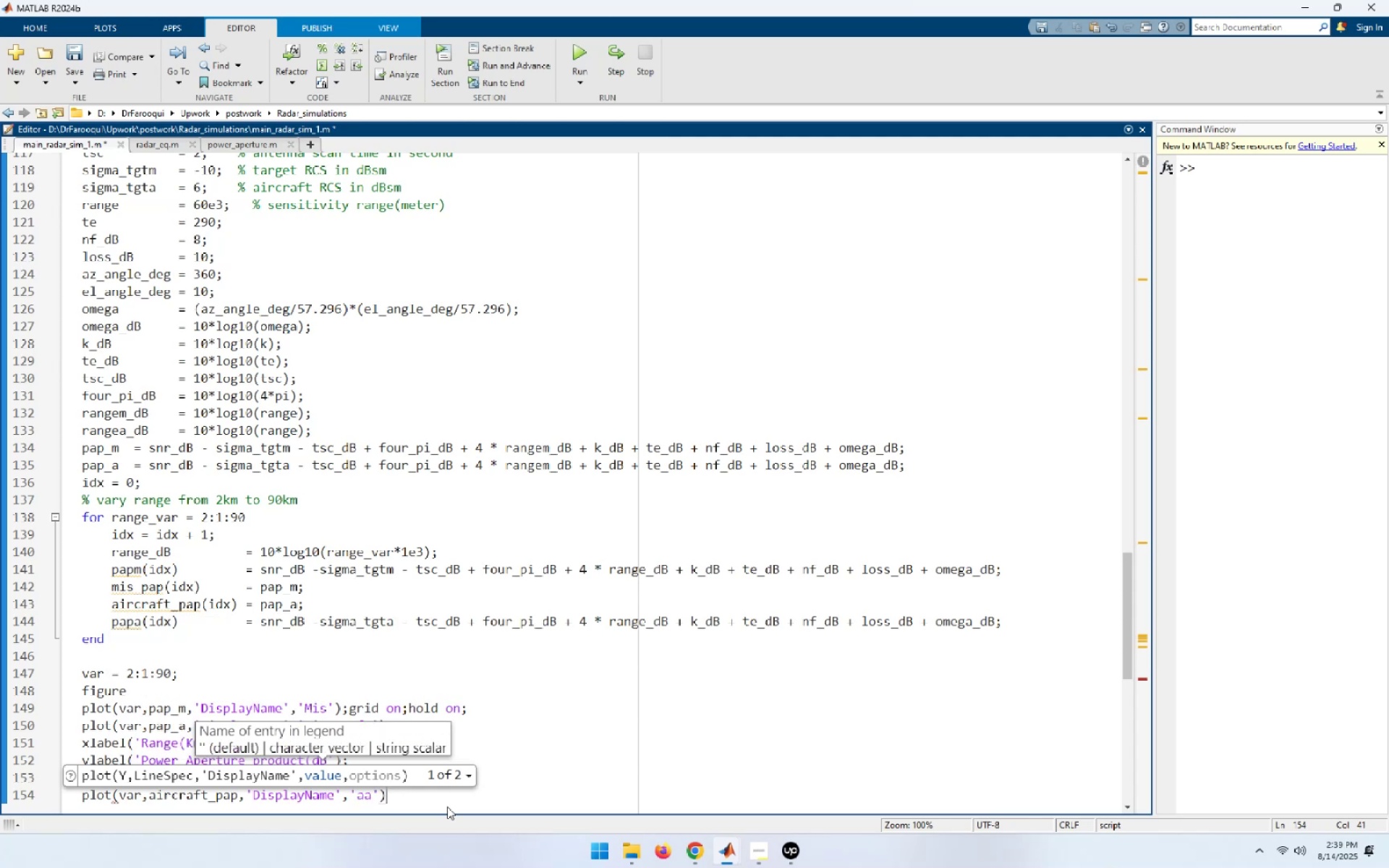 
key(Semicolon)
 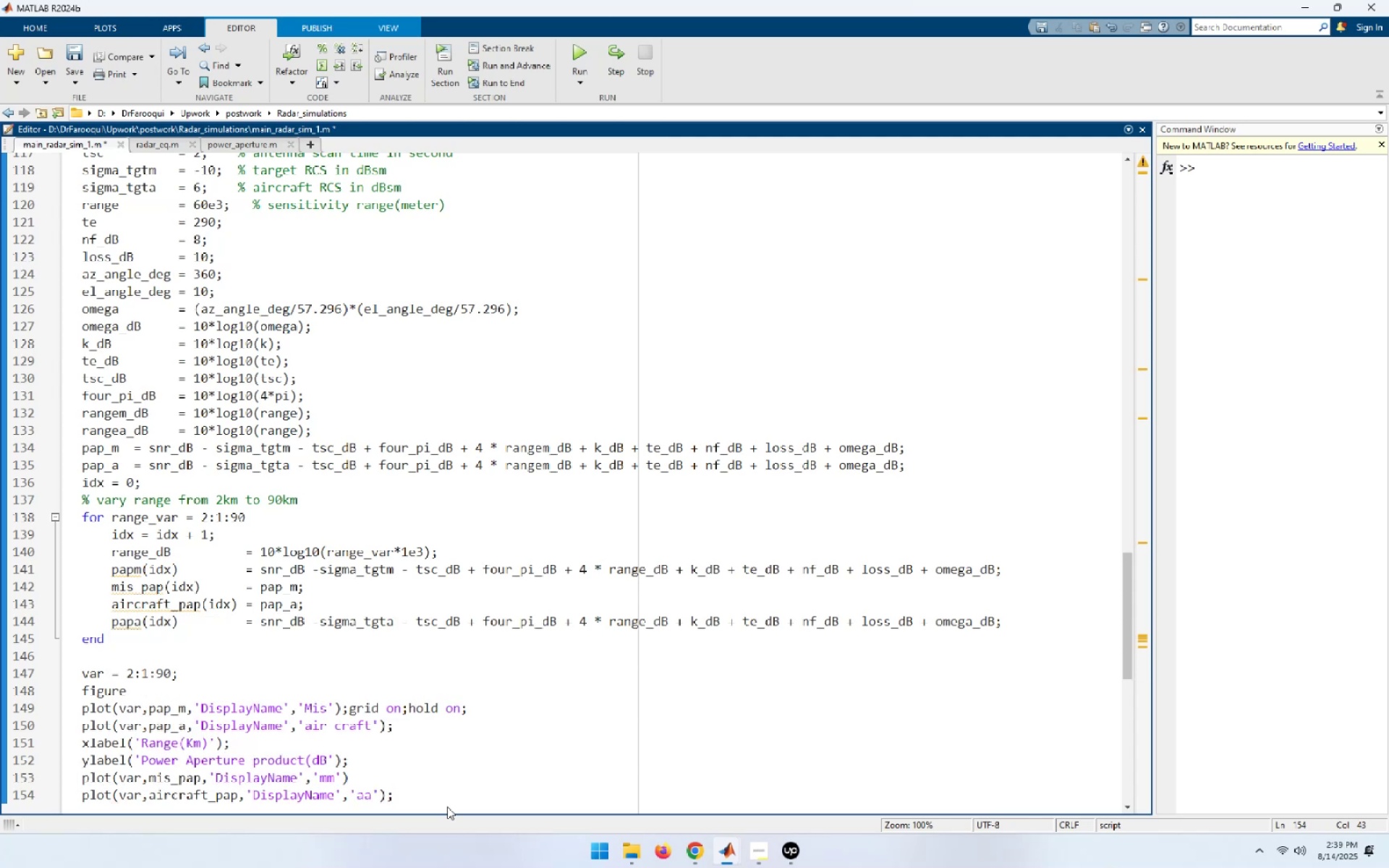 
key(Control+Enter)
 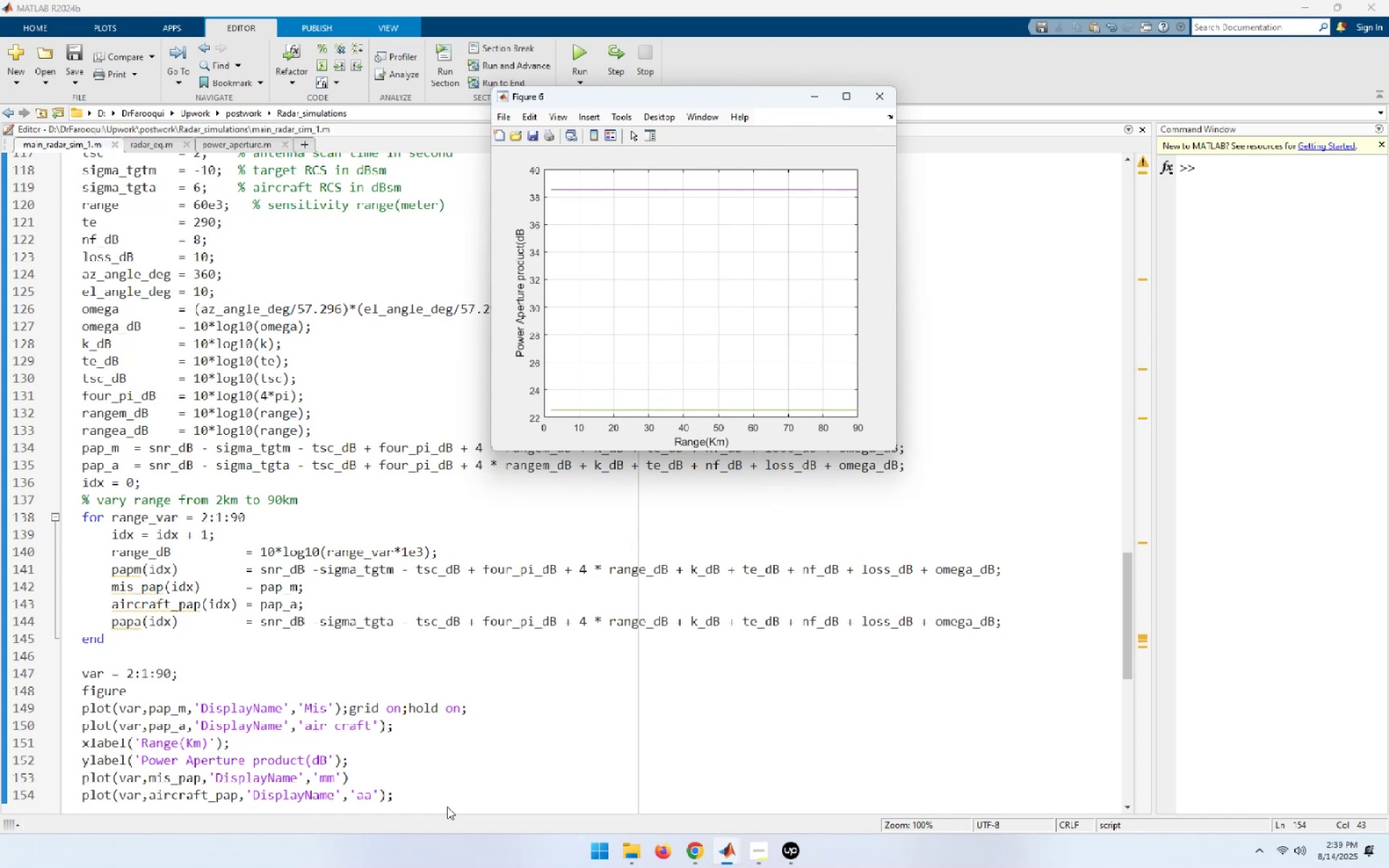 
wait(16.64)
 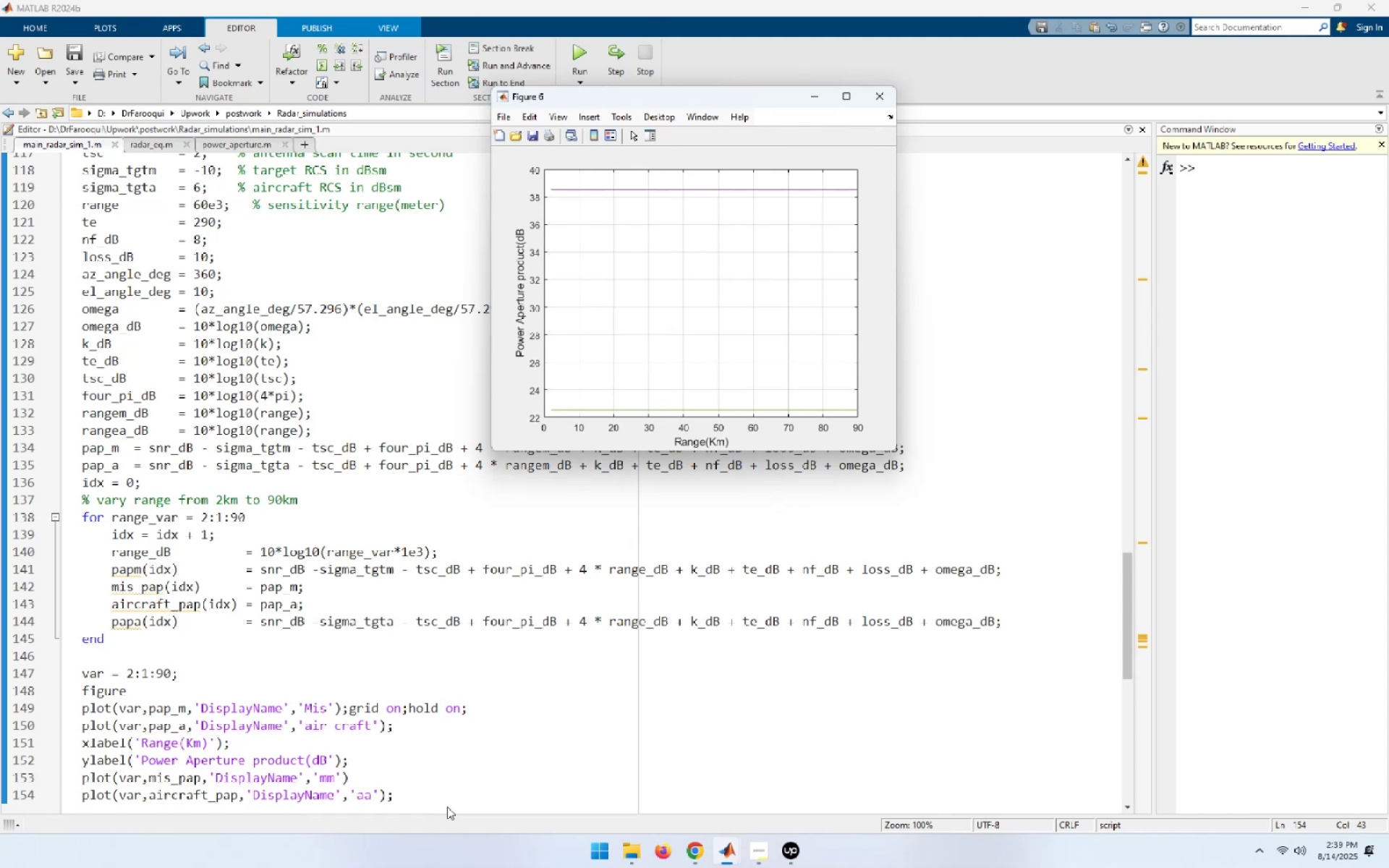 
left_click([324, 754])
 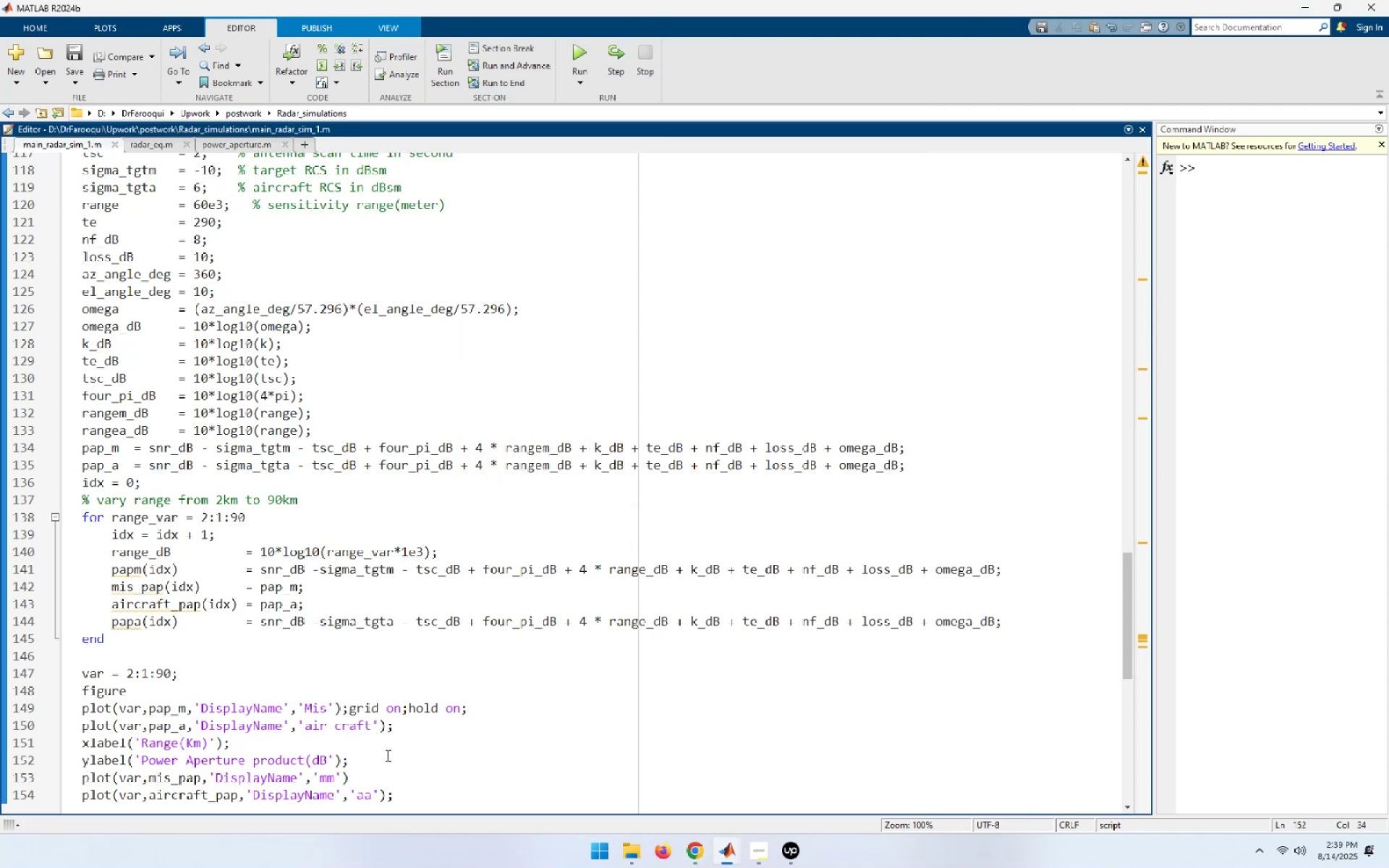 
key(Shift+0)
 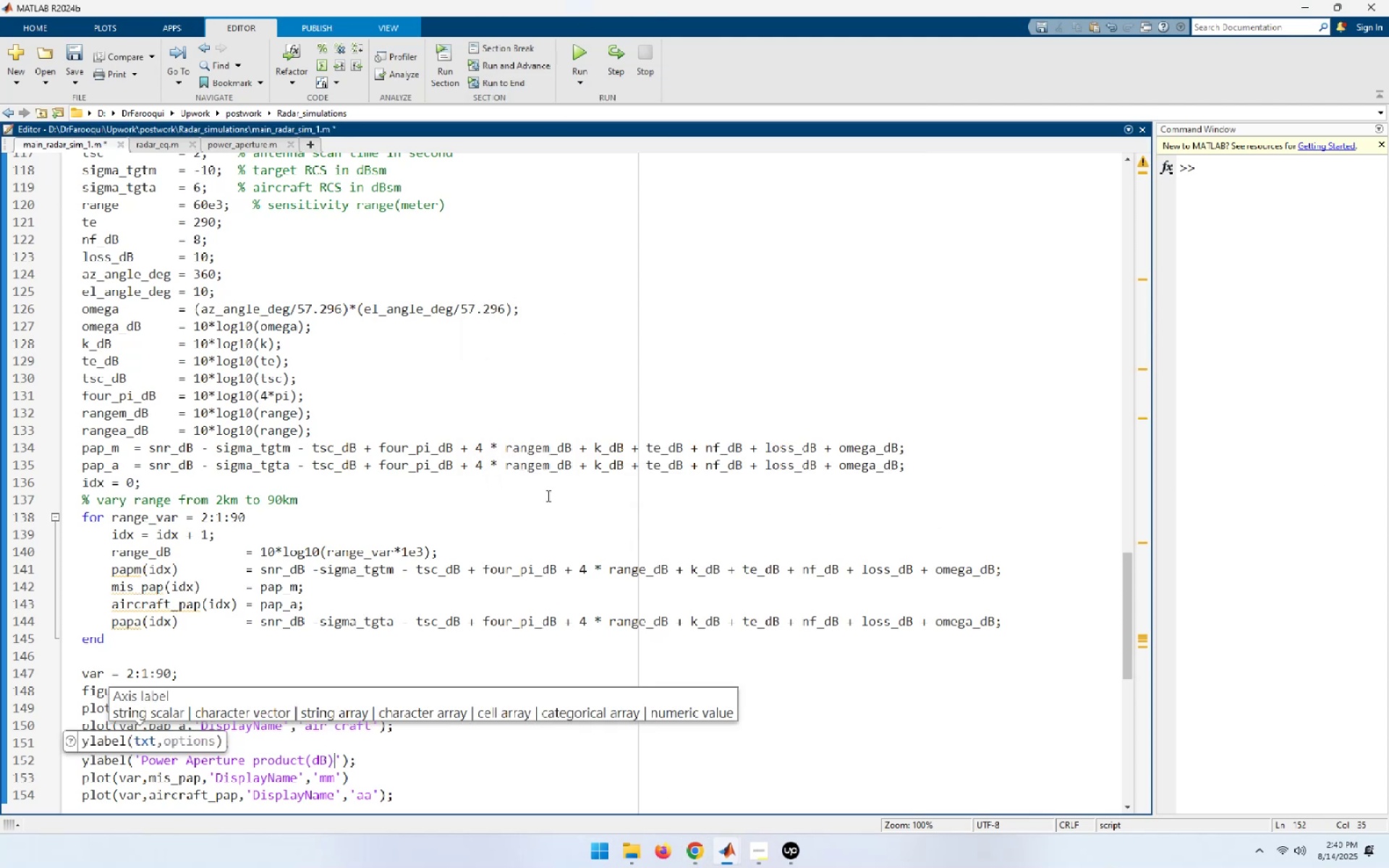 
left_click([486, 789])
 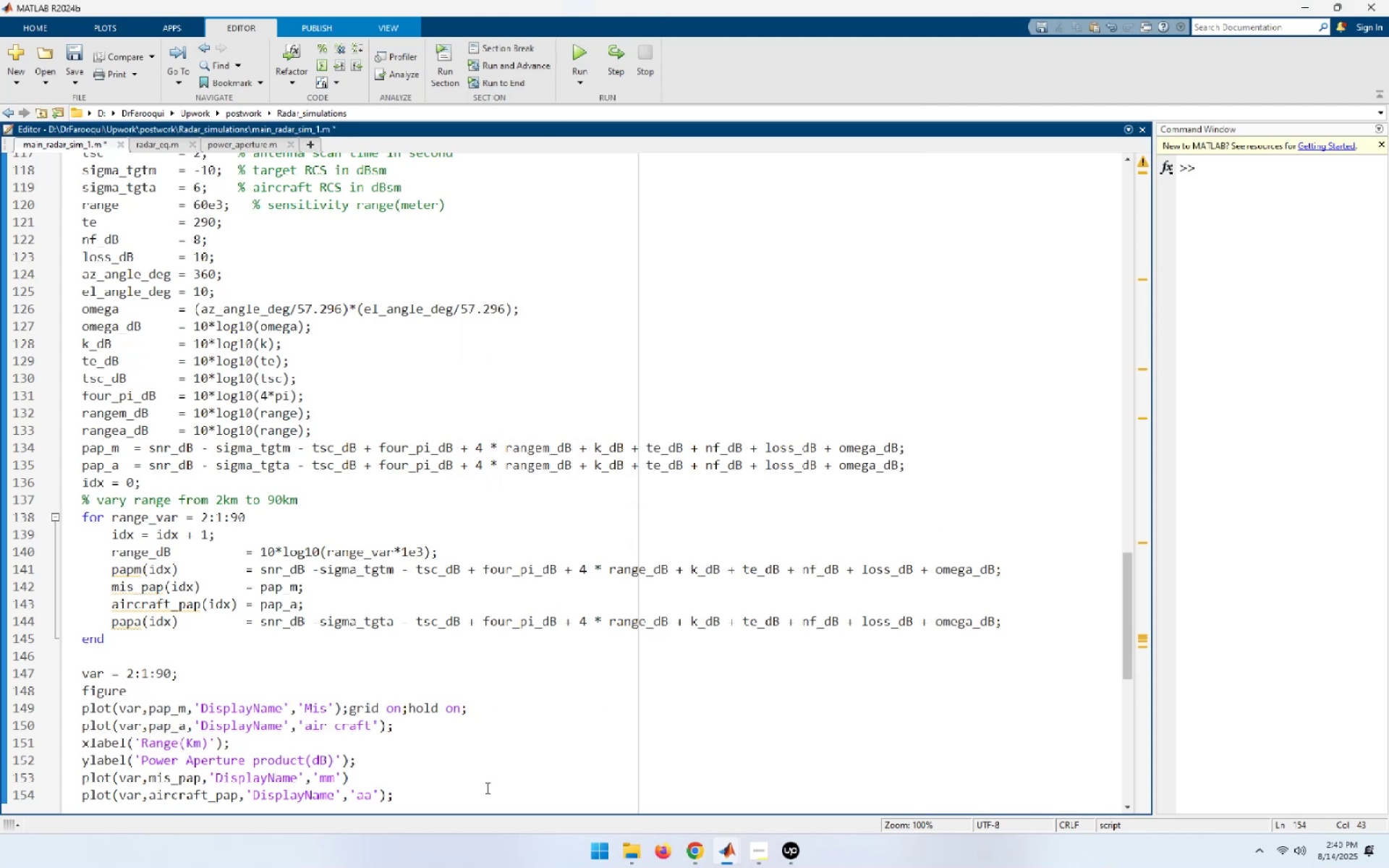 
key(Control+Enter)
 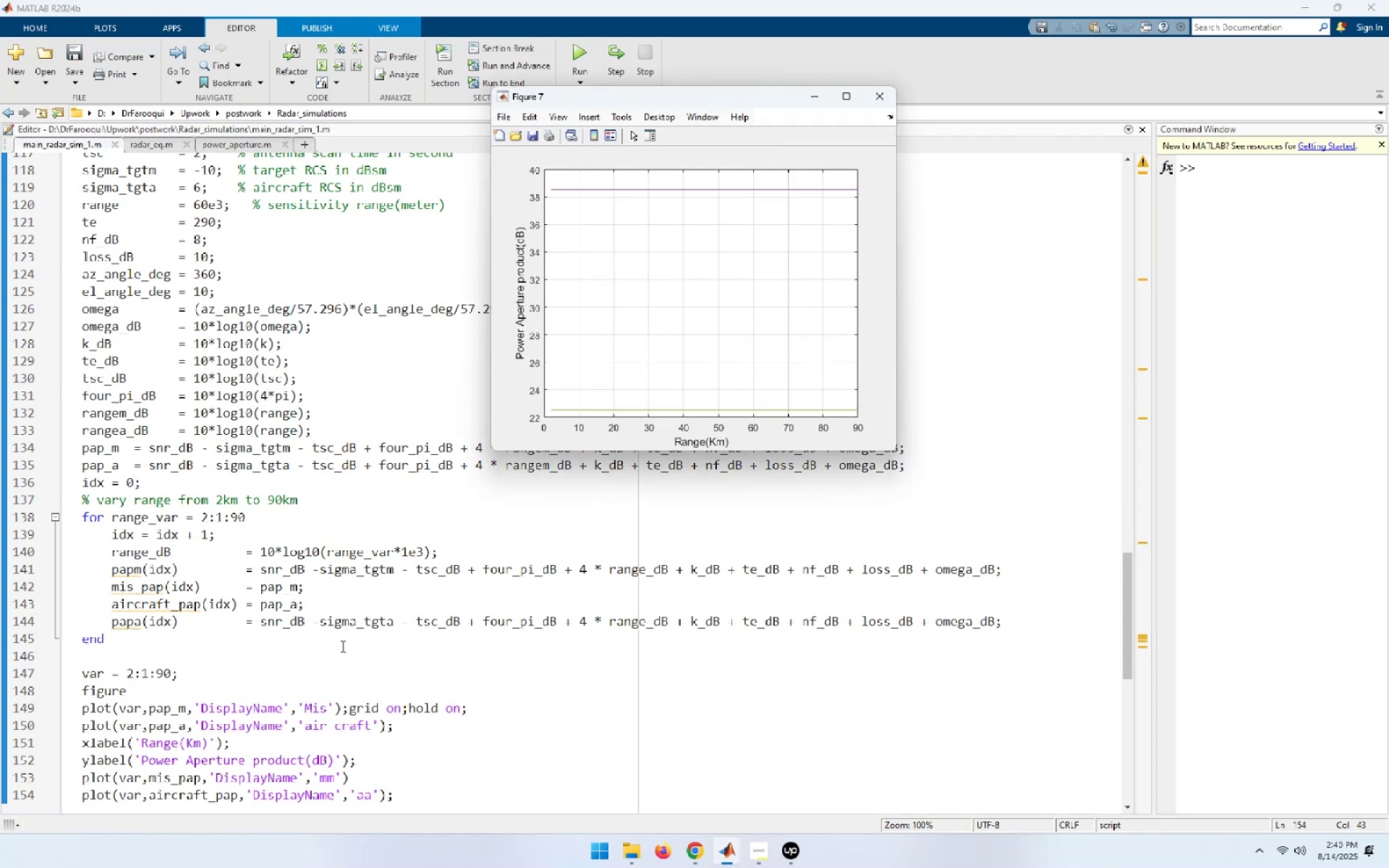 
wait(11.72)
 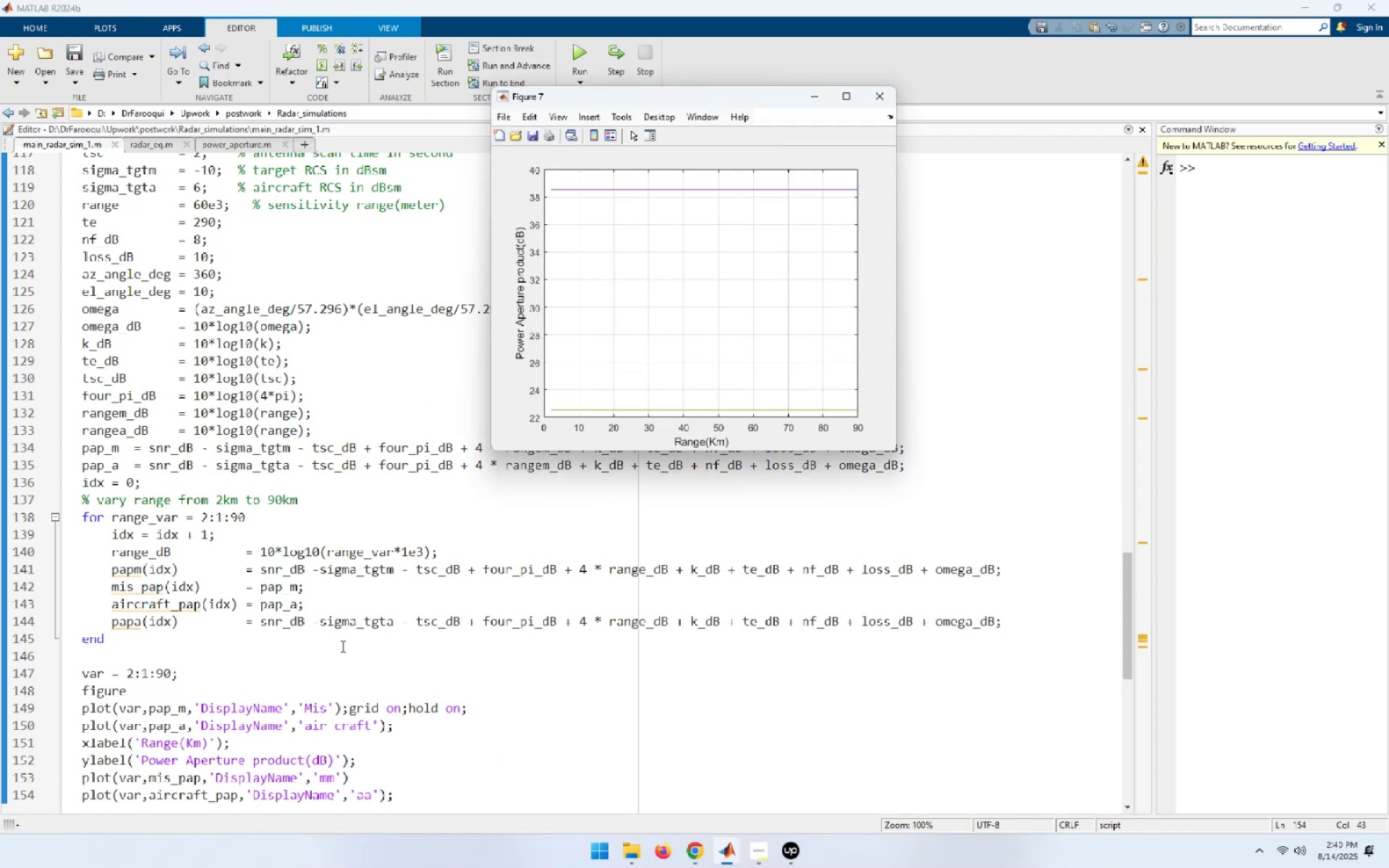 
mouse_move([483, 575])
 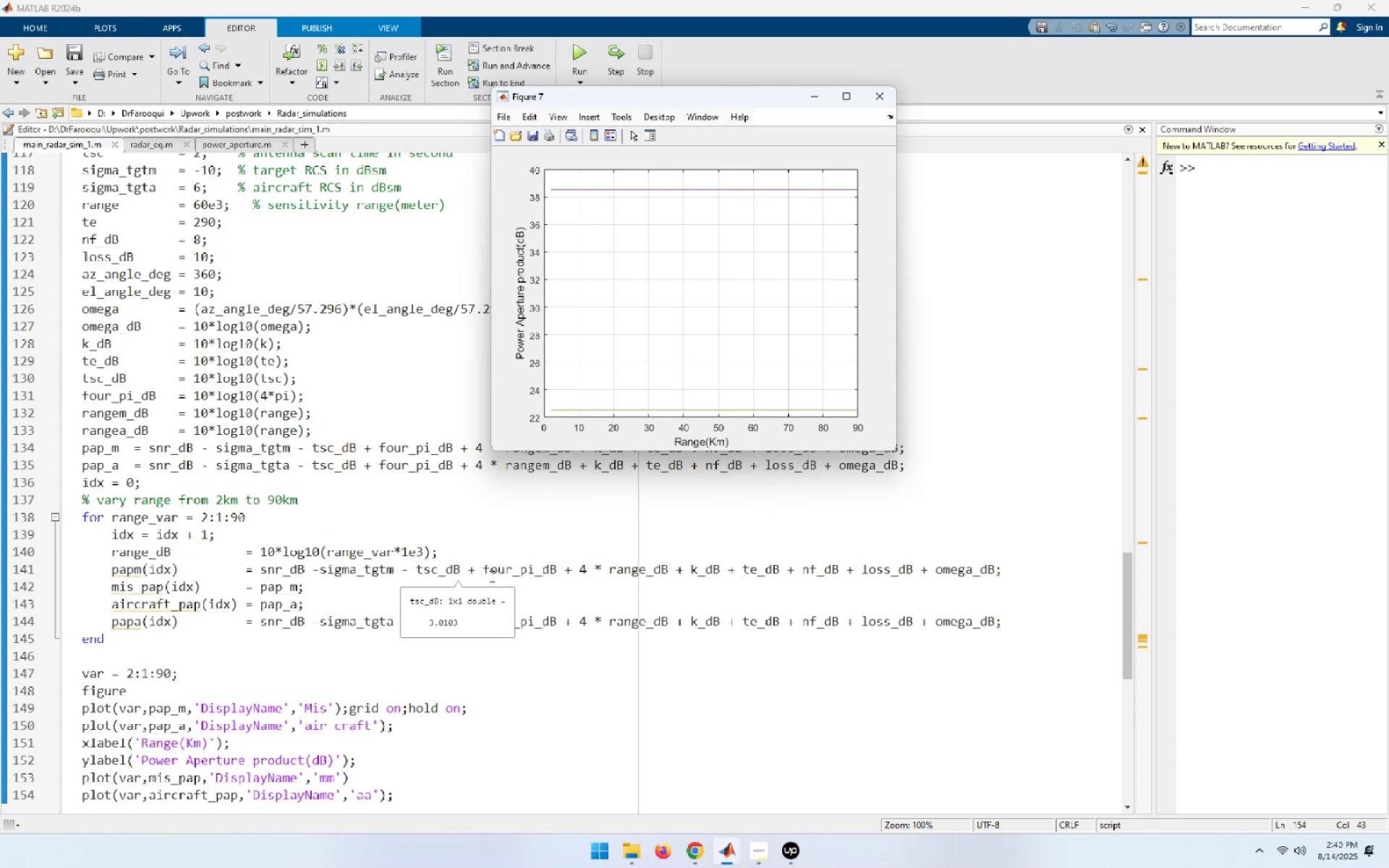 
mouse_move([702, 654])
 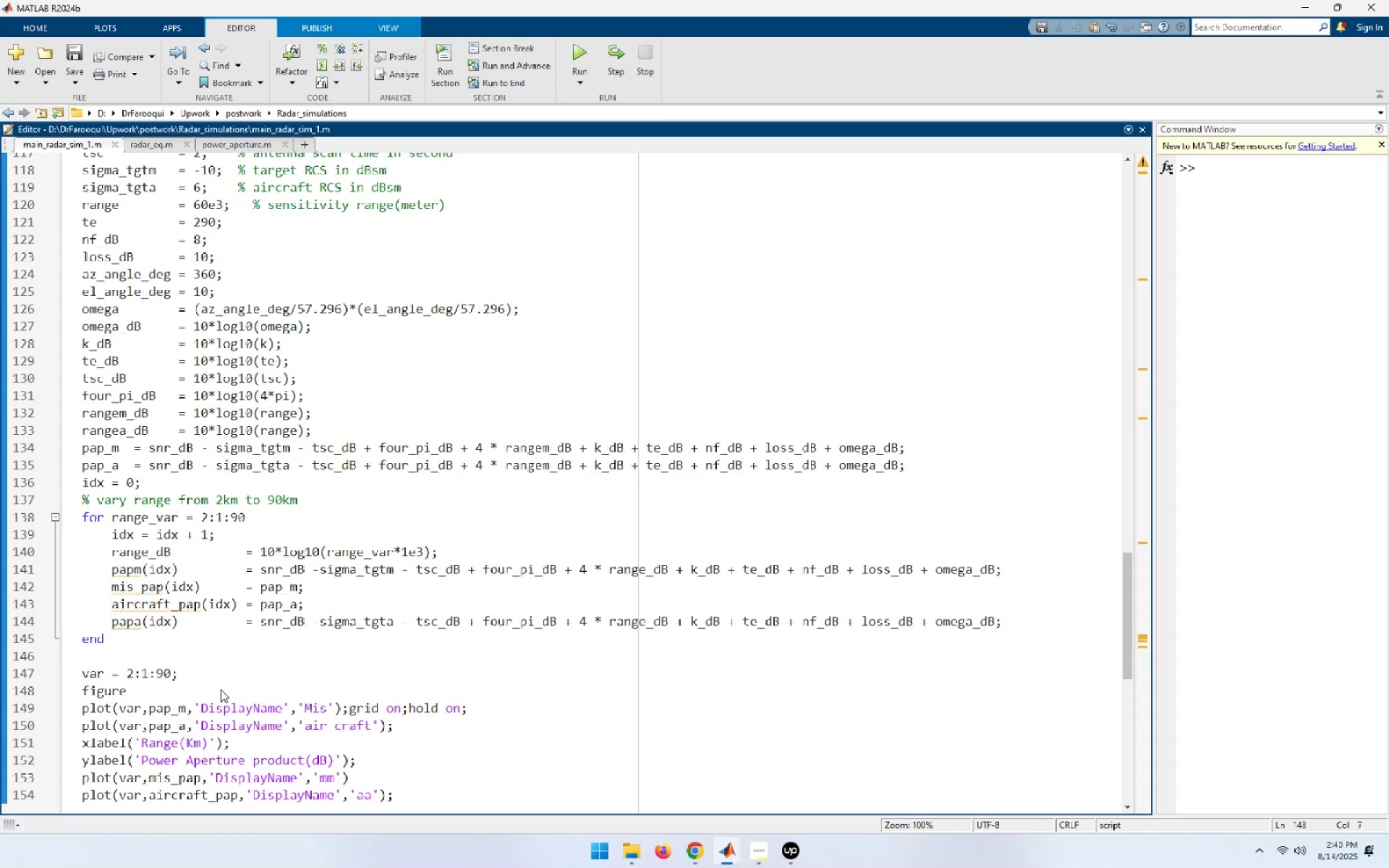 
wait(9.22)
 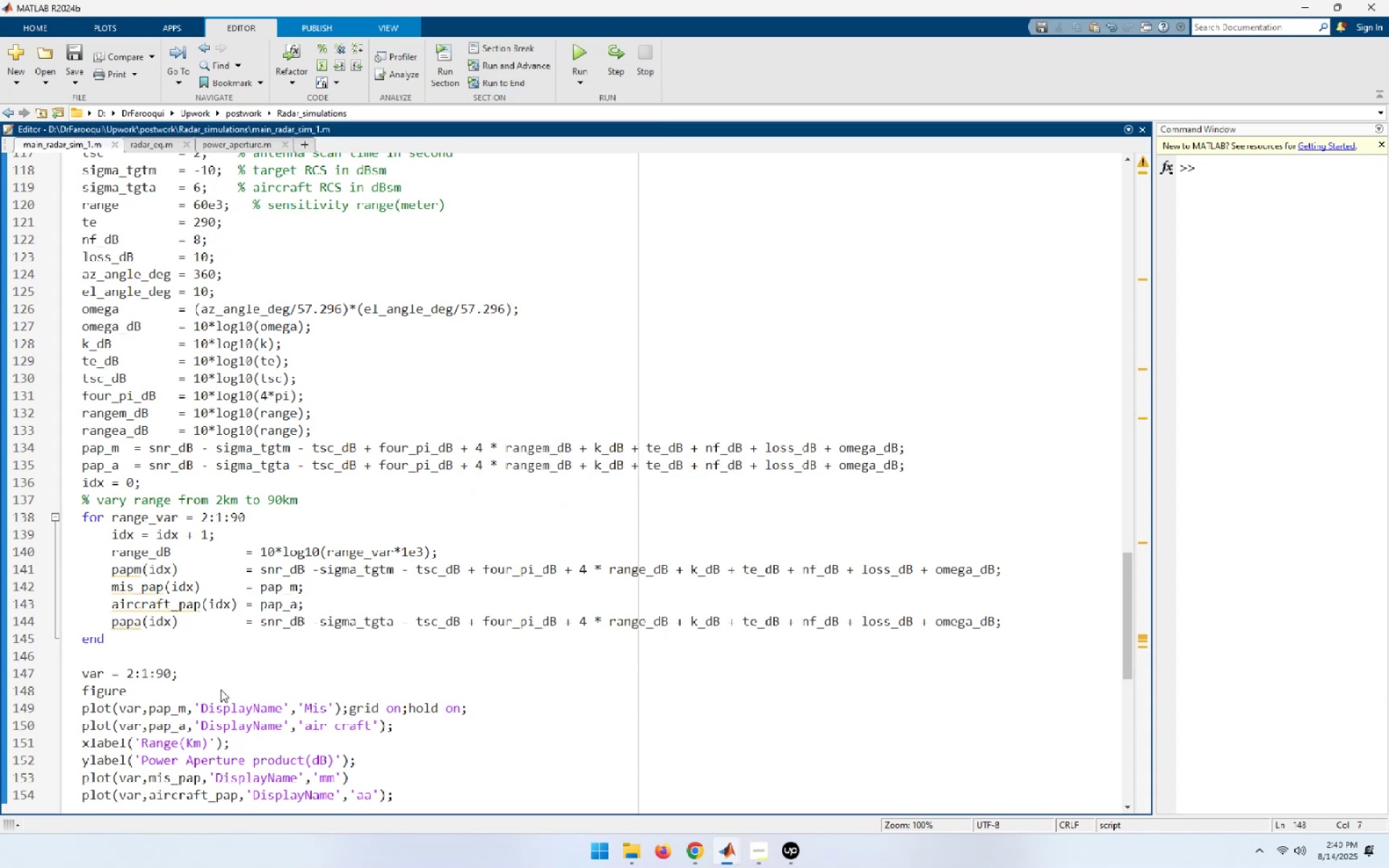 
double_click([132, 574])
 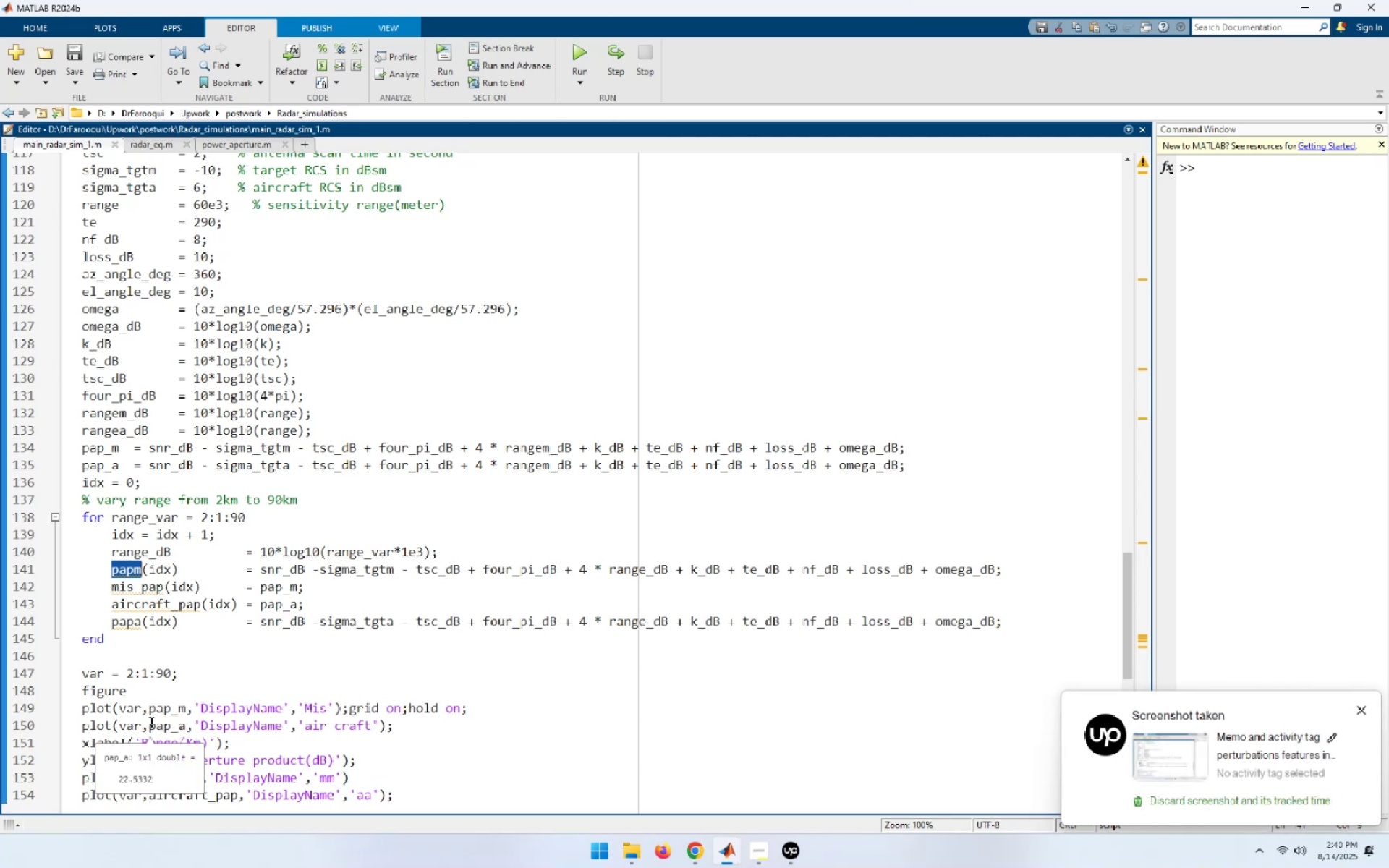 
wait(14.07)
 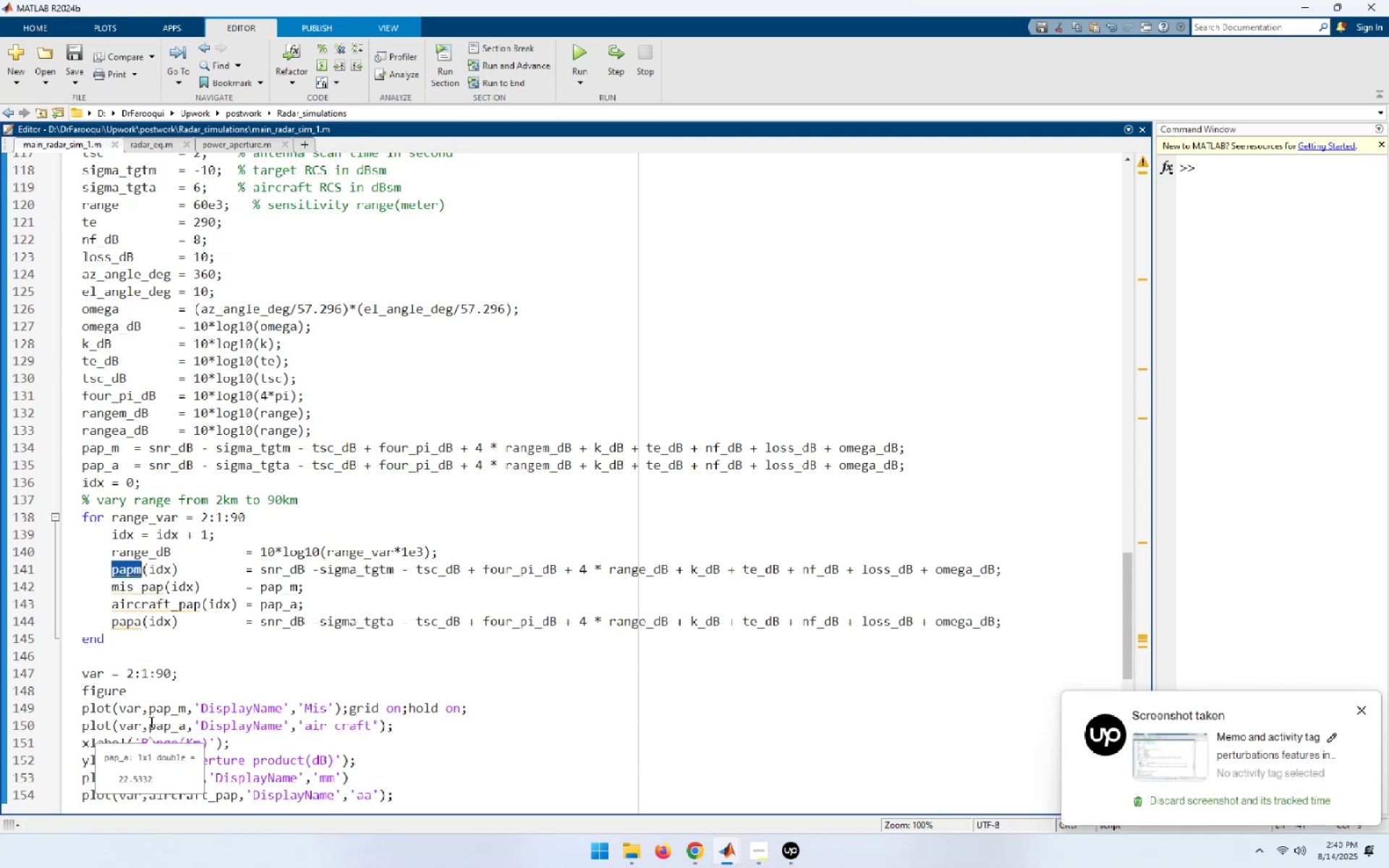 
left_click([268, 736])
 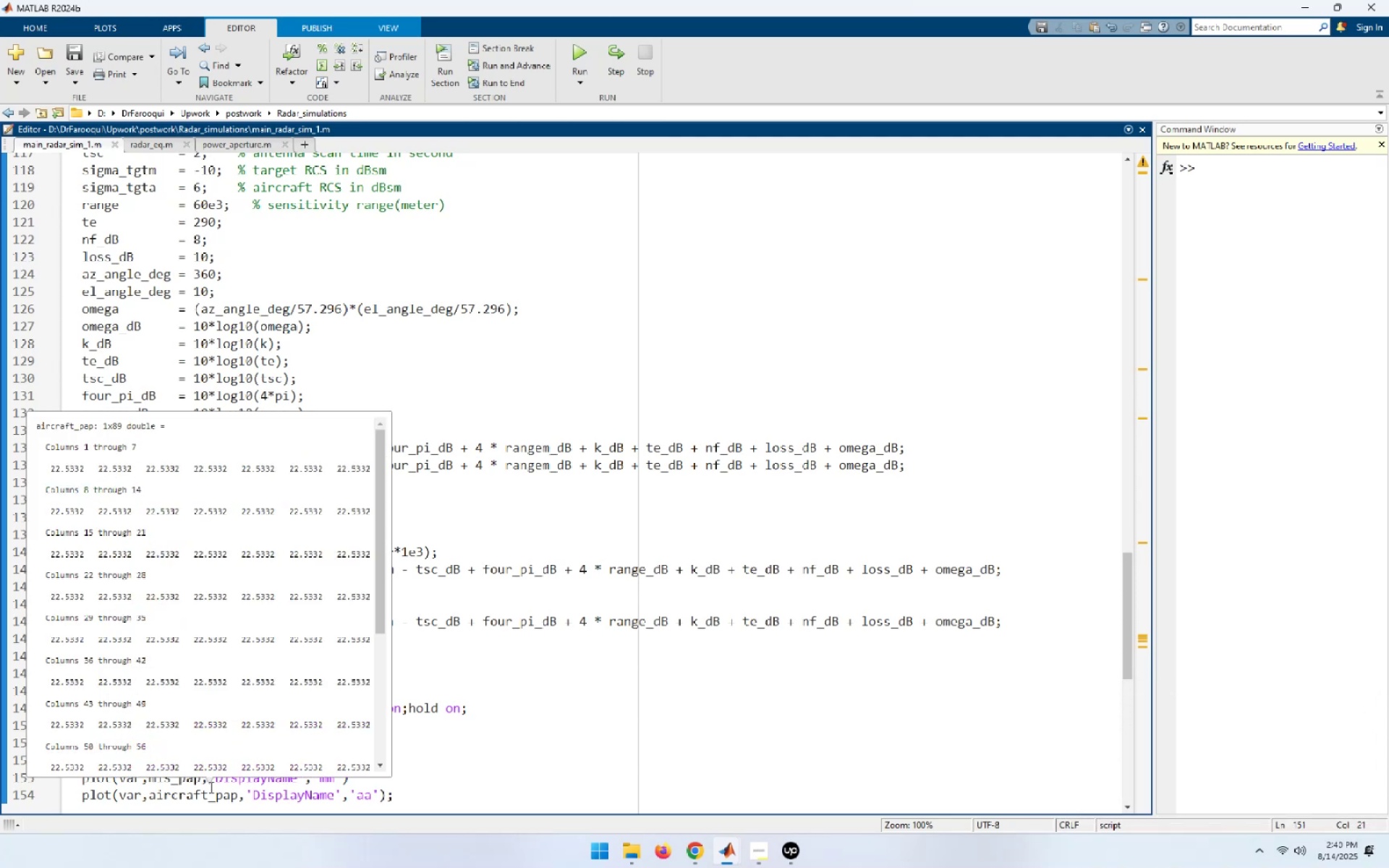 
wait(6.46)
 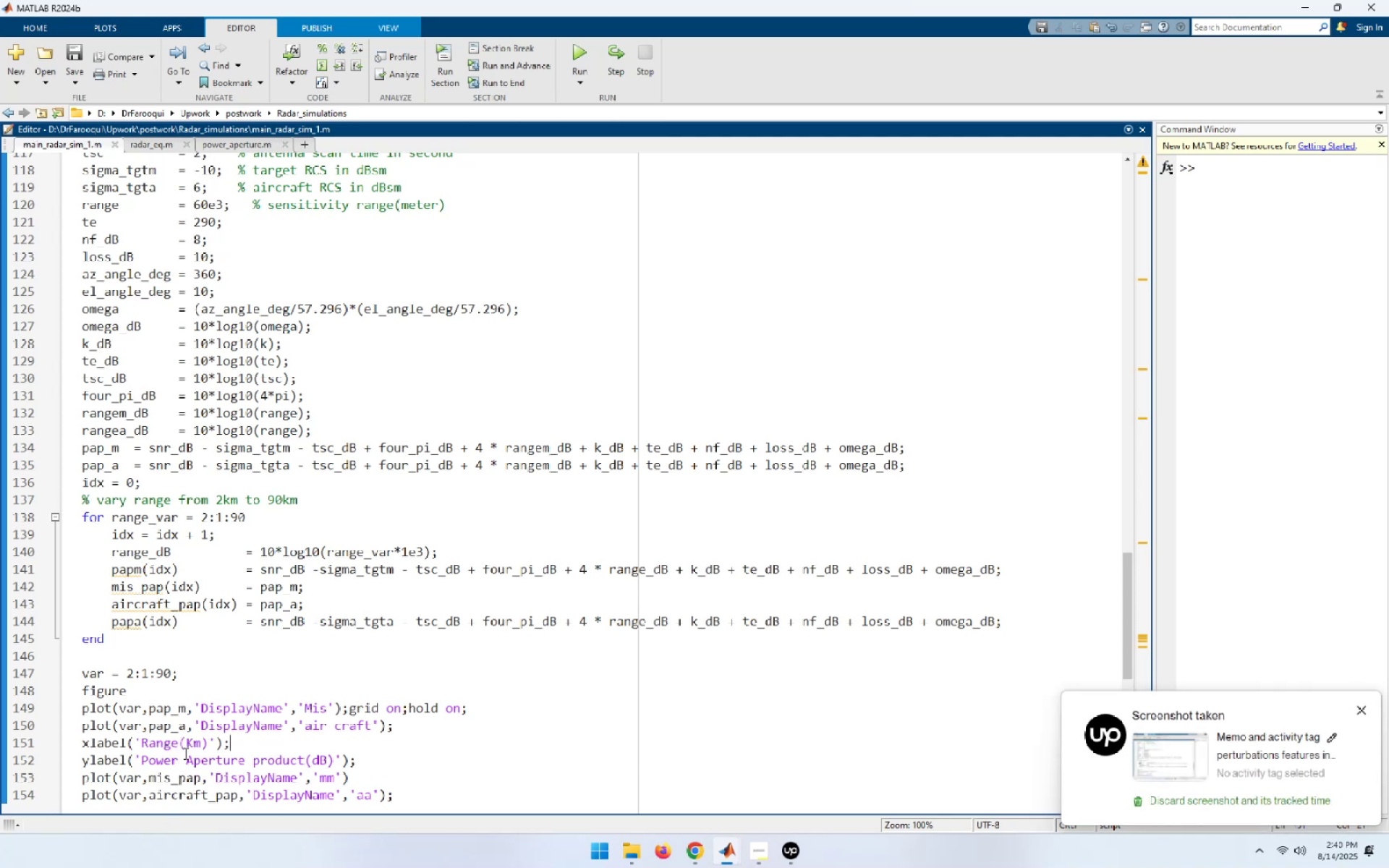 
left_click([394, 765])
 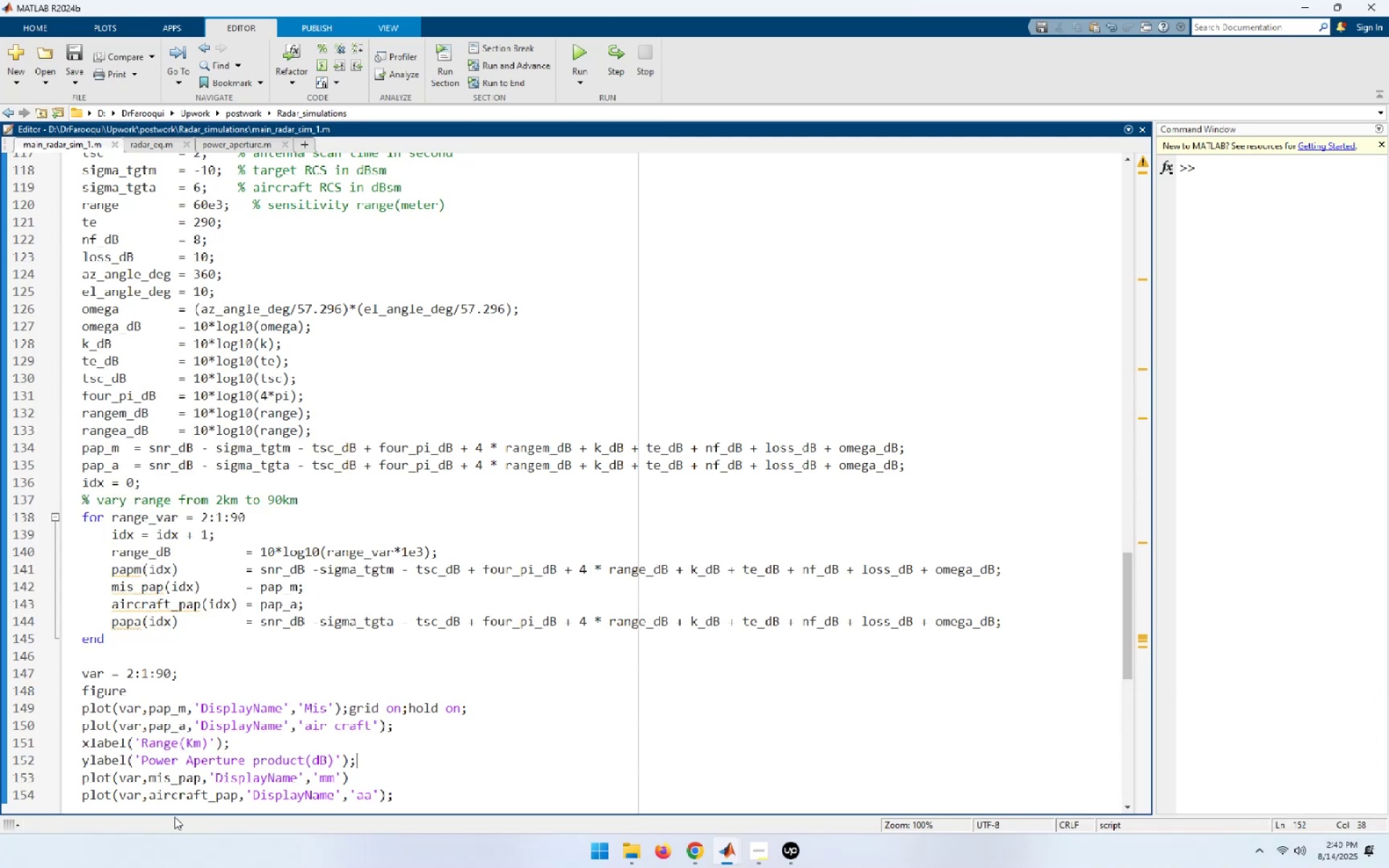 
left_click([171, 774])
 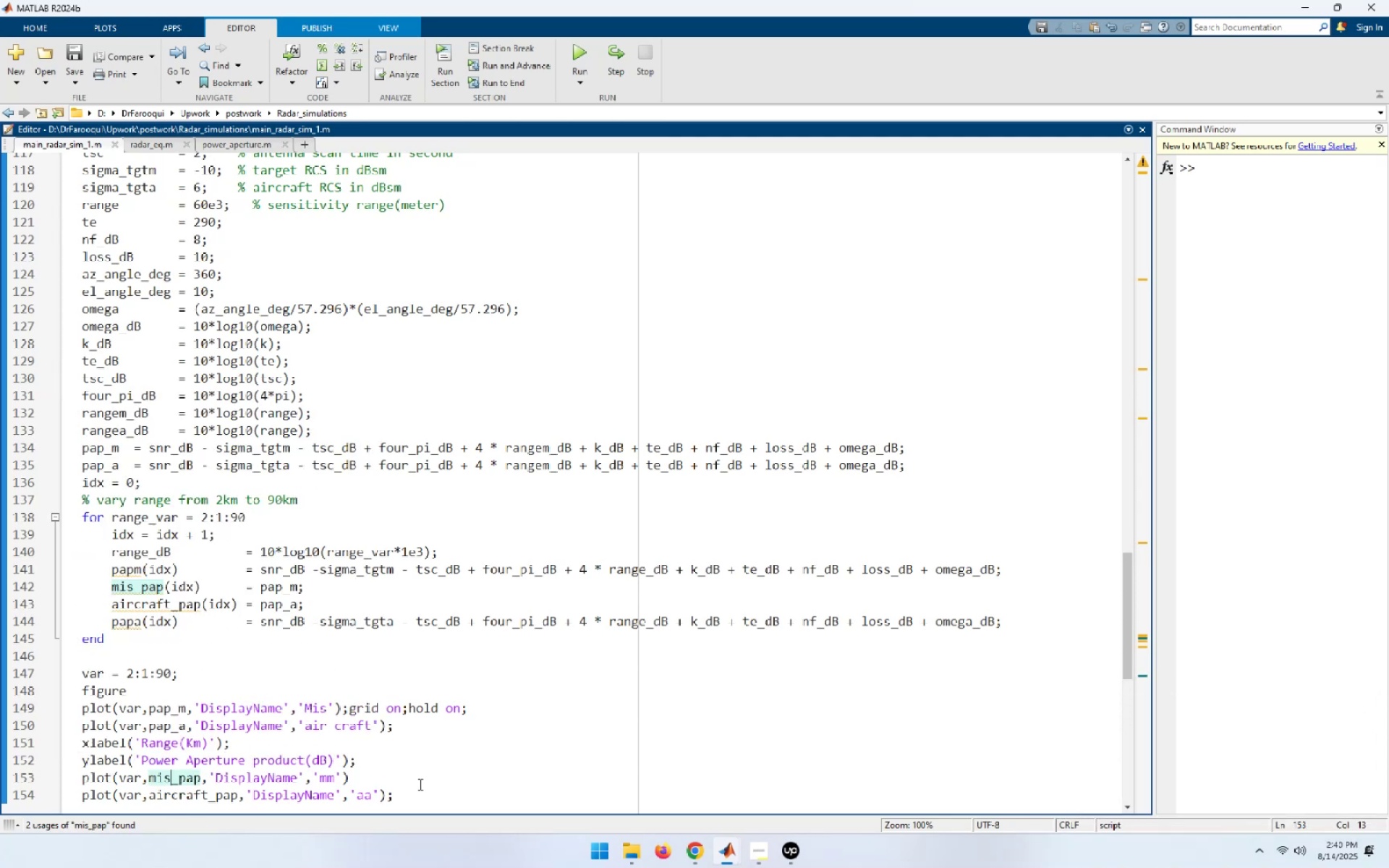 
left_click([439, 754])
 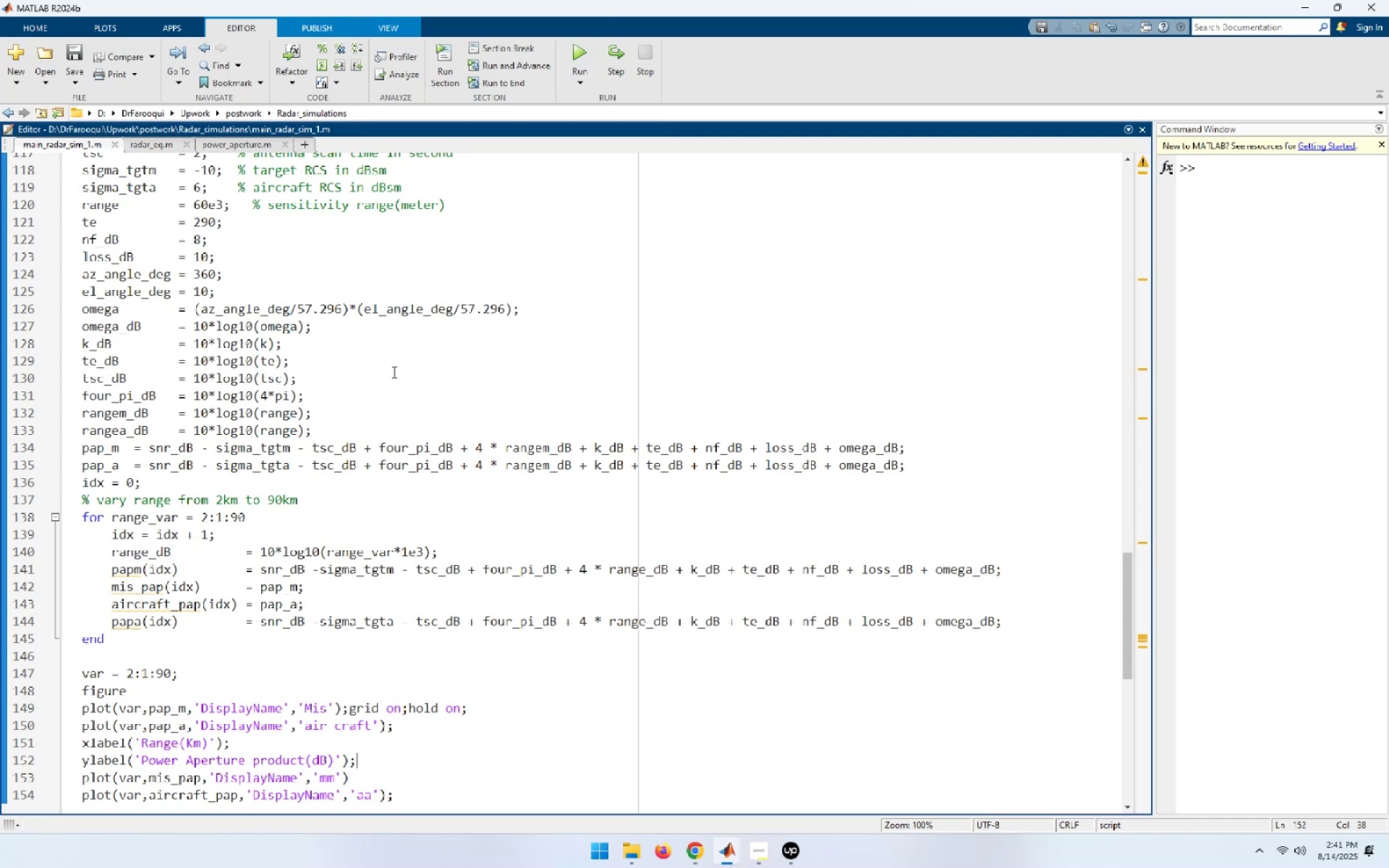 
wait(23.3)
 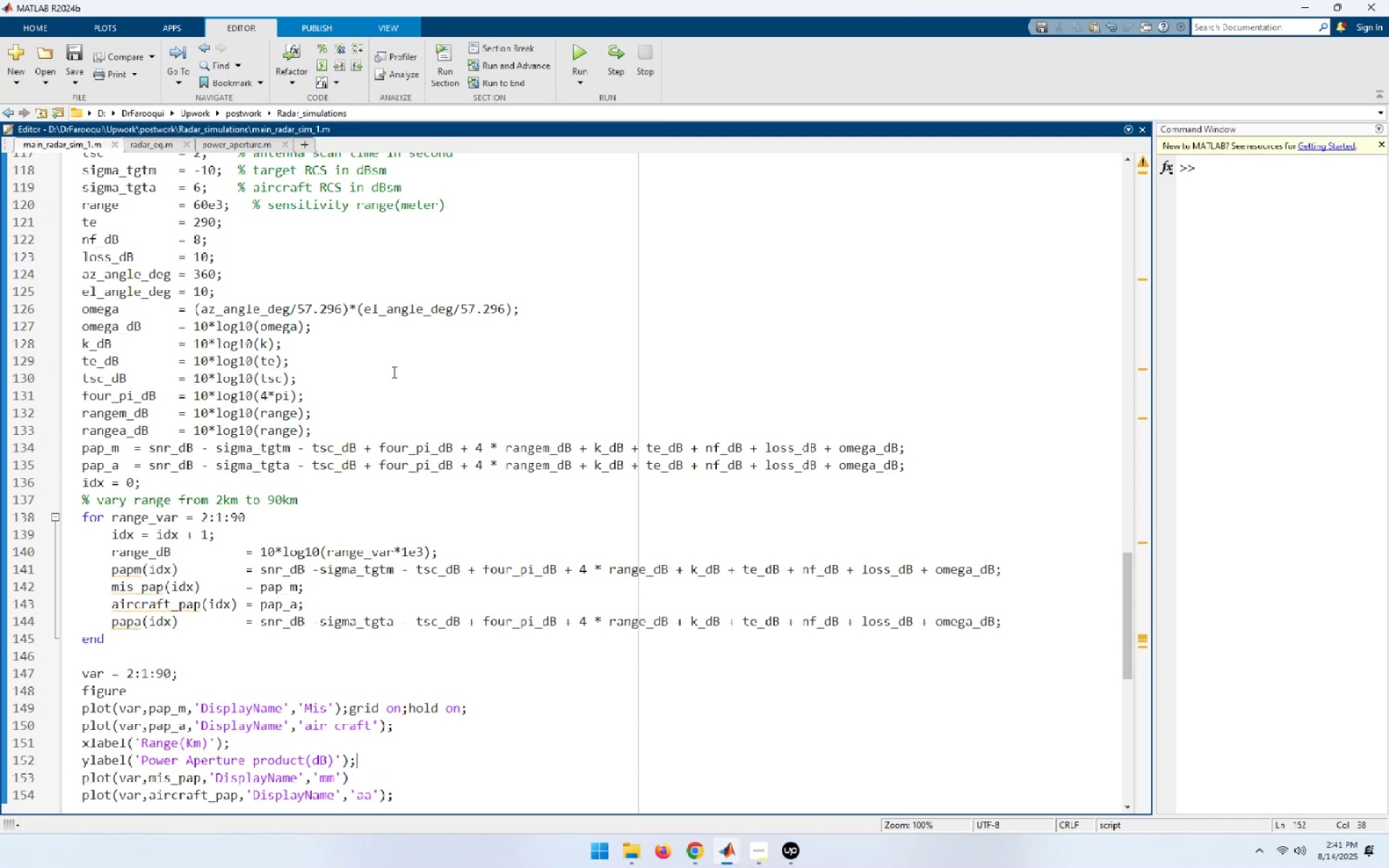 
left_click([266, 532])
 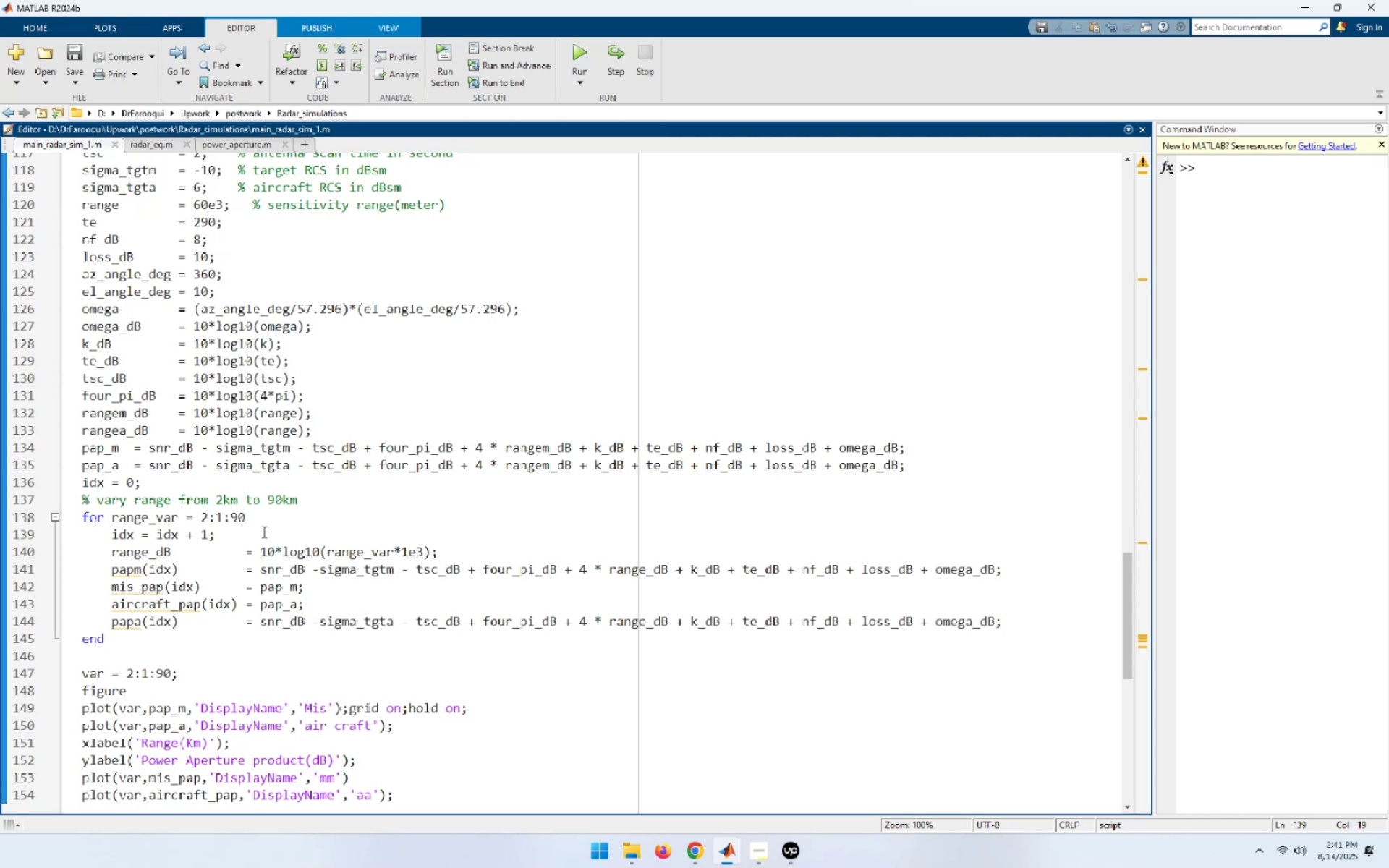 
mouse_move([176, 535])
 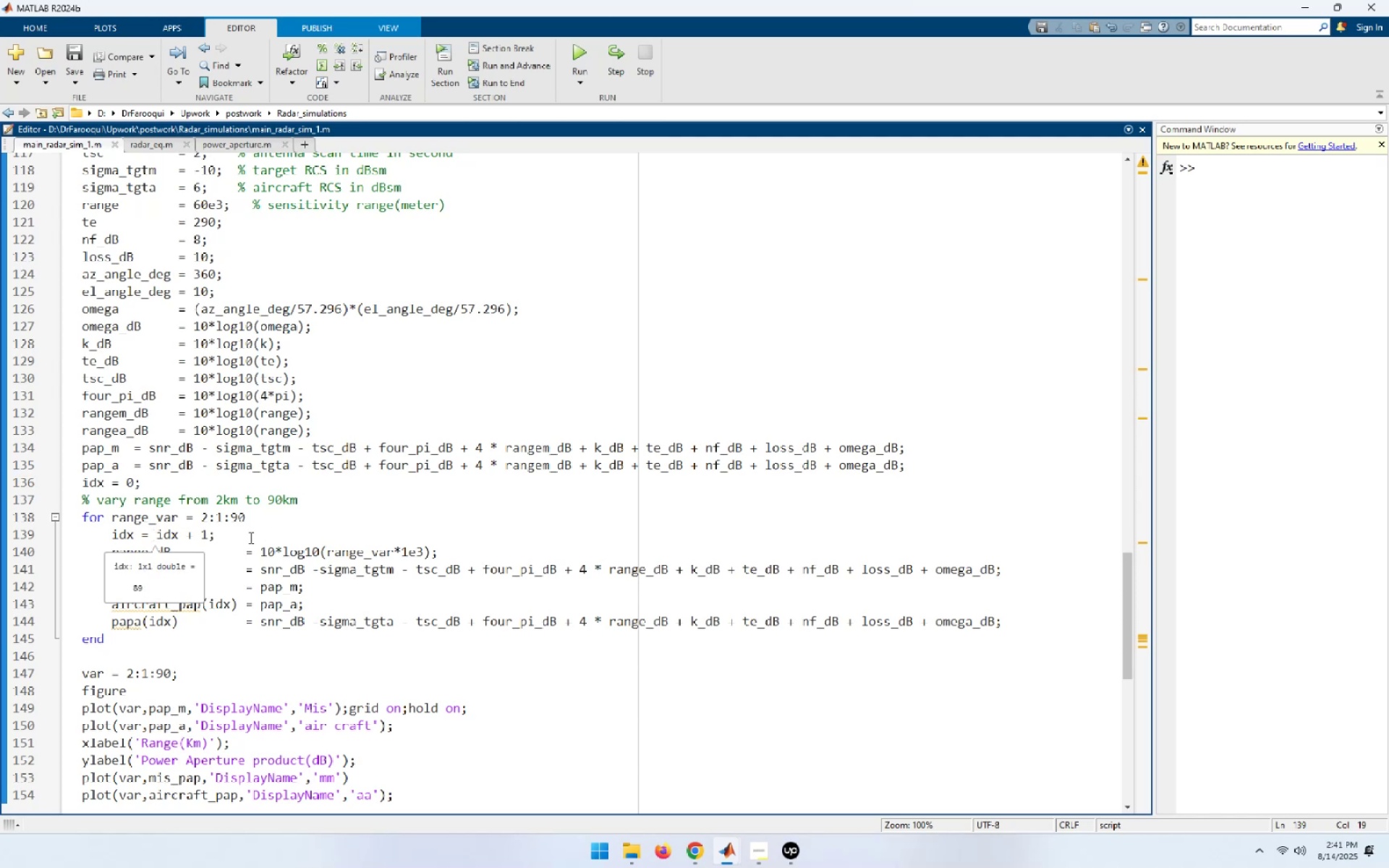 
left_click([250, 537])
 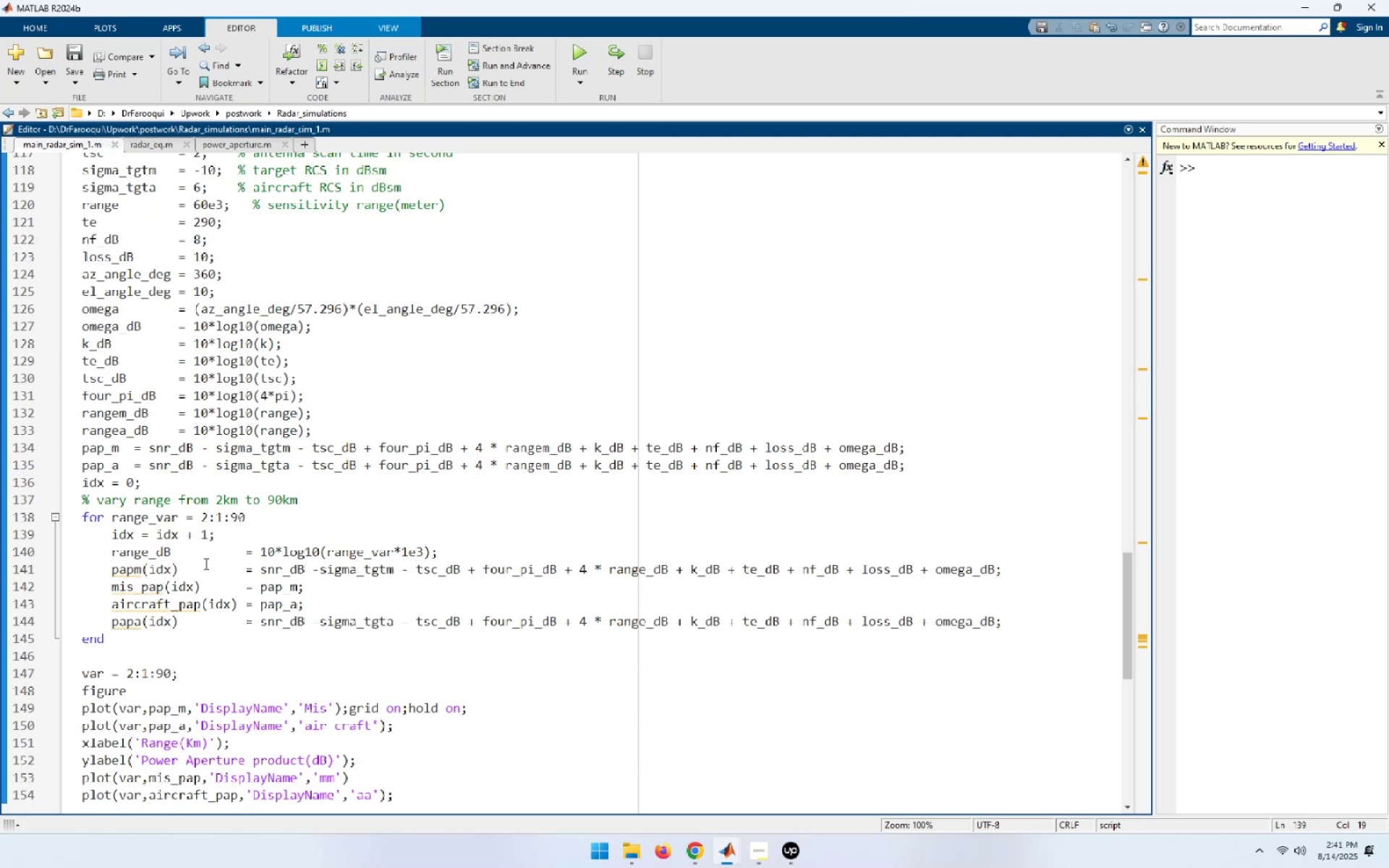 
left_click([177, 555])
 